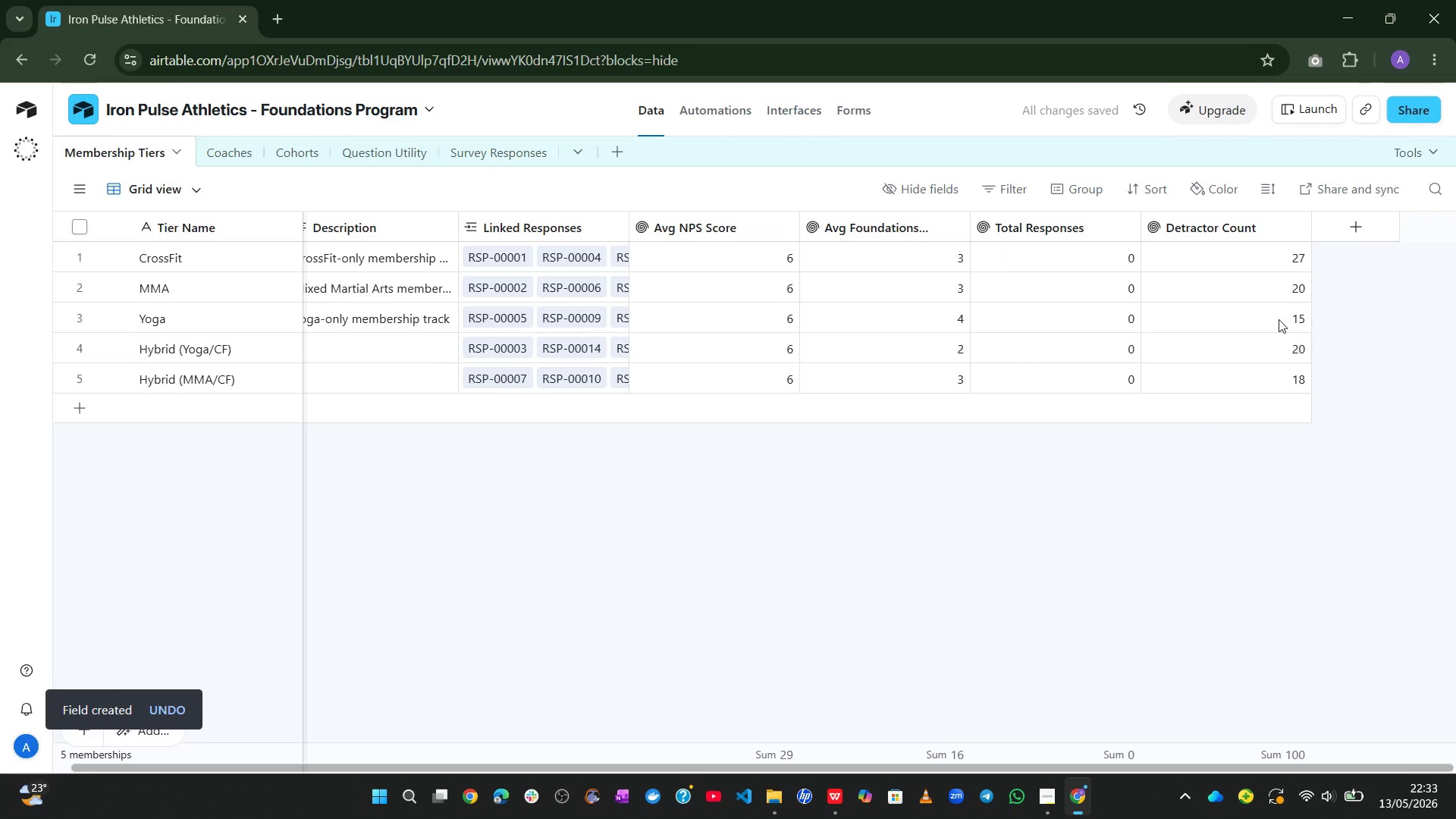 
left_click([1341, 234])
 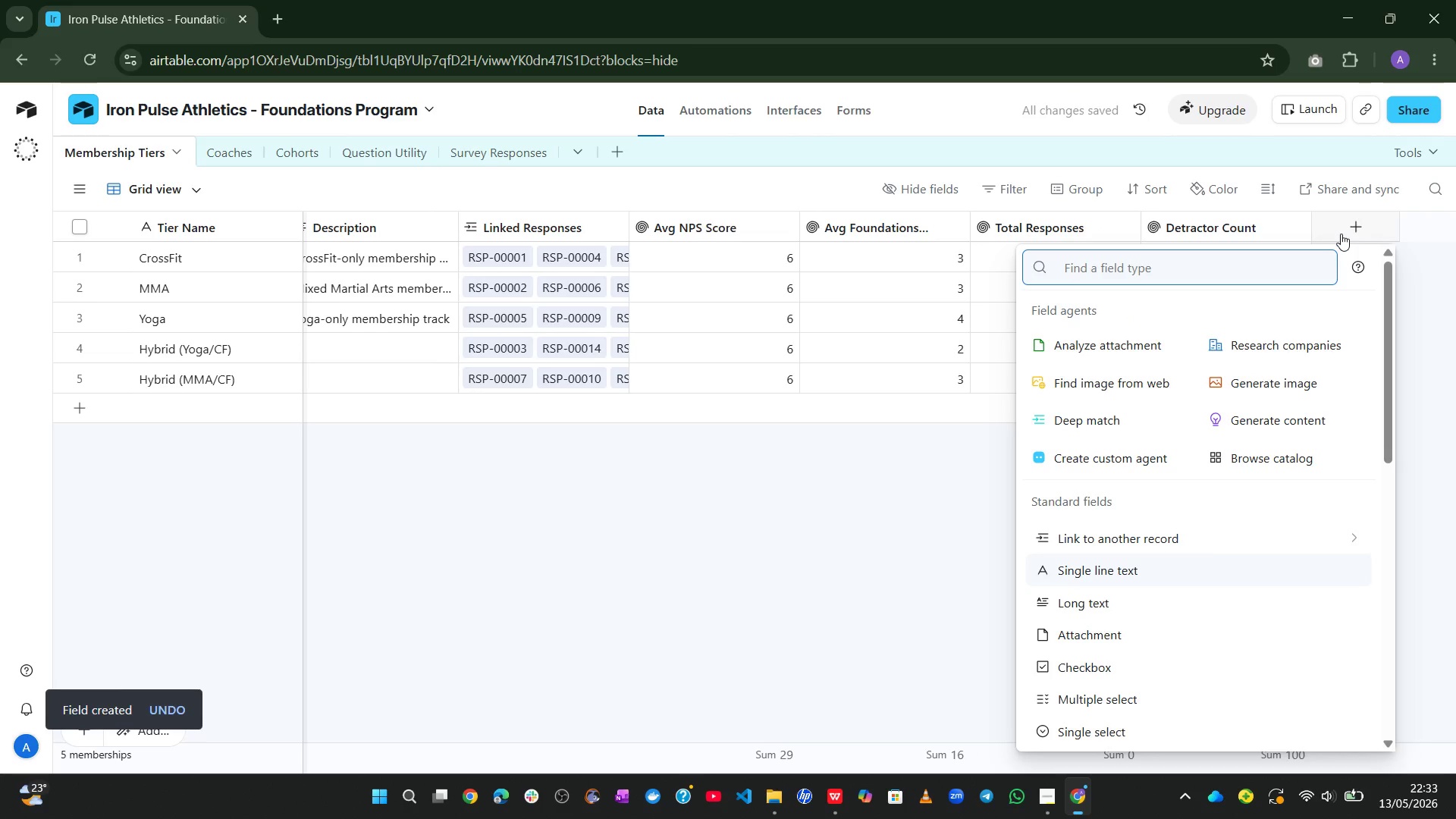 
type(ro)
 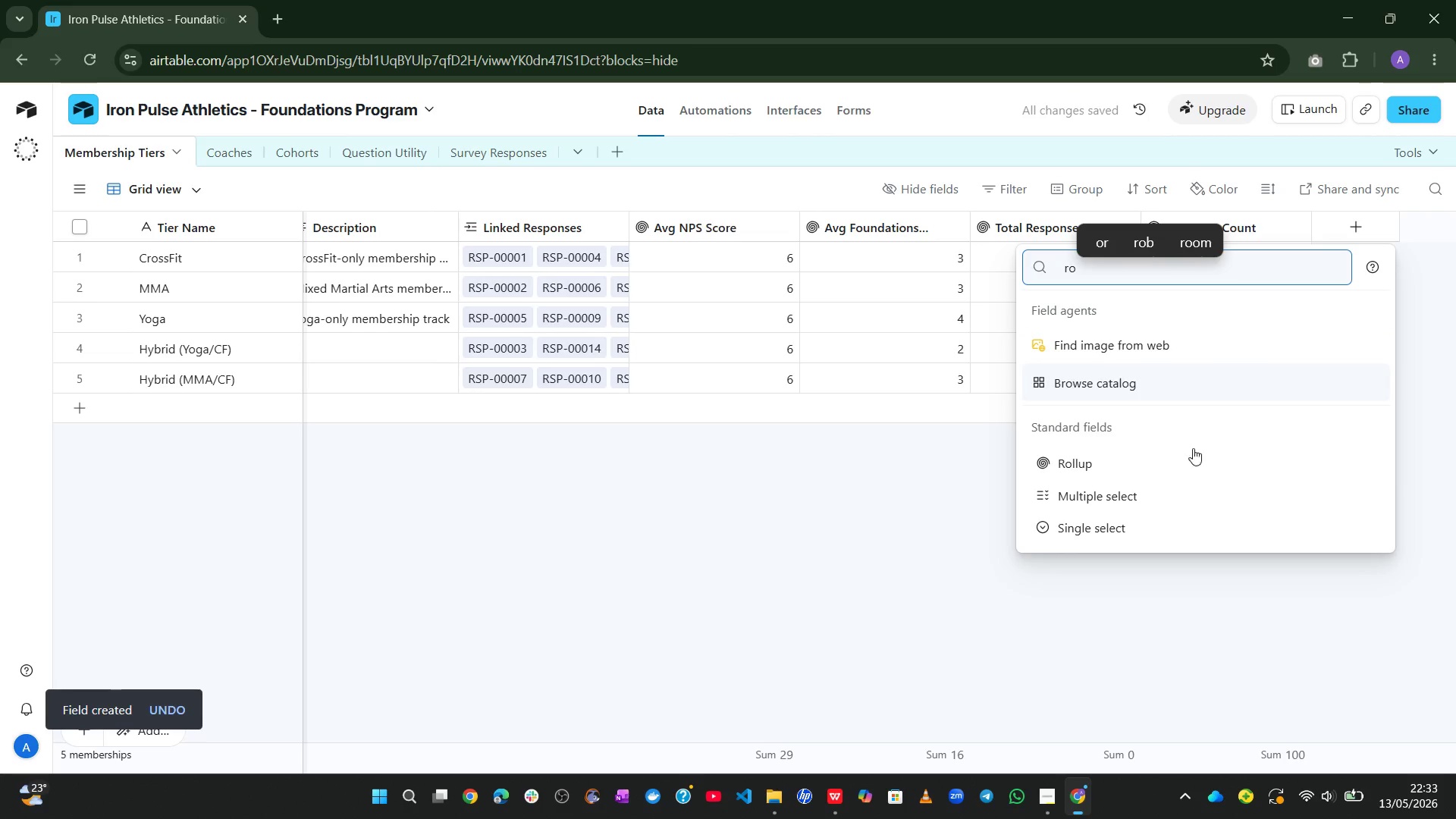 
left_click([1173, 463])
 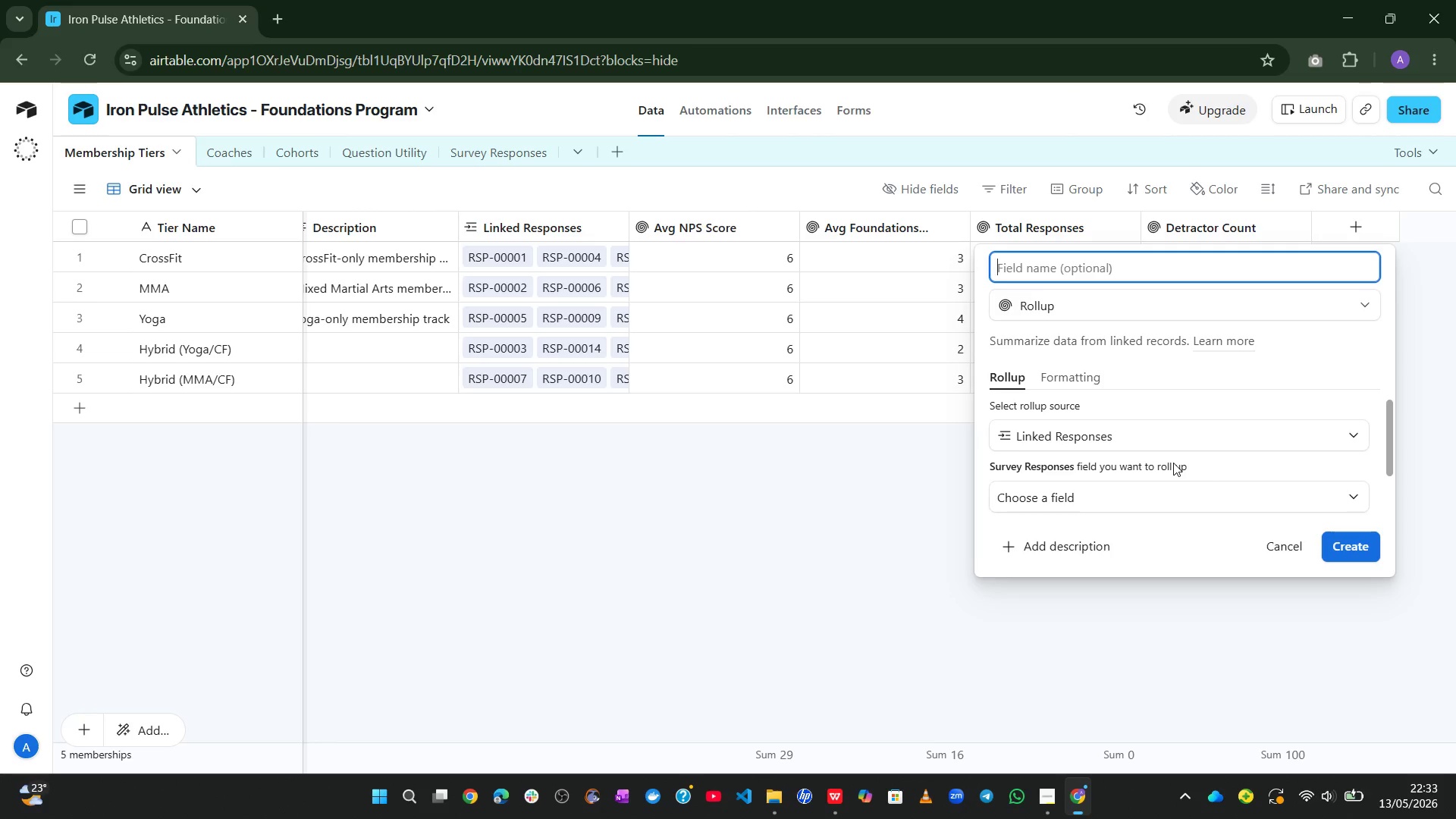 
type(Promoter Count)
 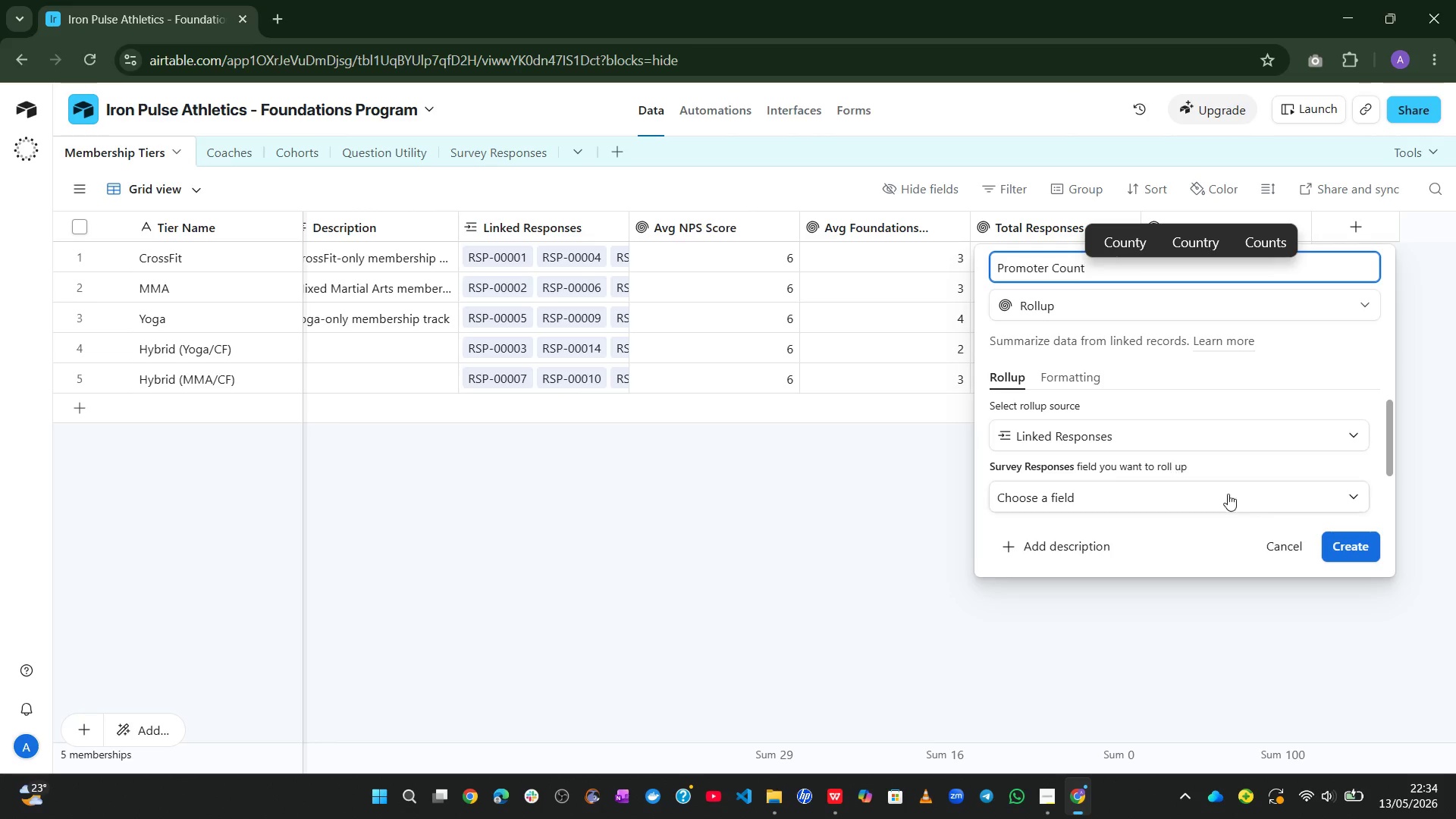 
left_click([1233, 493])
 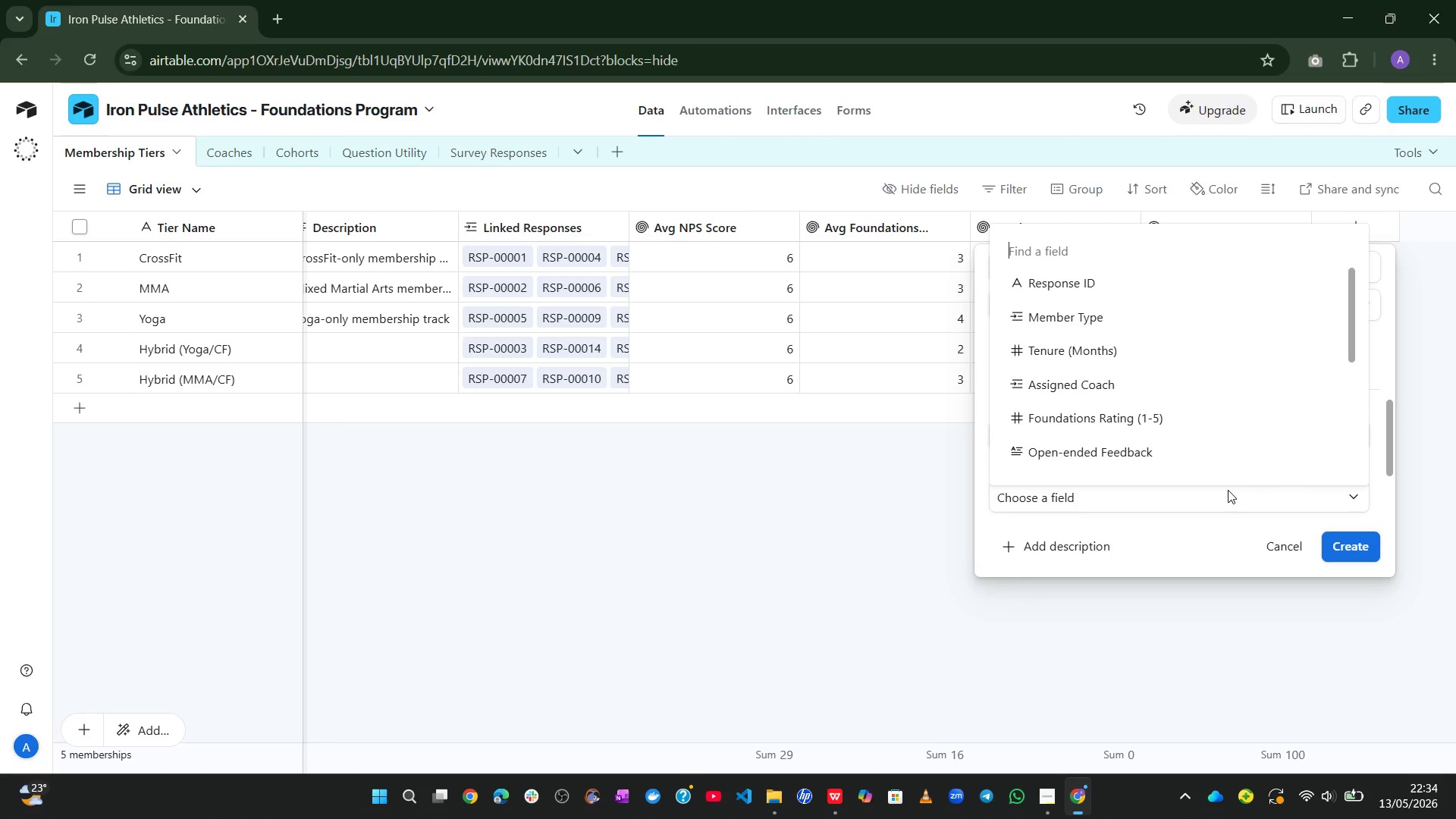 
wait(7.28)
 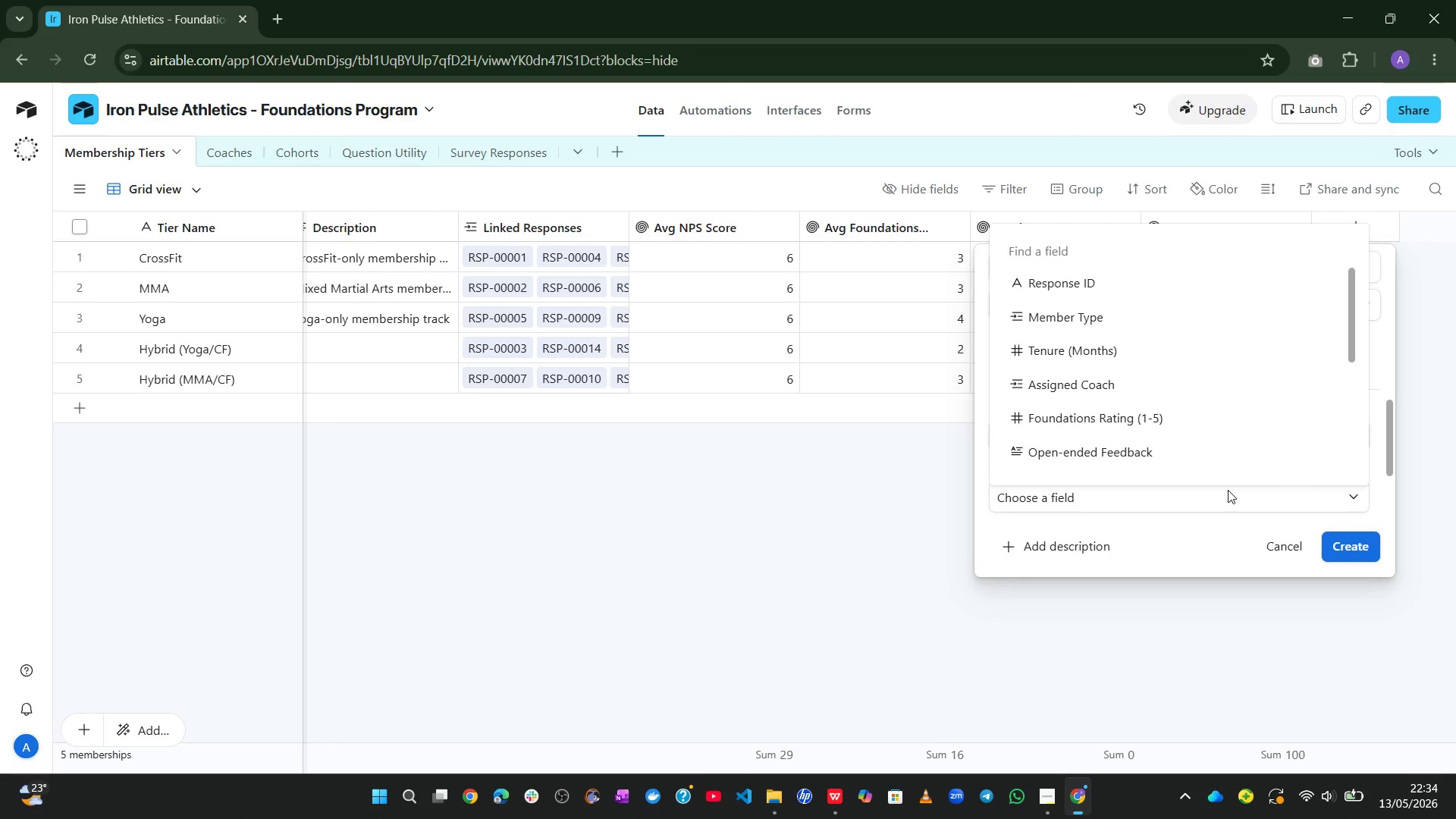 
left_click([1209, 447])
 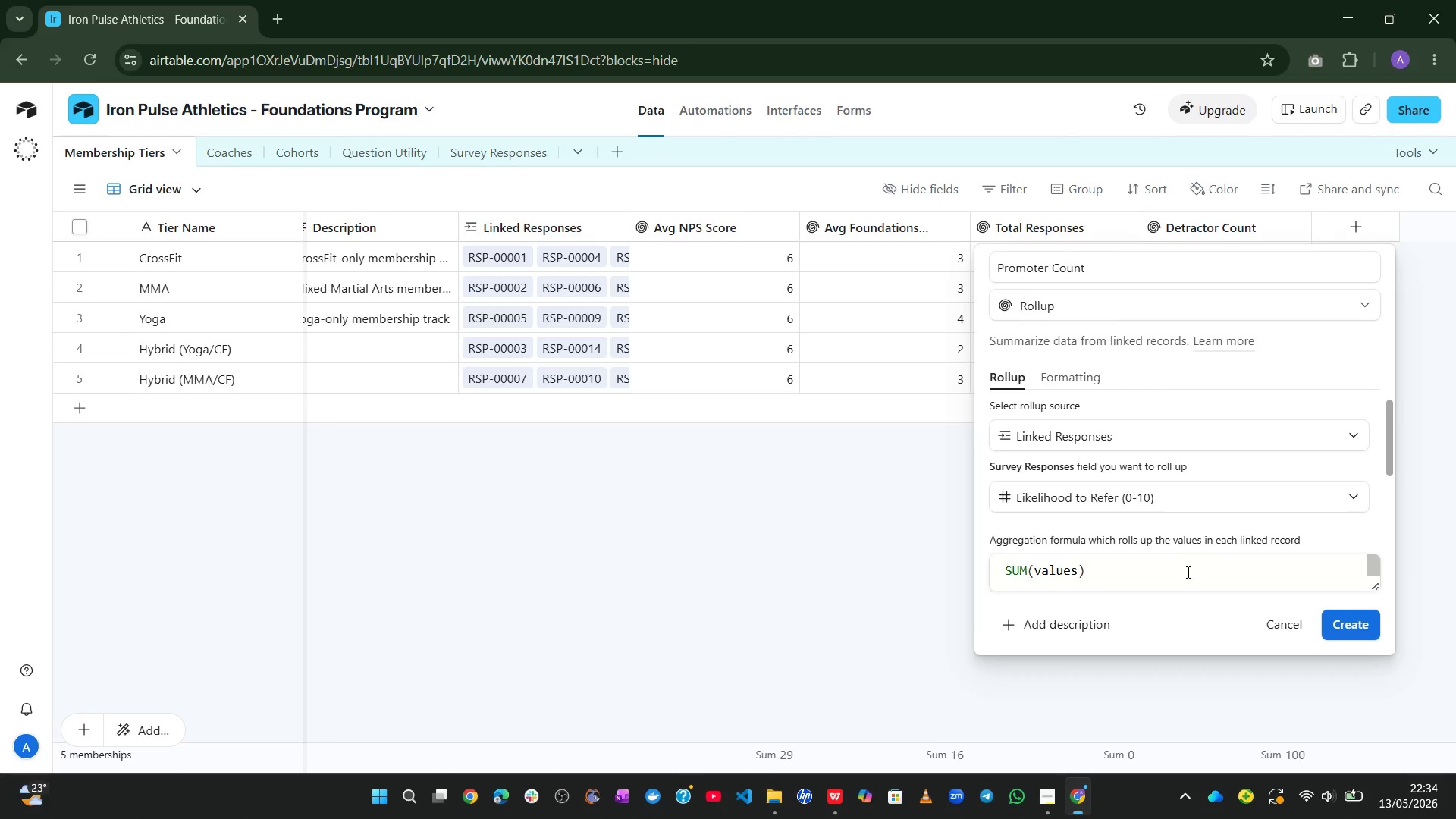 
left_click([1184, 574])
 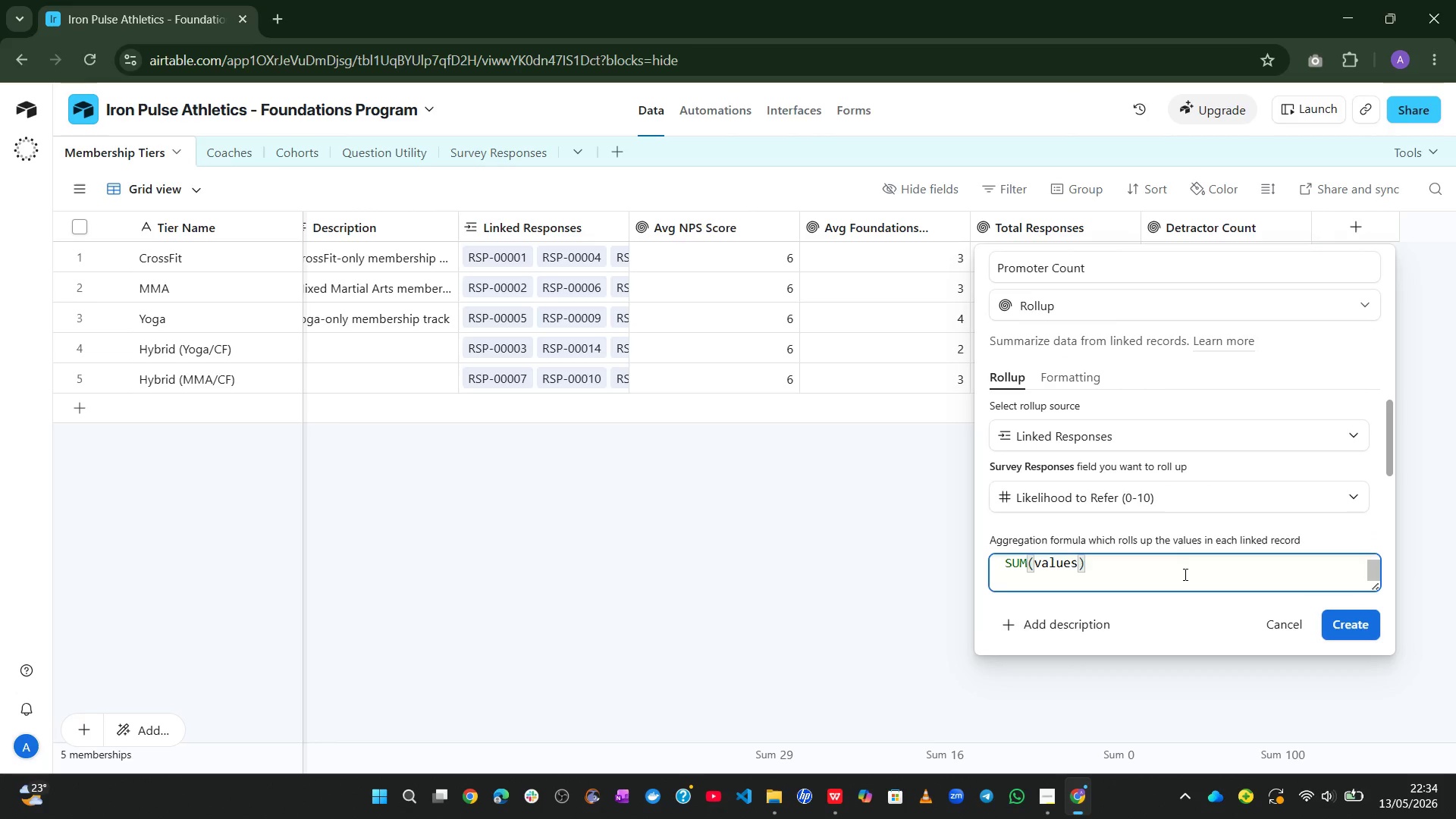 
key(Control+A)
 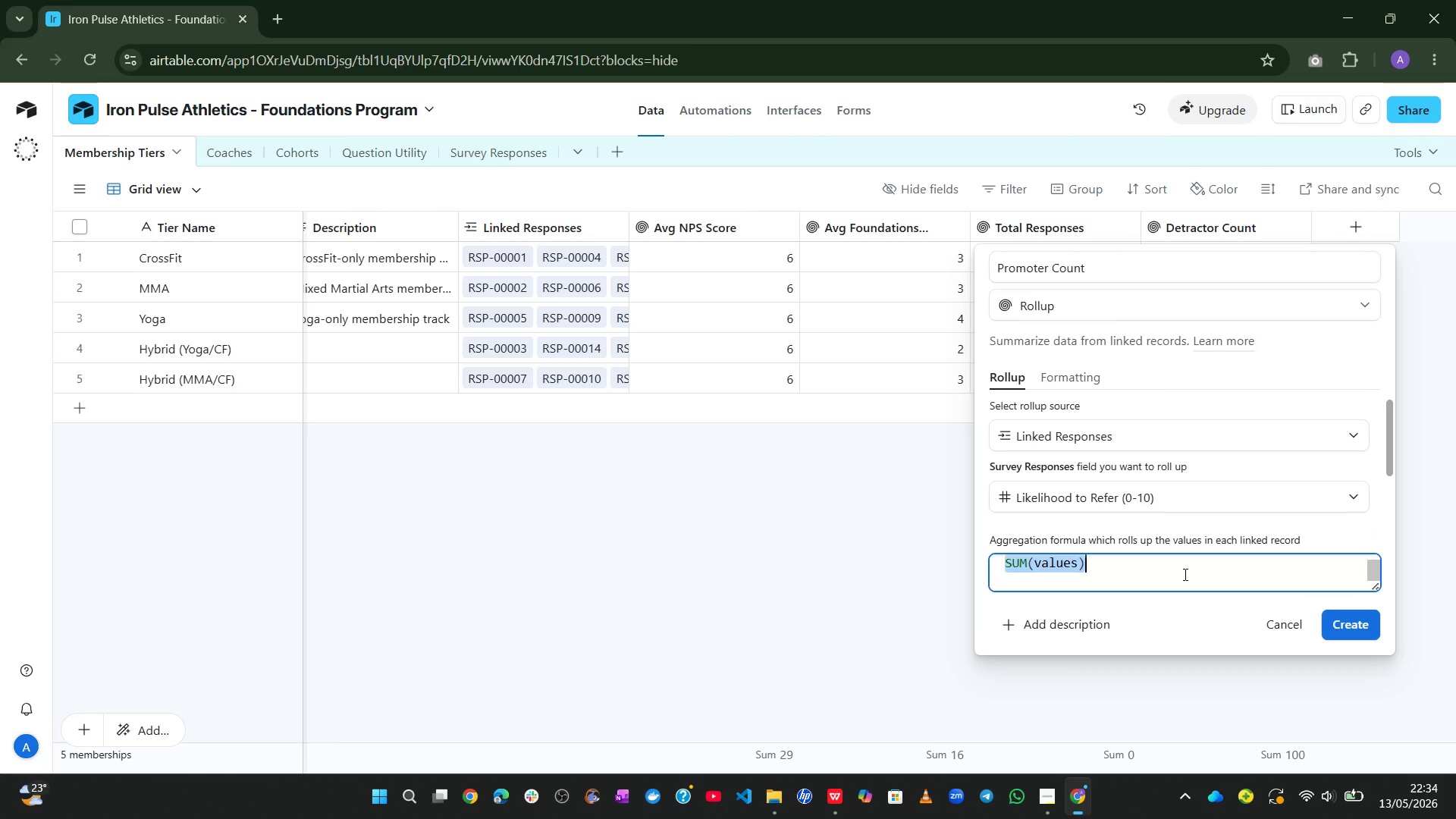 
key(Shift+C)
 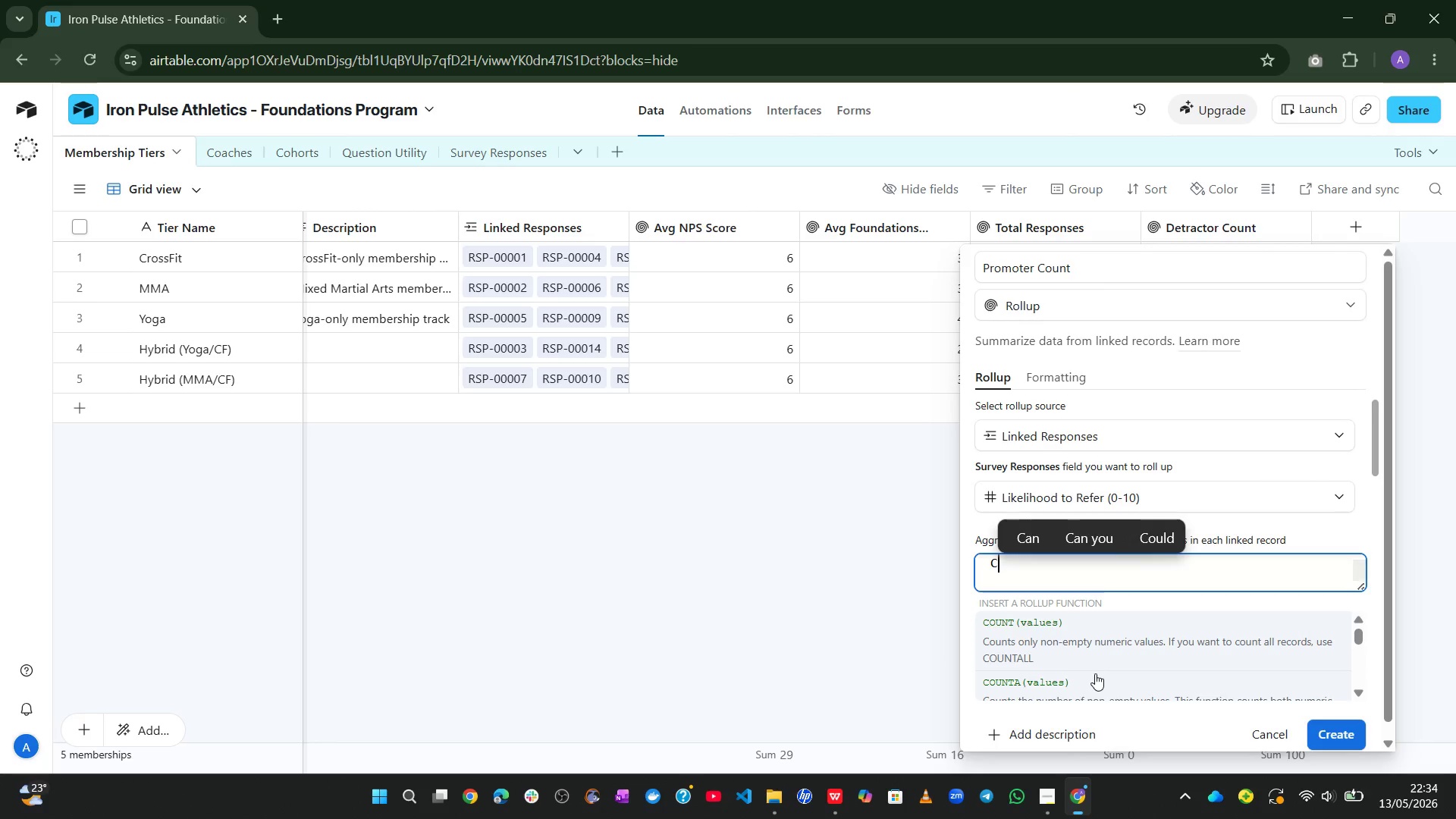 
left_click([1147, 633])
 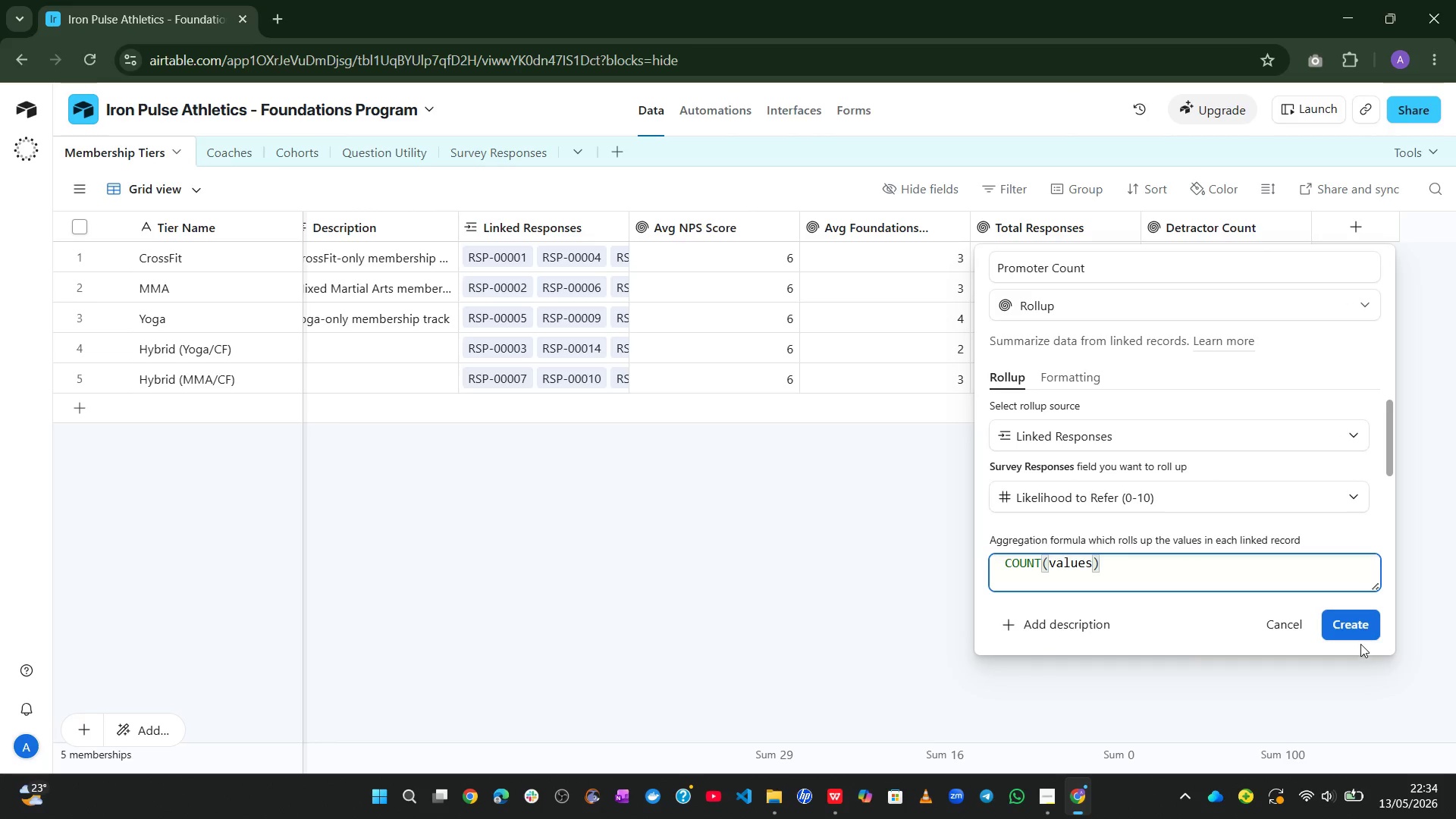 
left_click([1354, 635])
 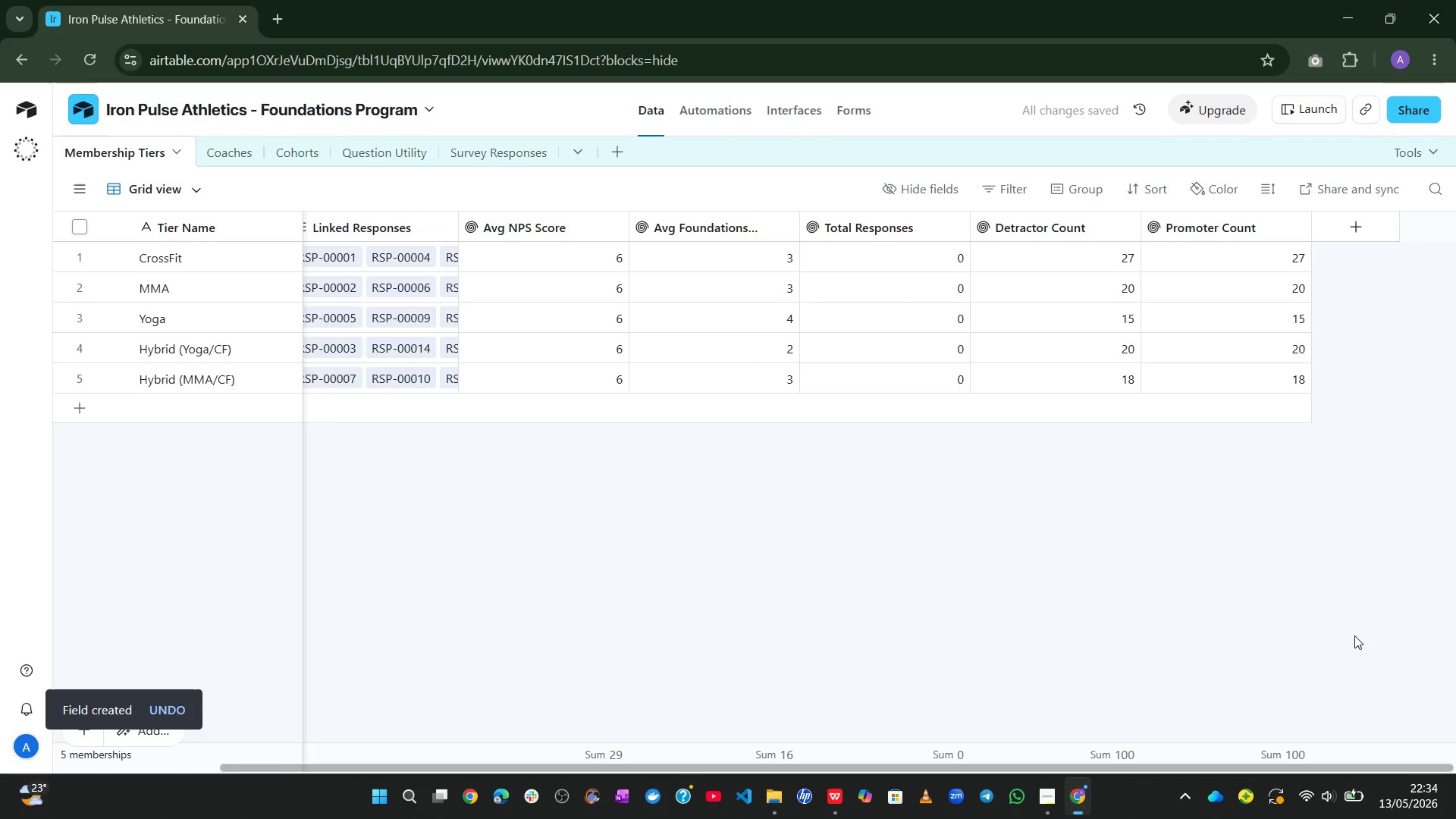 
wait(9.2)
 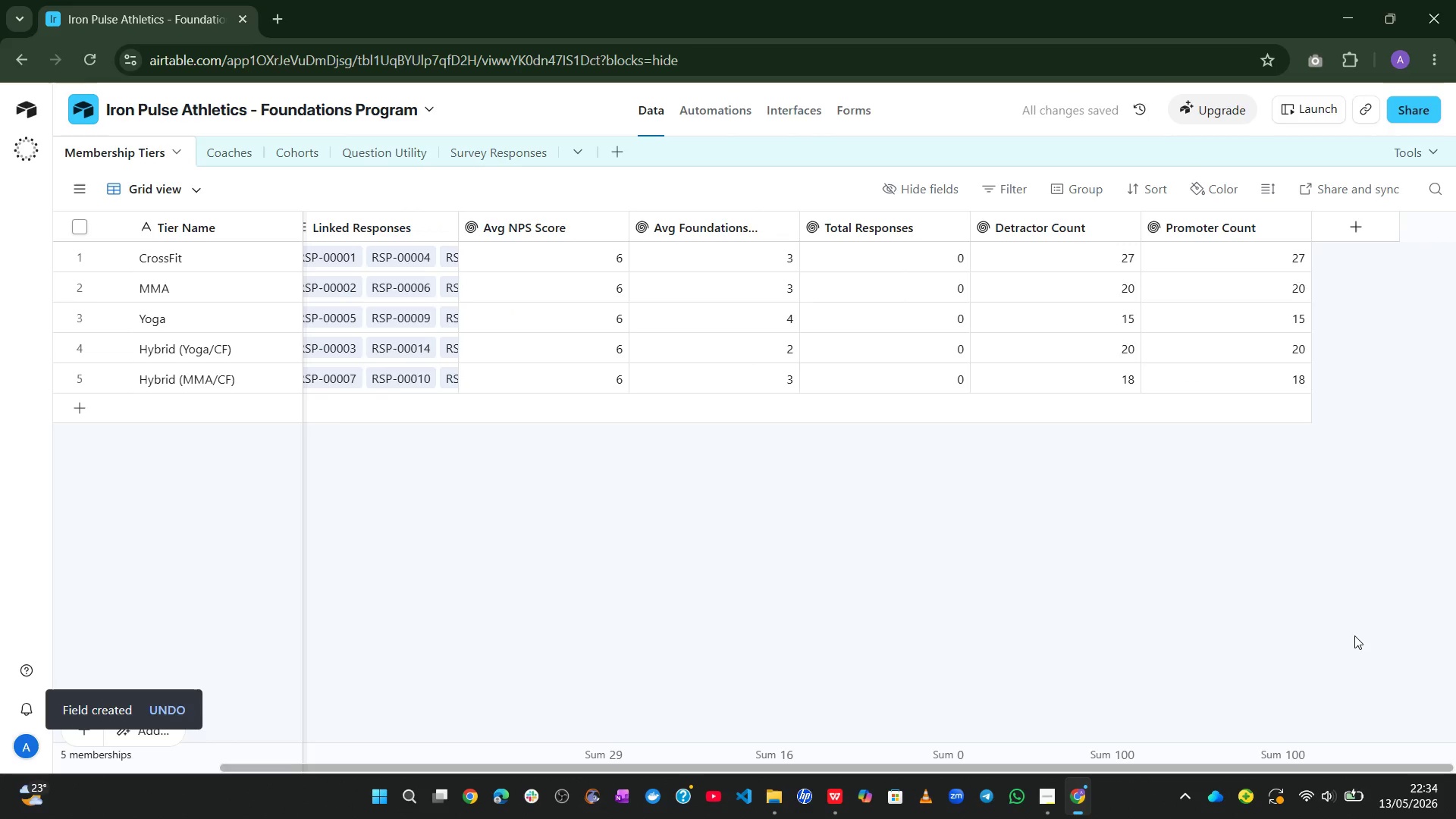 
left_click([1360, 236])
 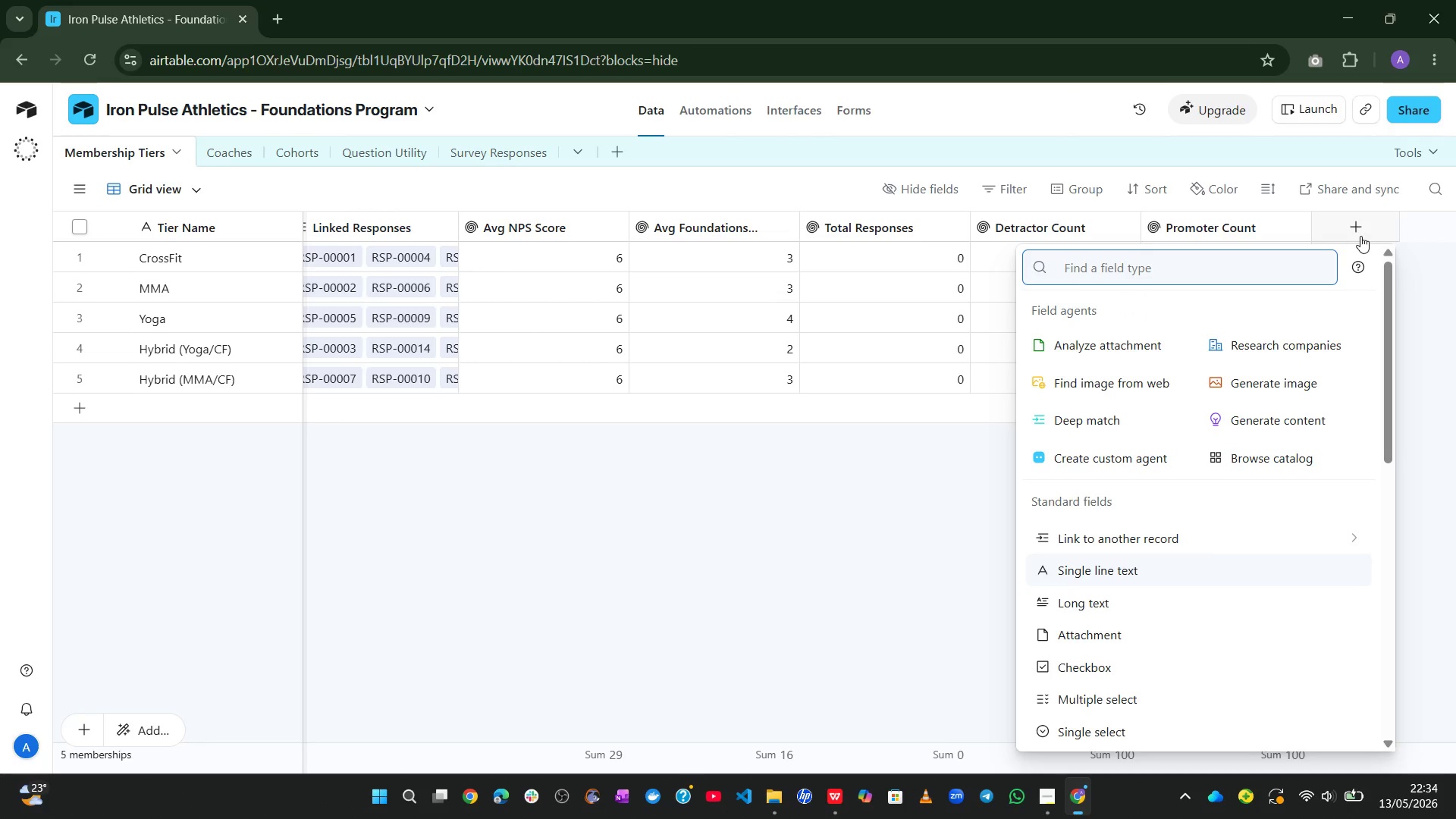 
type(for)
 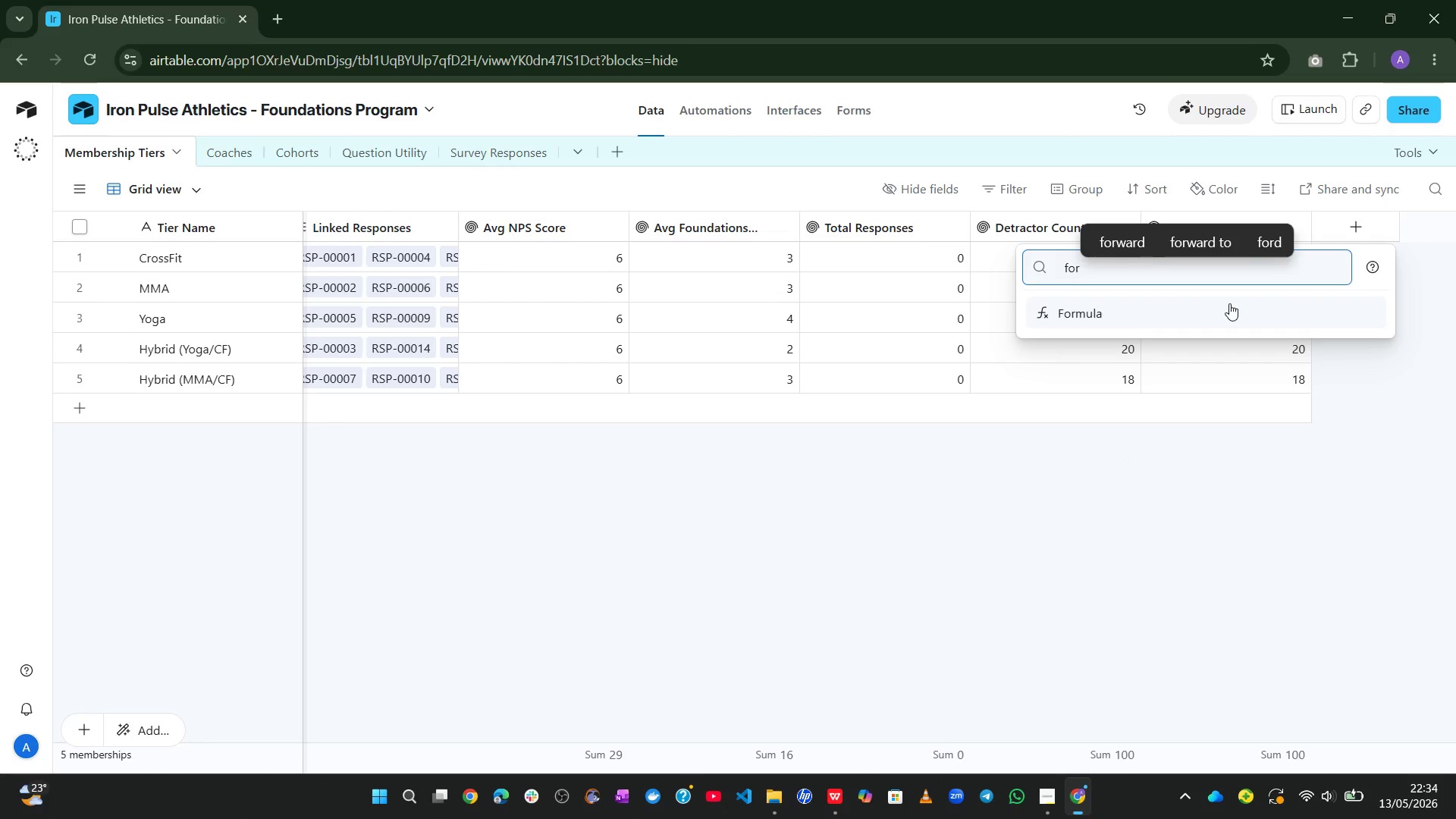 
left_click([1218, 309])
 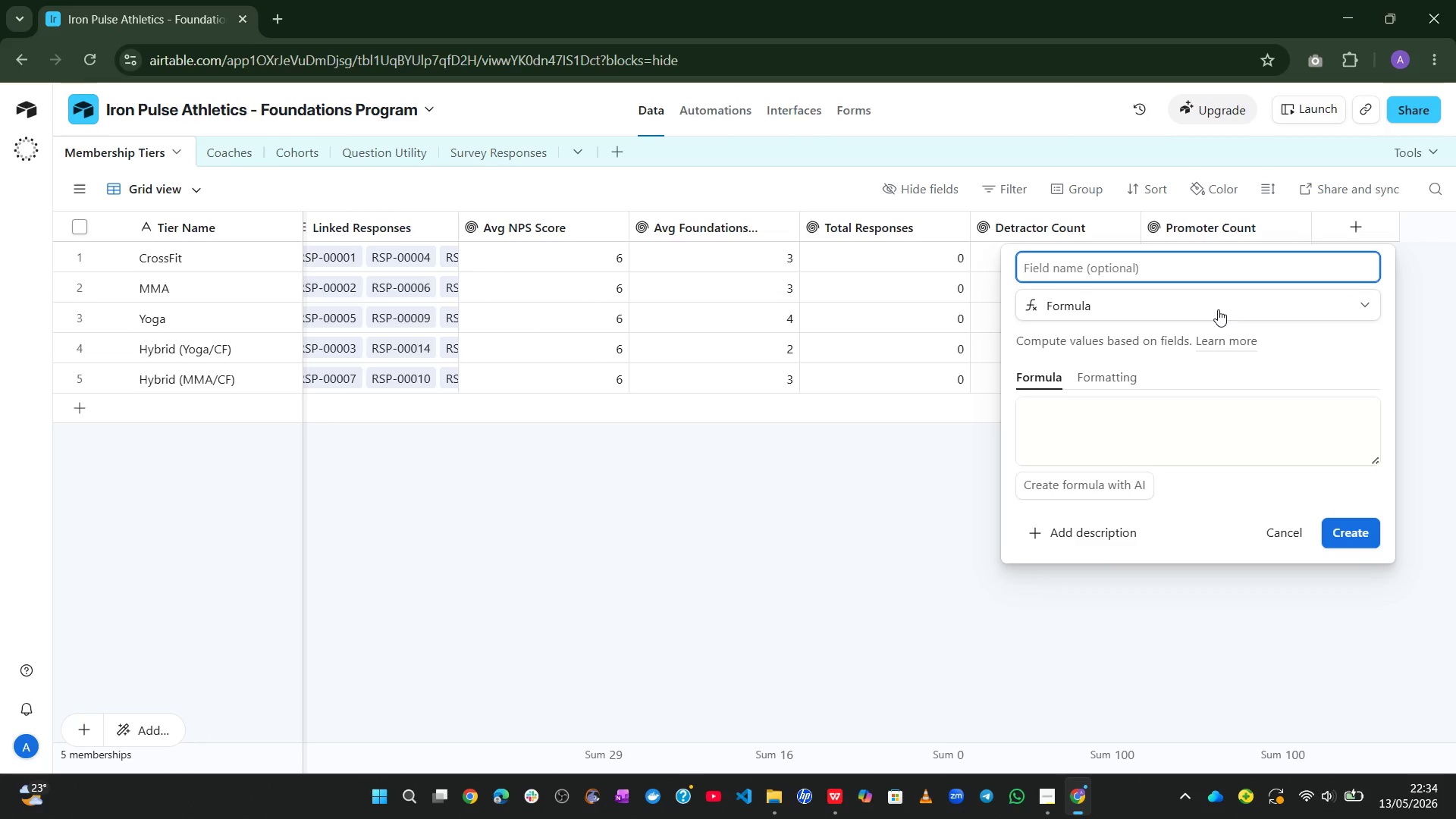 
type(NPS Score )
key(Backspace)
 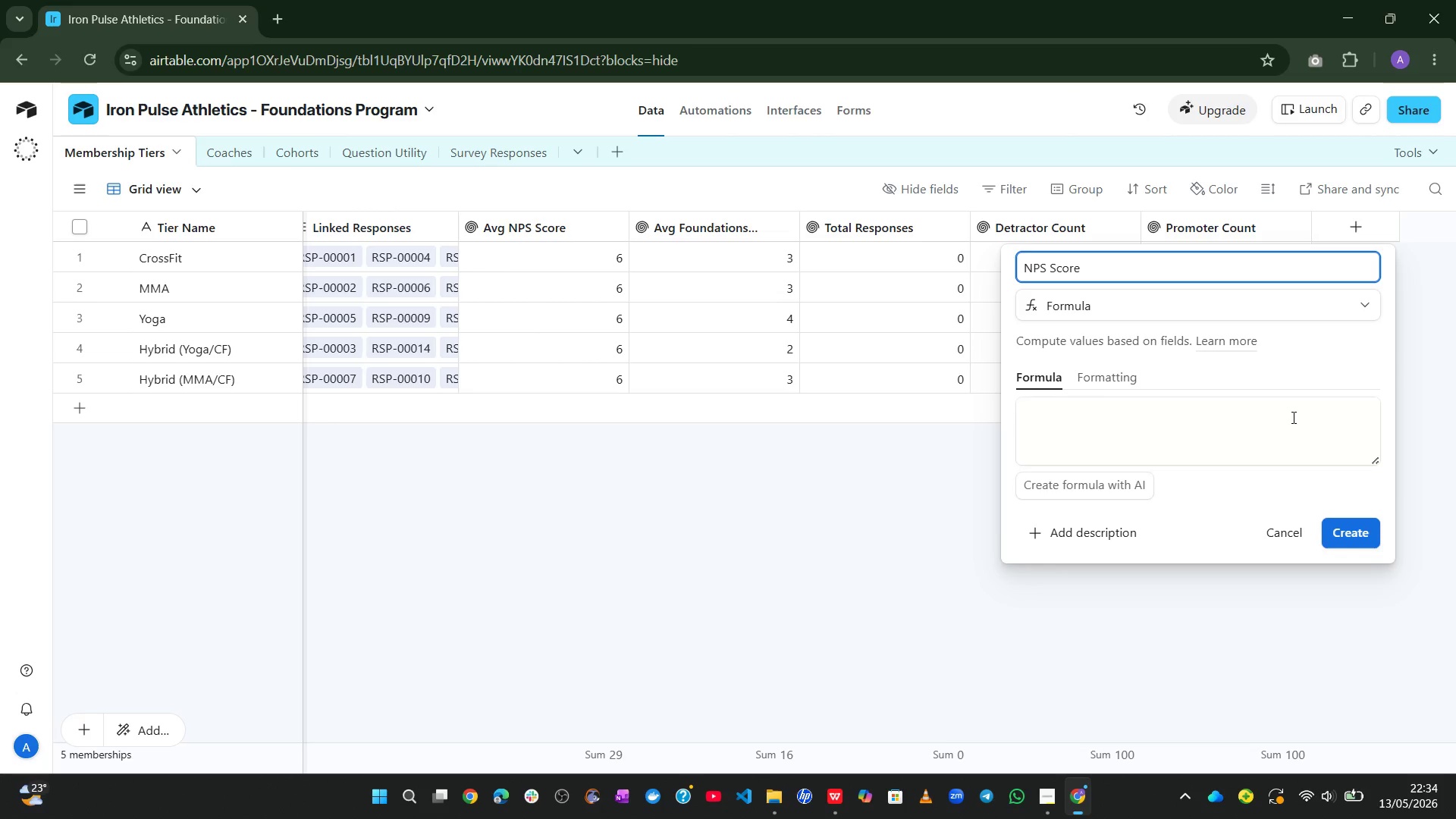 
wait(5.08)
 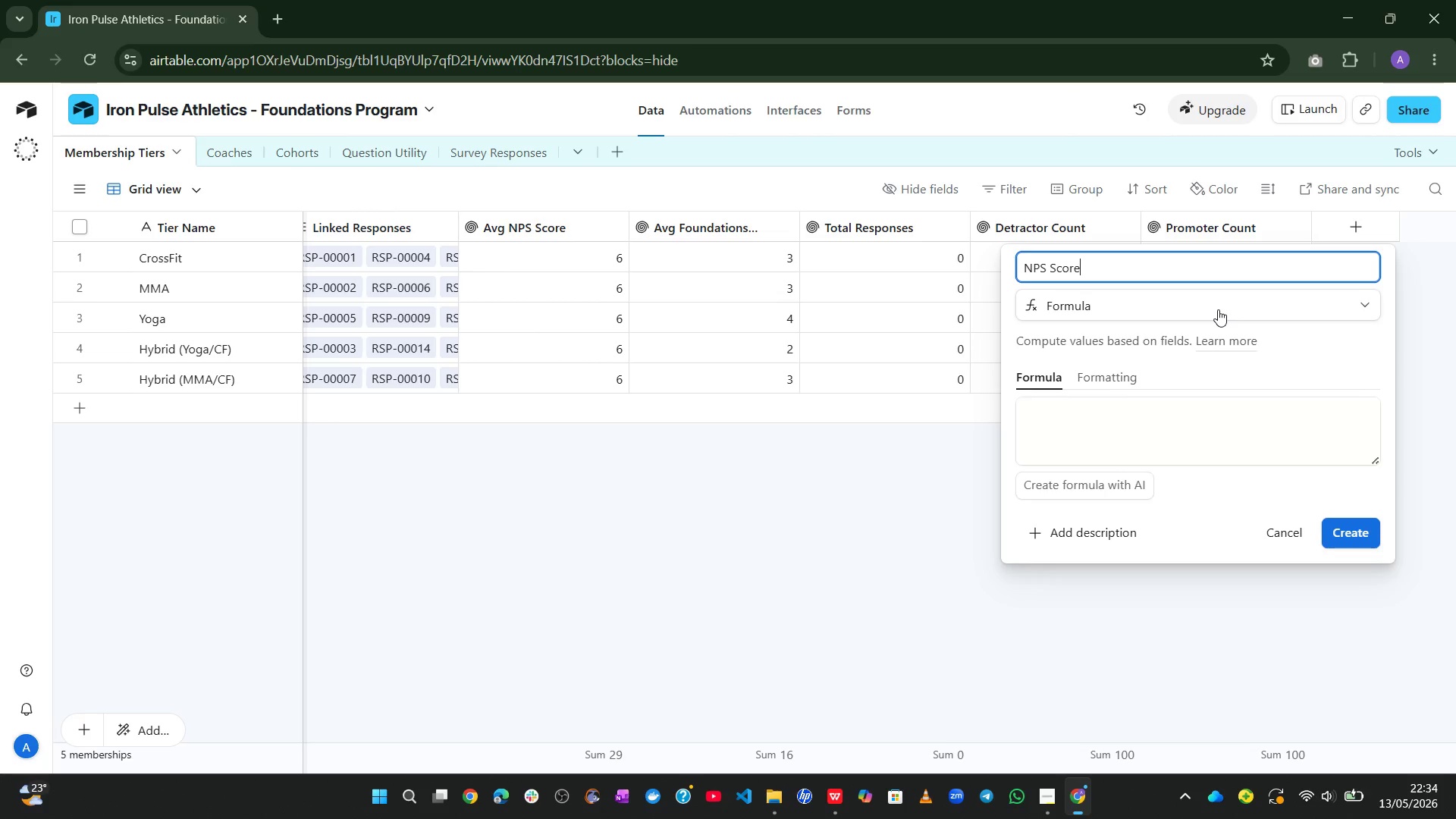 
left_click([1259, 439])
 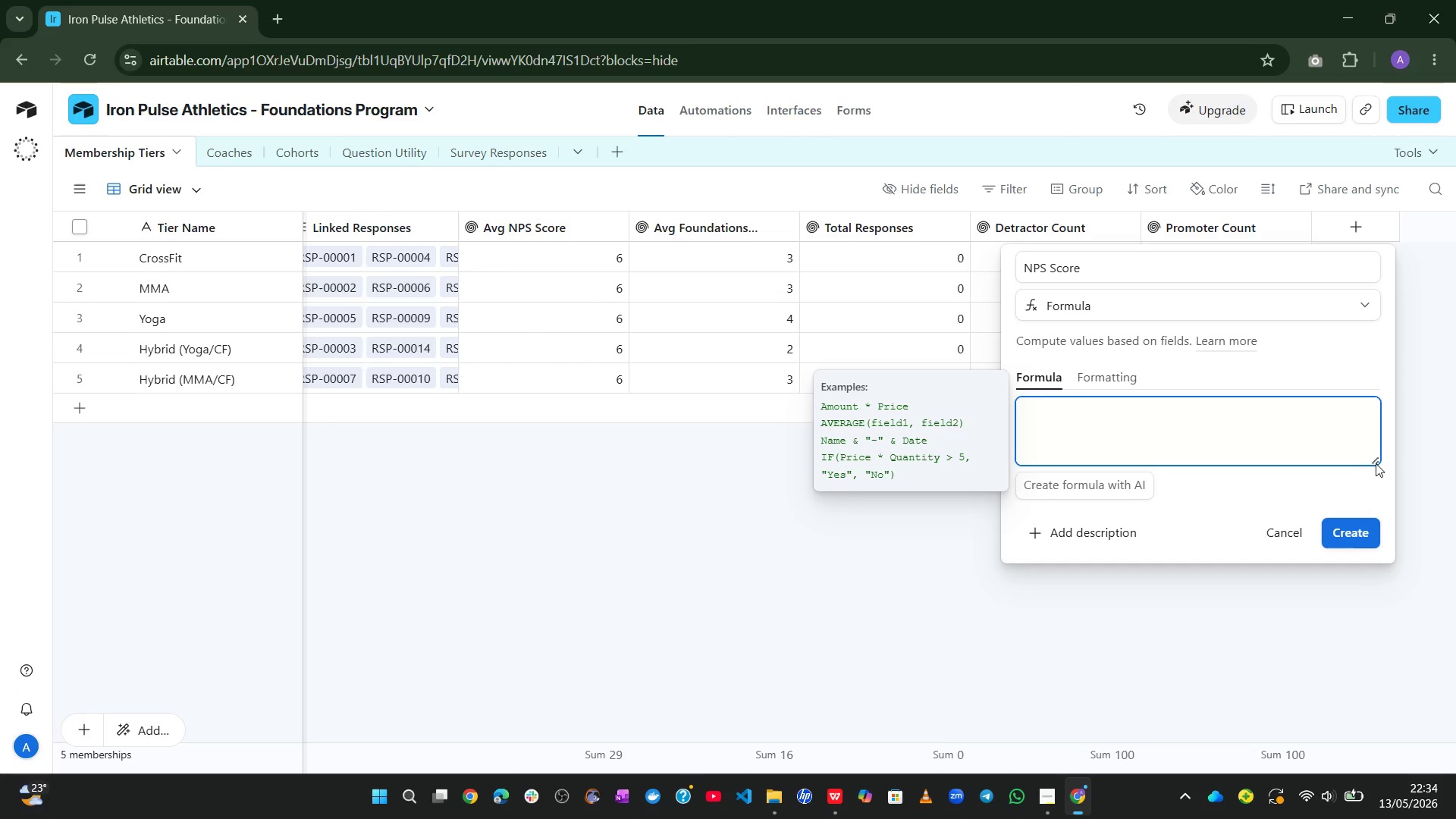 
left_click_drag(start_coordinate=[1376, 457], to_coordinate=[1455, 648])
 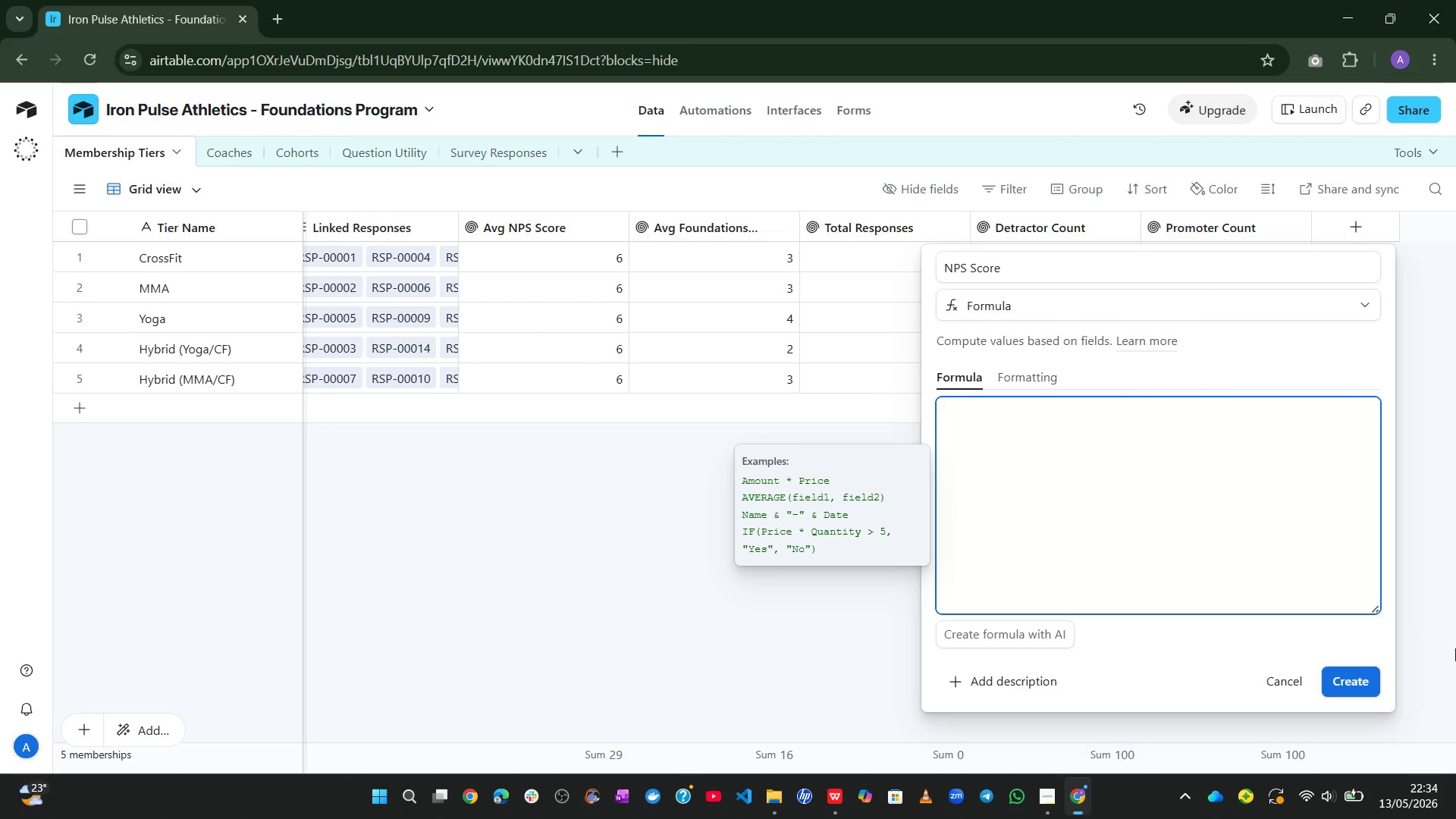 
key(CapsLock)
 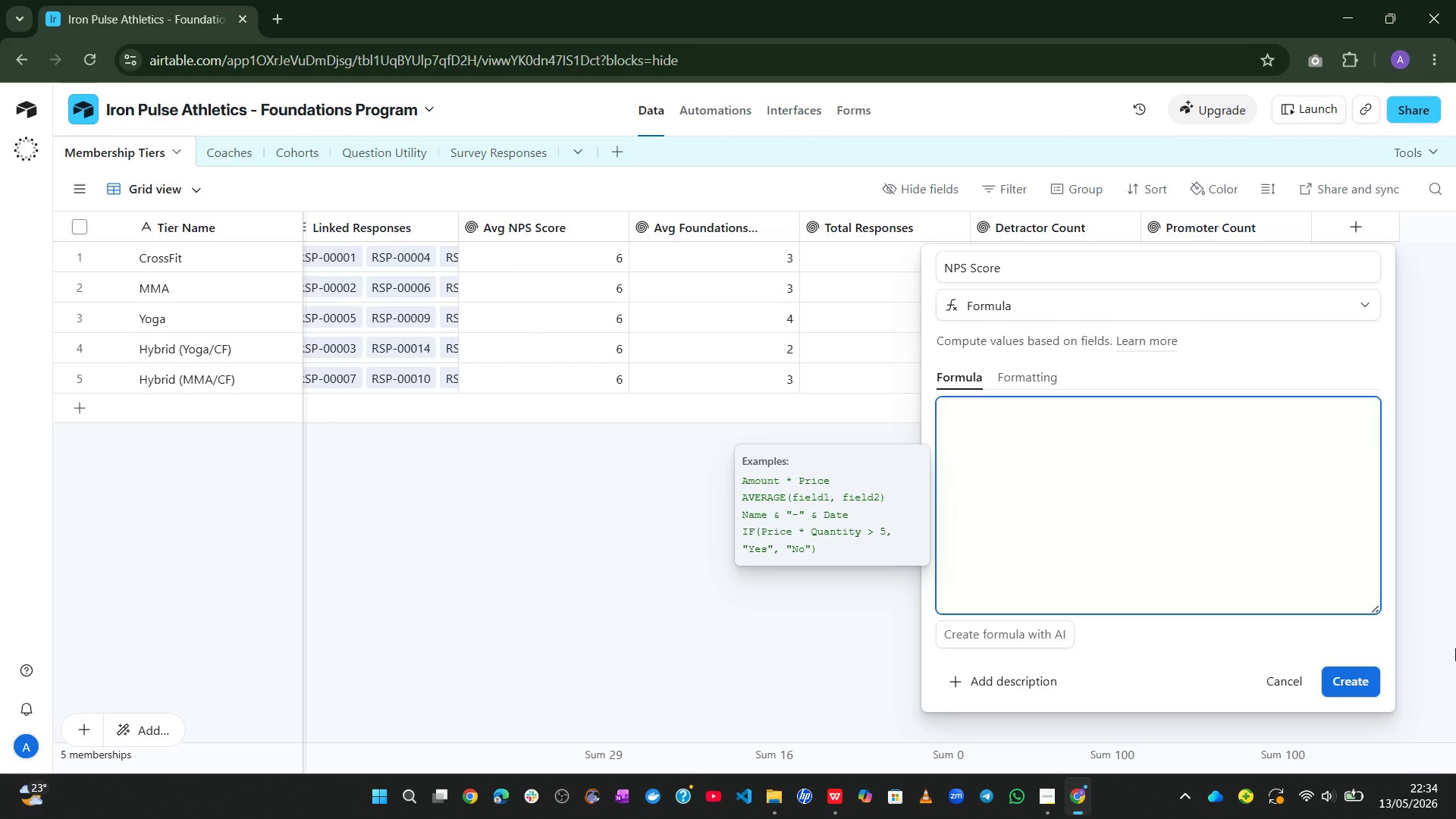 
key(CapsLock)
 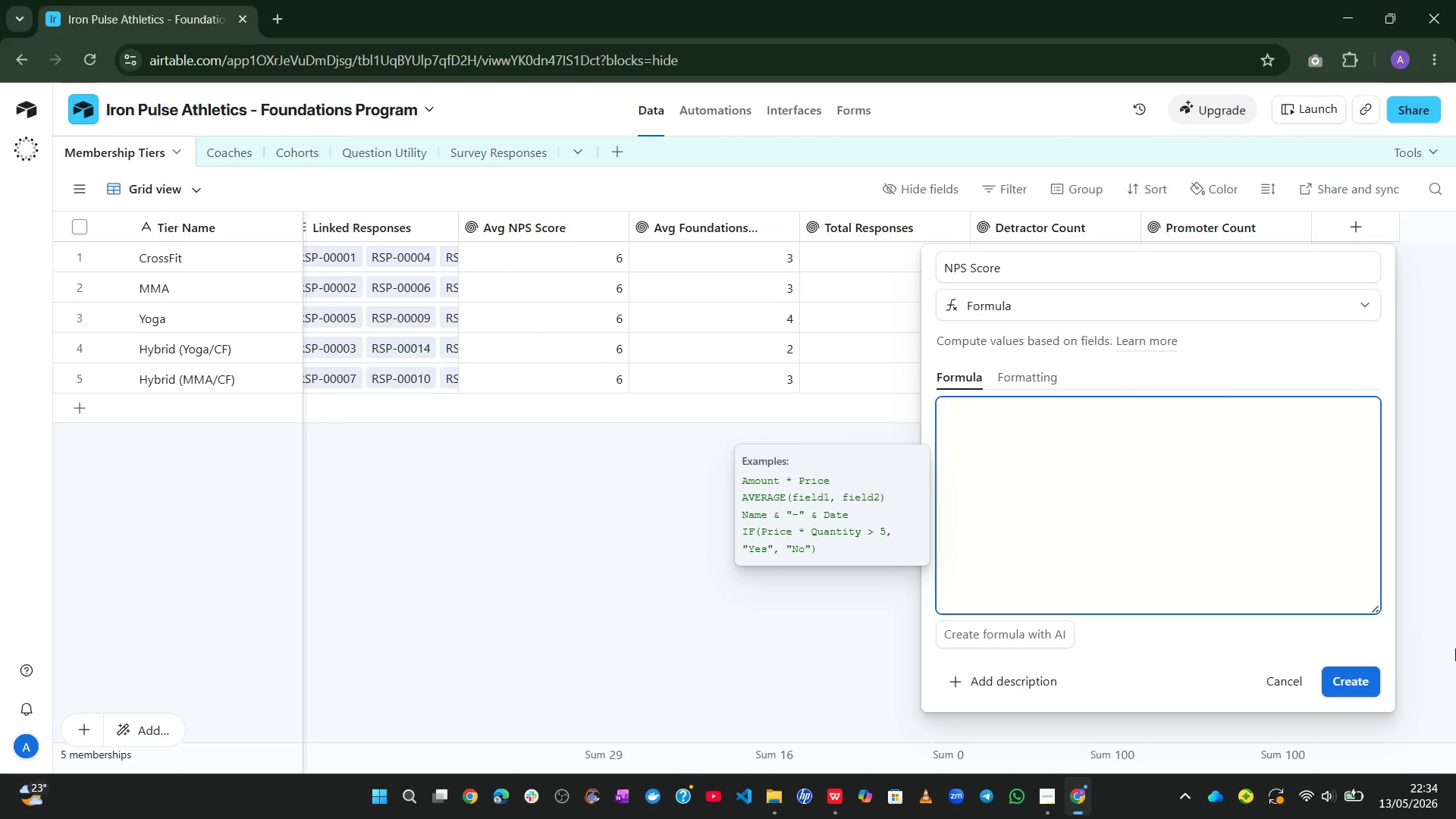 
key(CapsLock)
 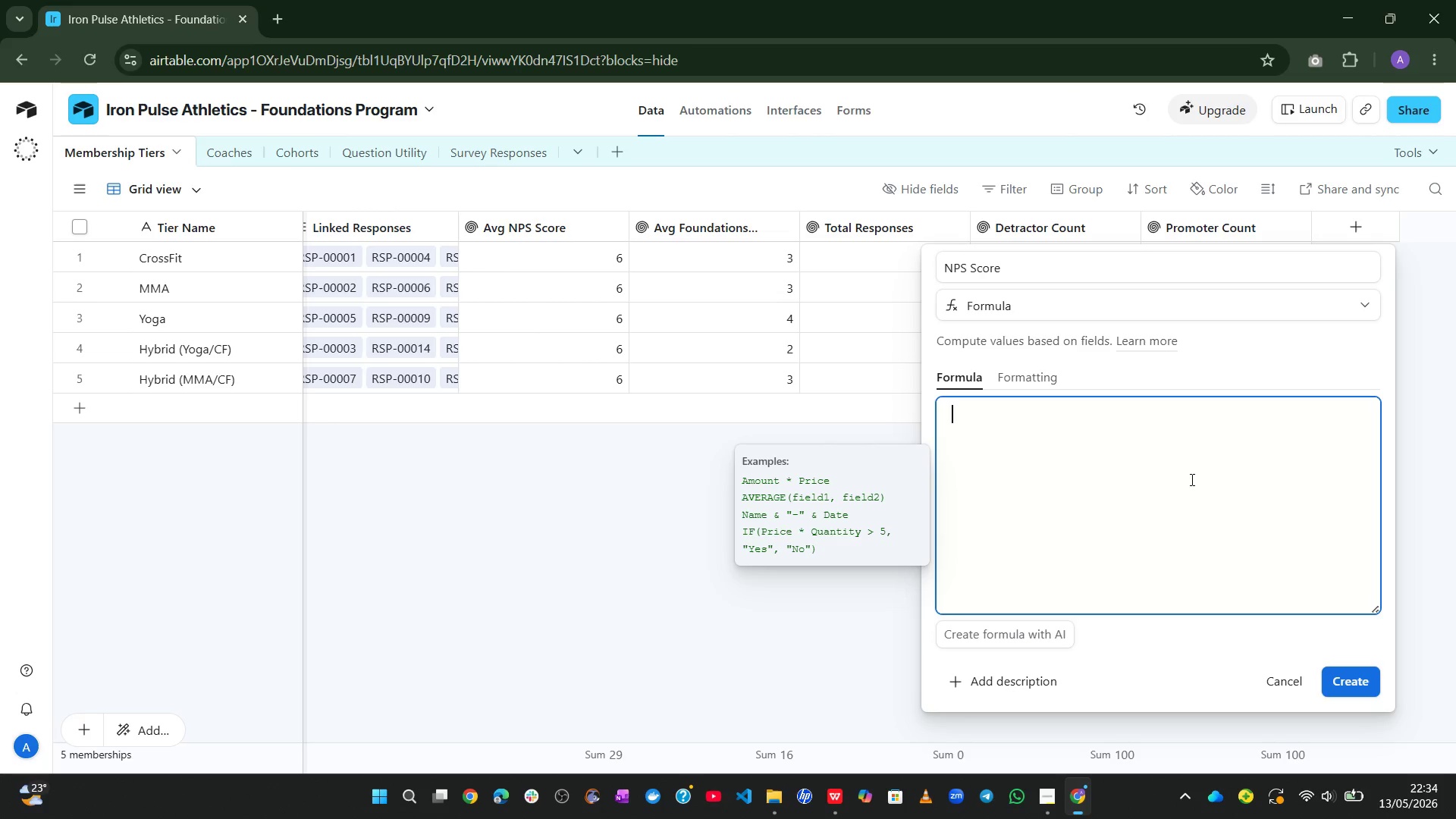 
type(roun)
key(Backspace)
key(Tab)
 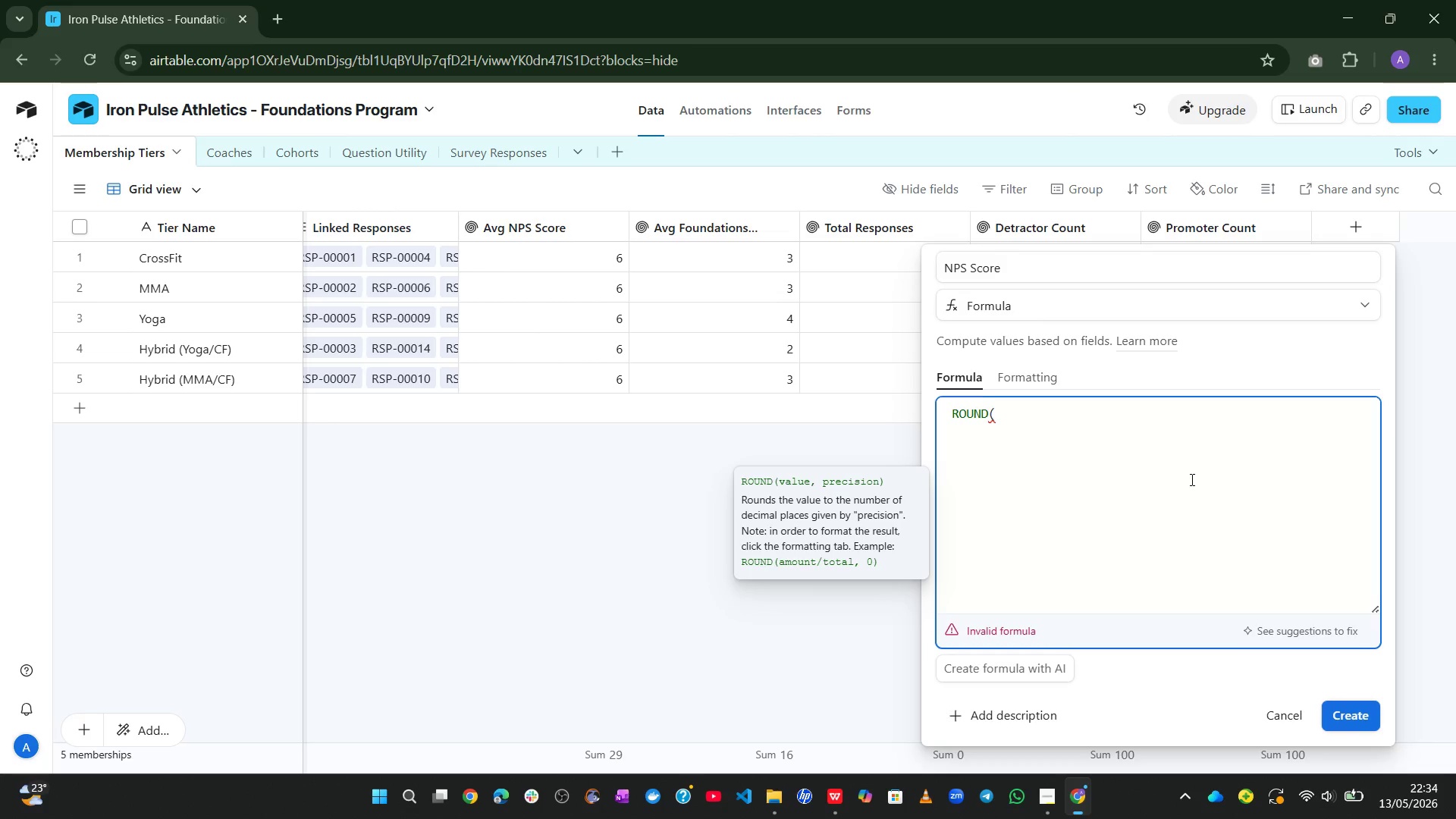 
key(Enter)
 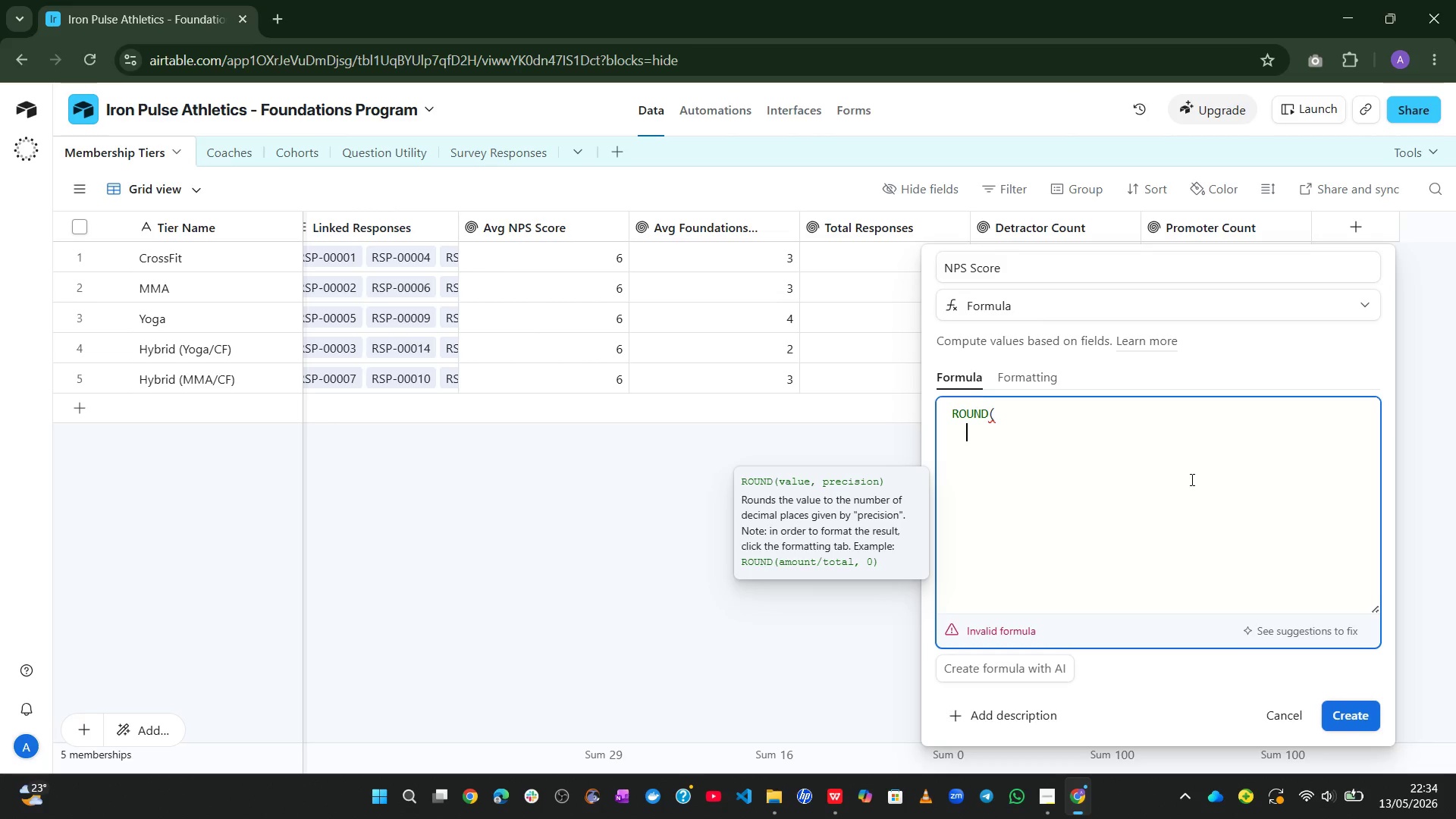 
type((pro)
key(Tab)
 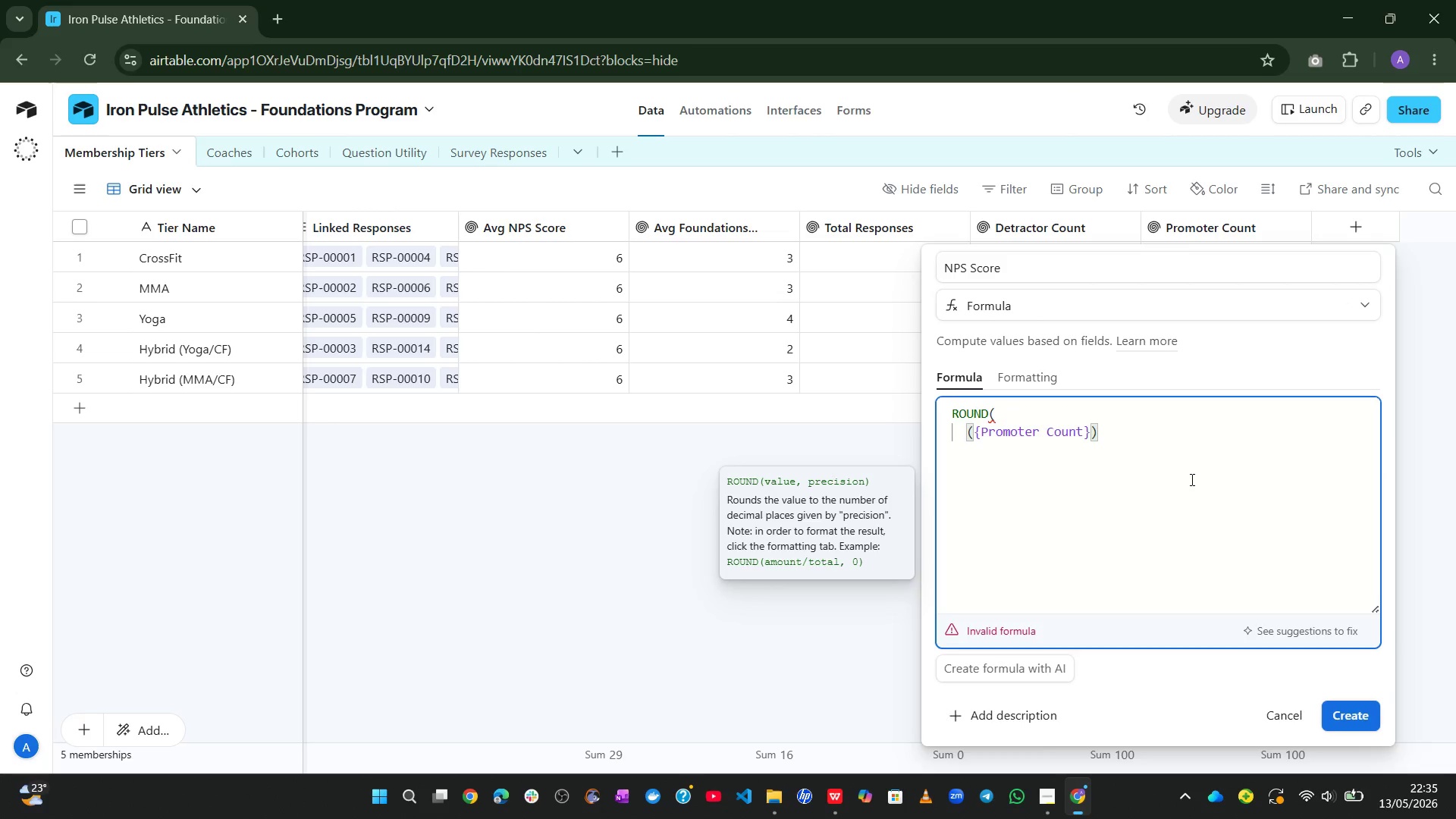 
wait(7.27)
 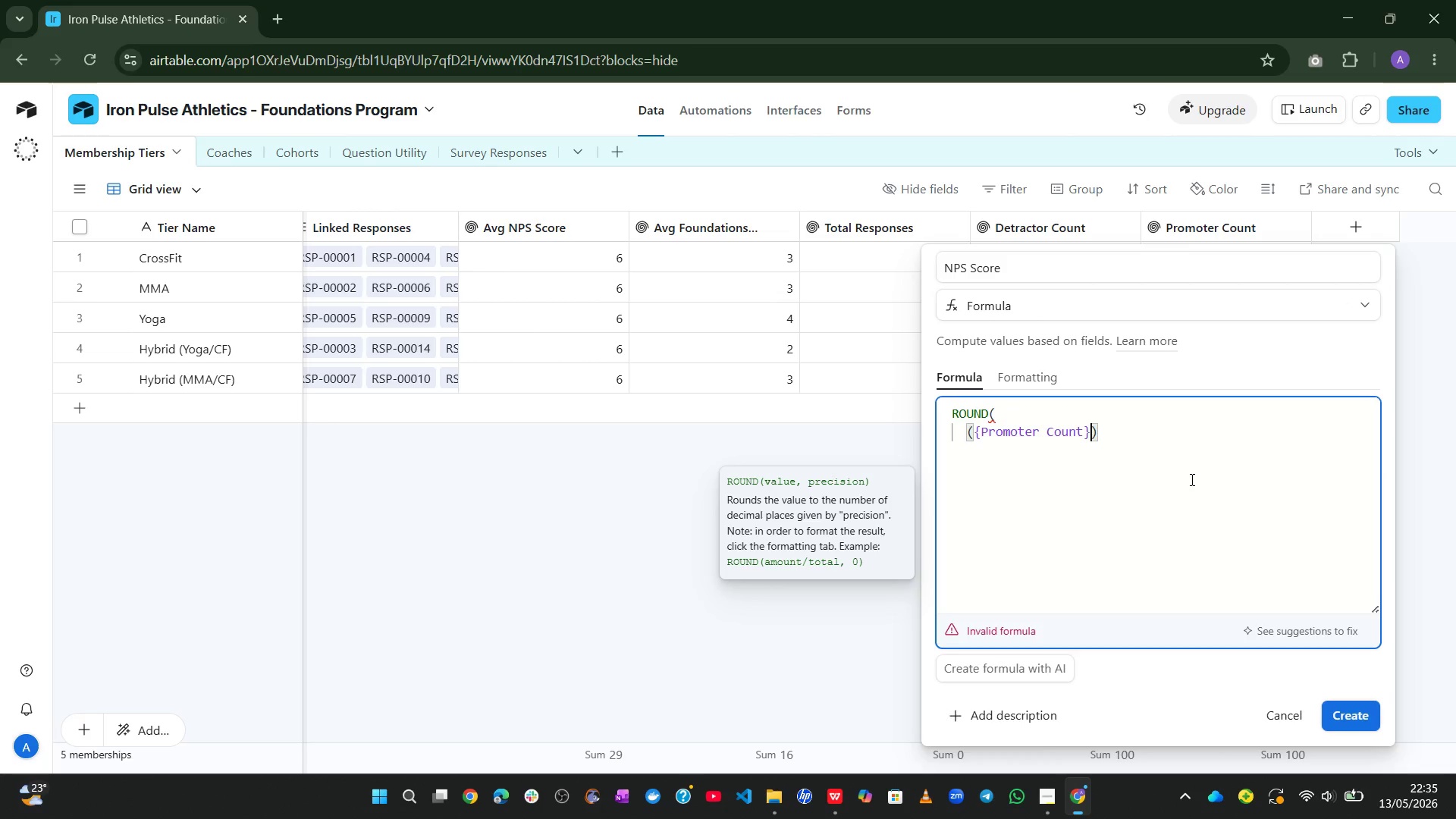 
left_click([974, 435])
 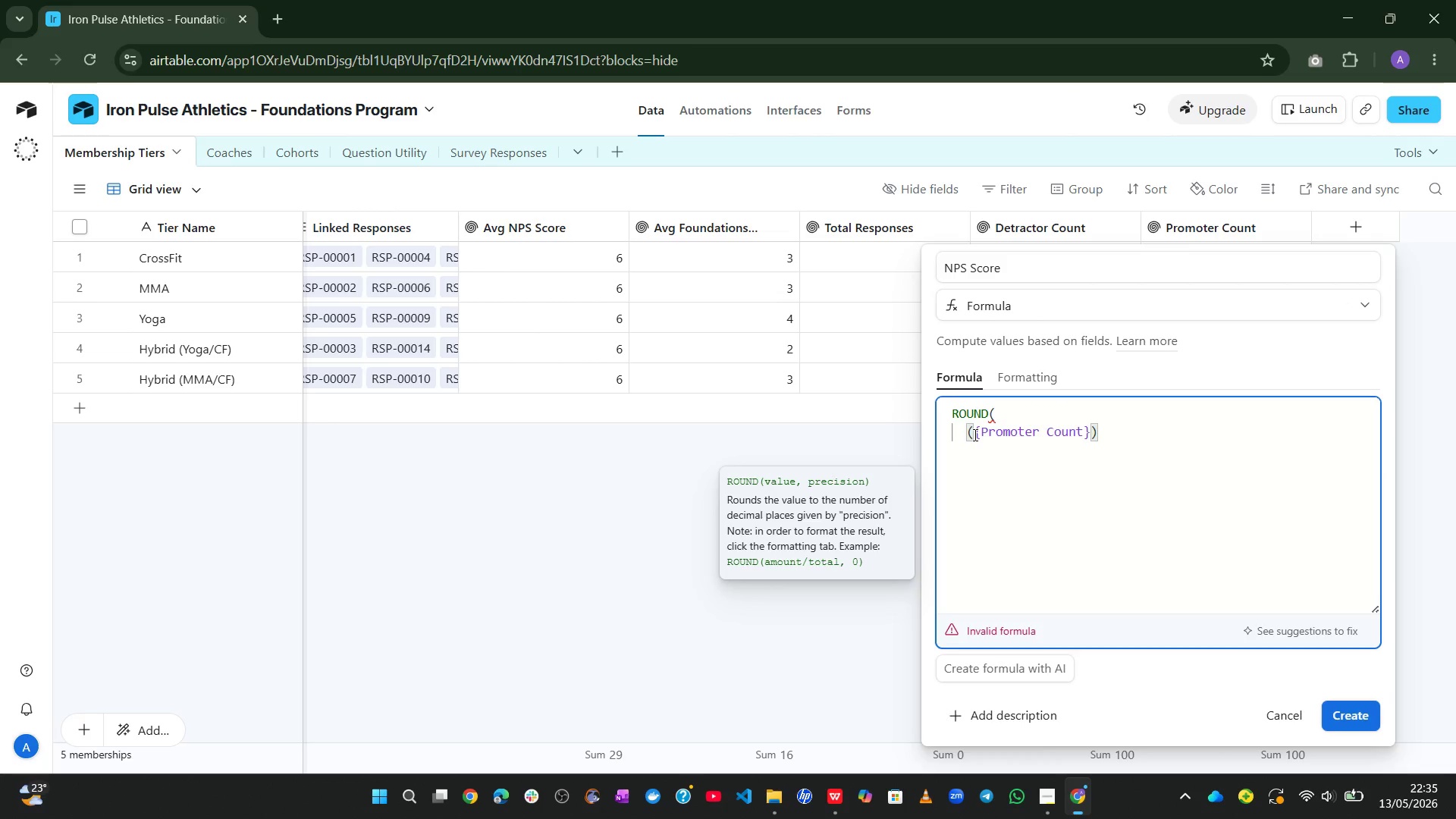 
key(Shift+9)
 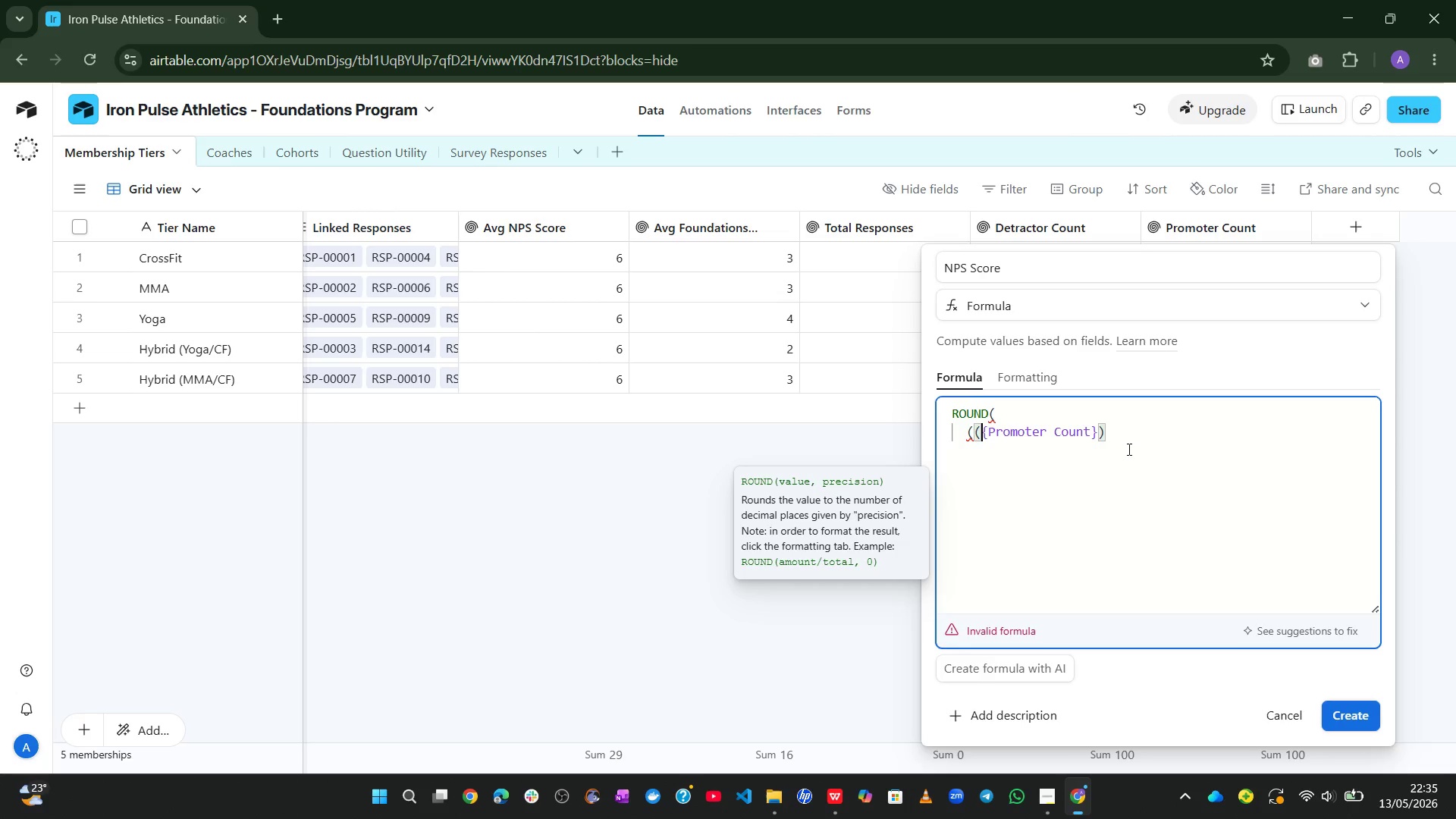 
left_click([1119, 438])
 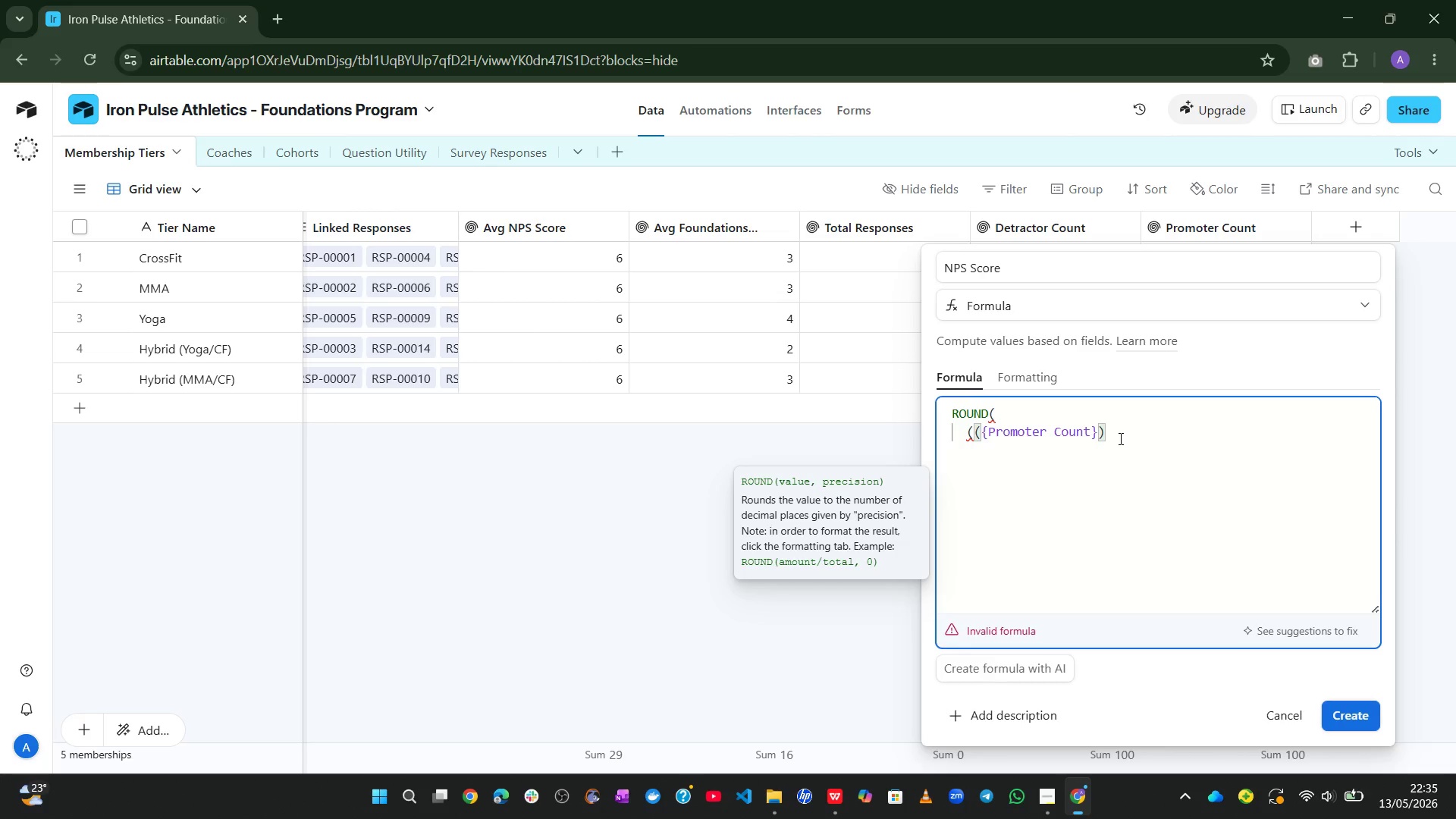 
key(Slash)
 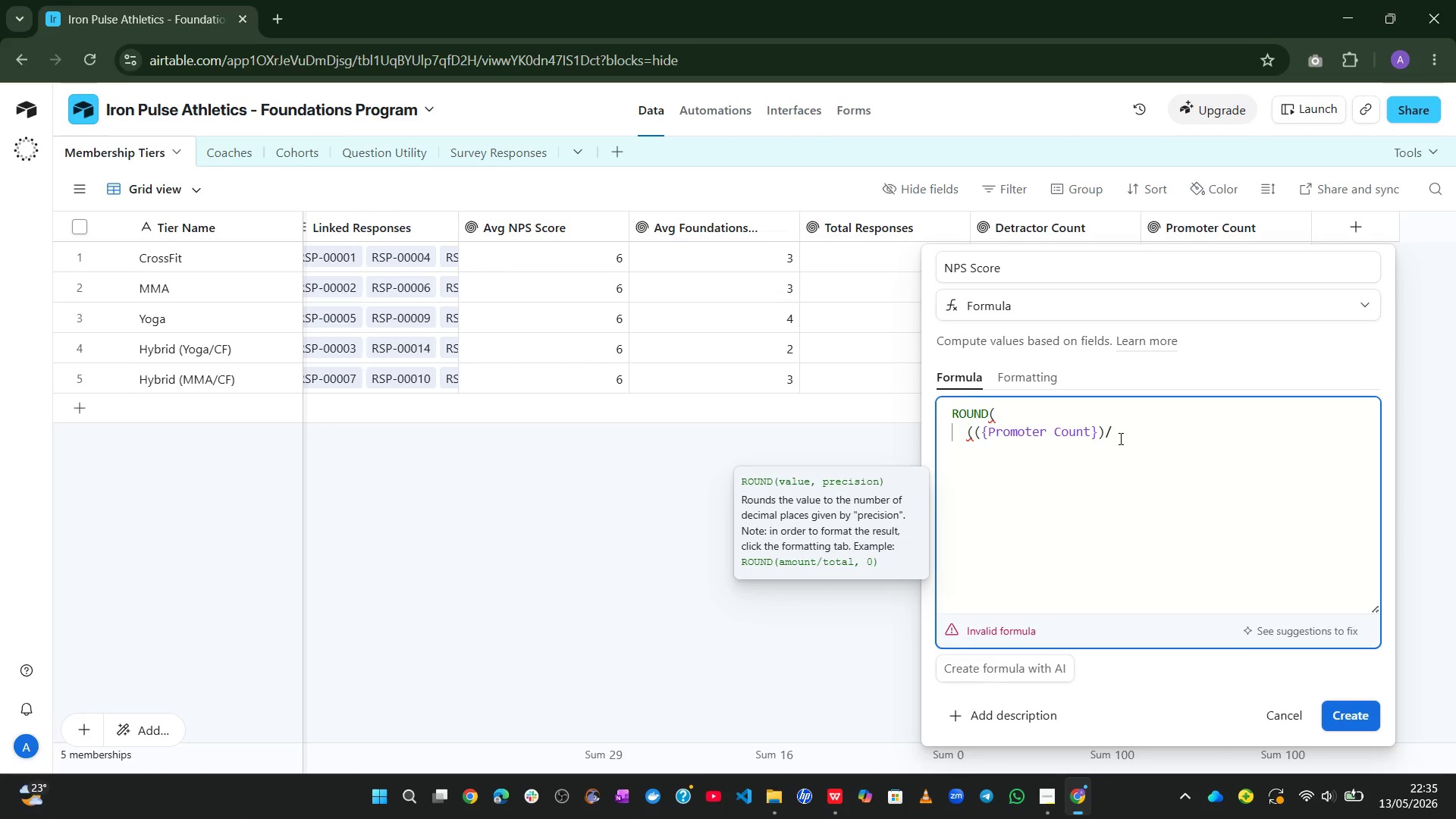 
key(Backspace)
key(Backspace)
type(?)
key(Backspace)
type(/tot)
key(Tab)
type()-)
 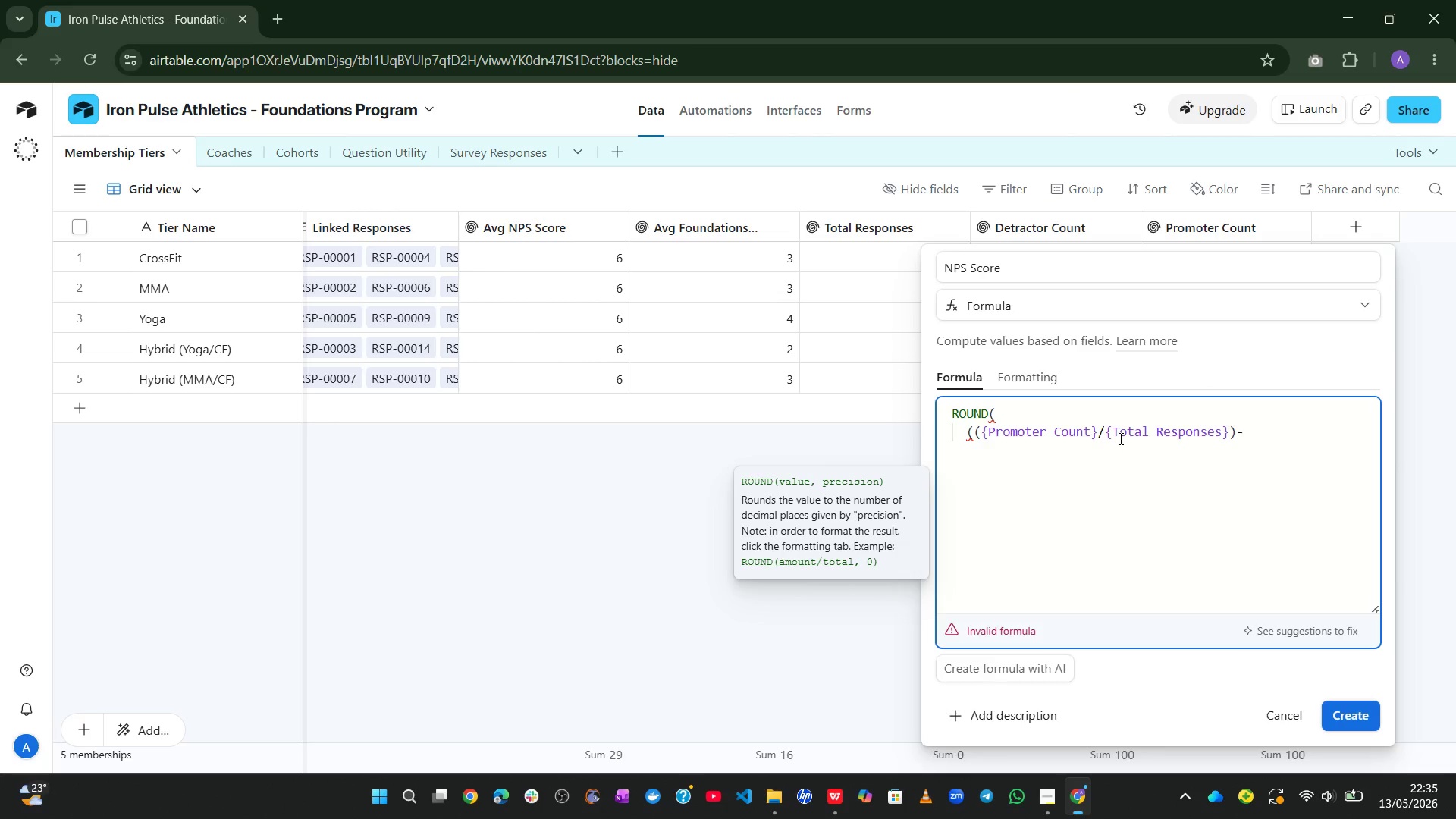 
key(Enter)
 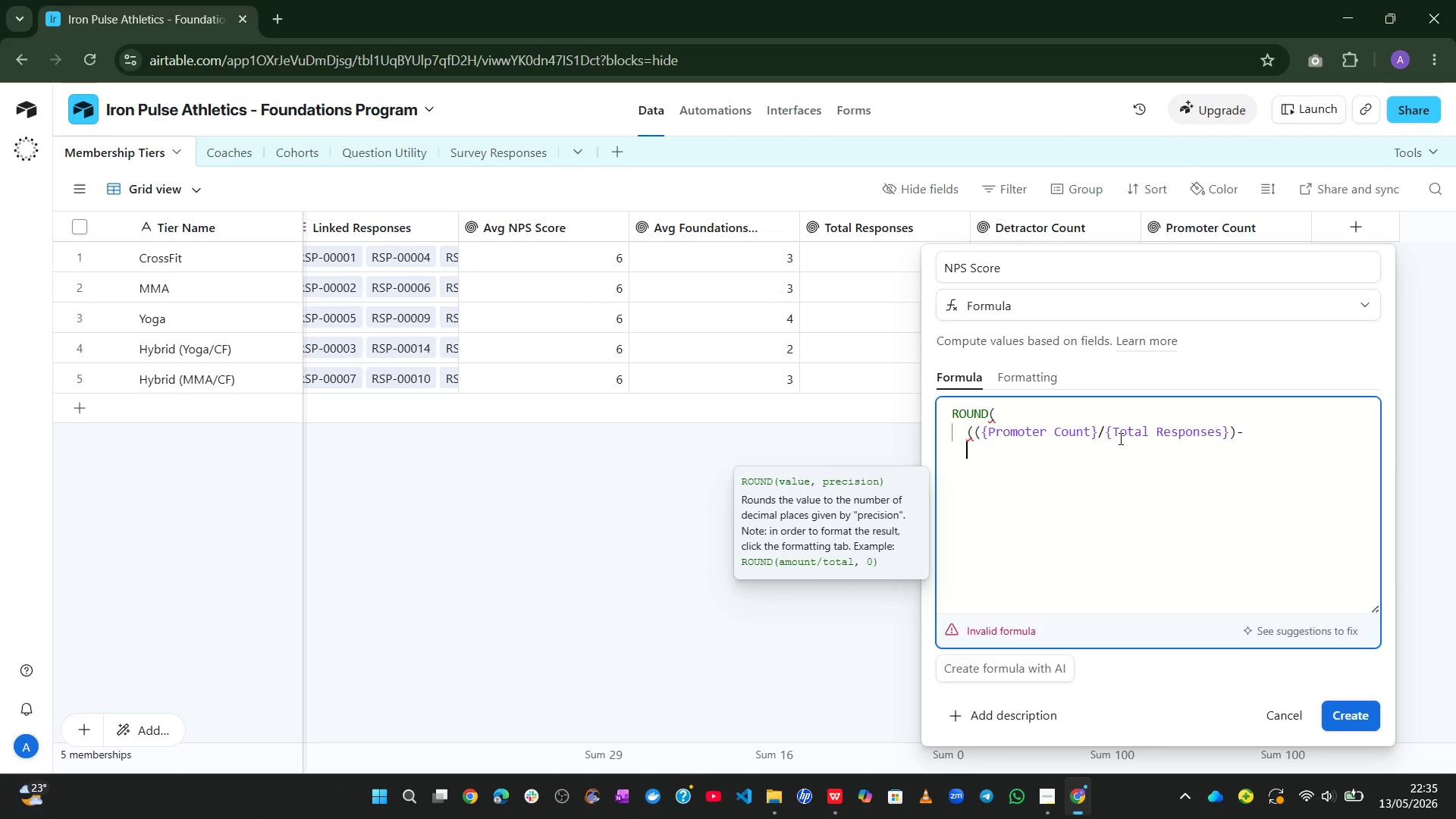 
type((detr)
key(Tab)
 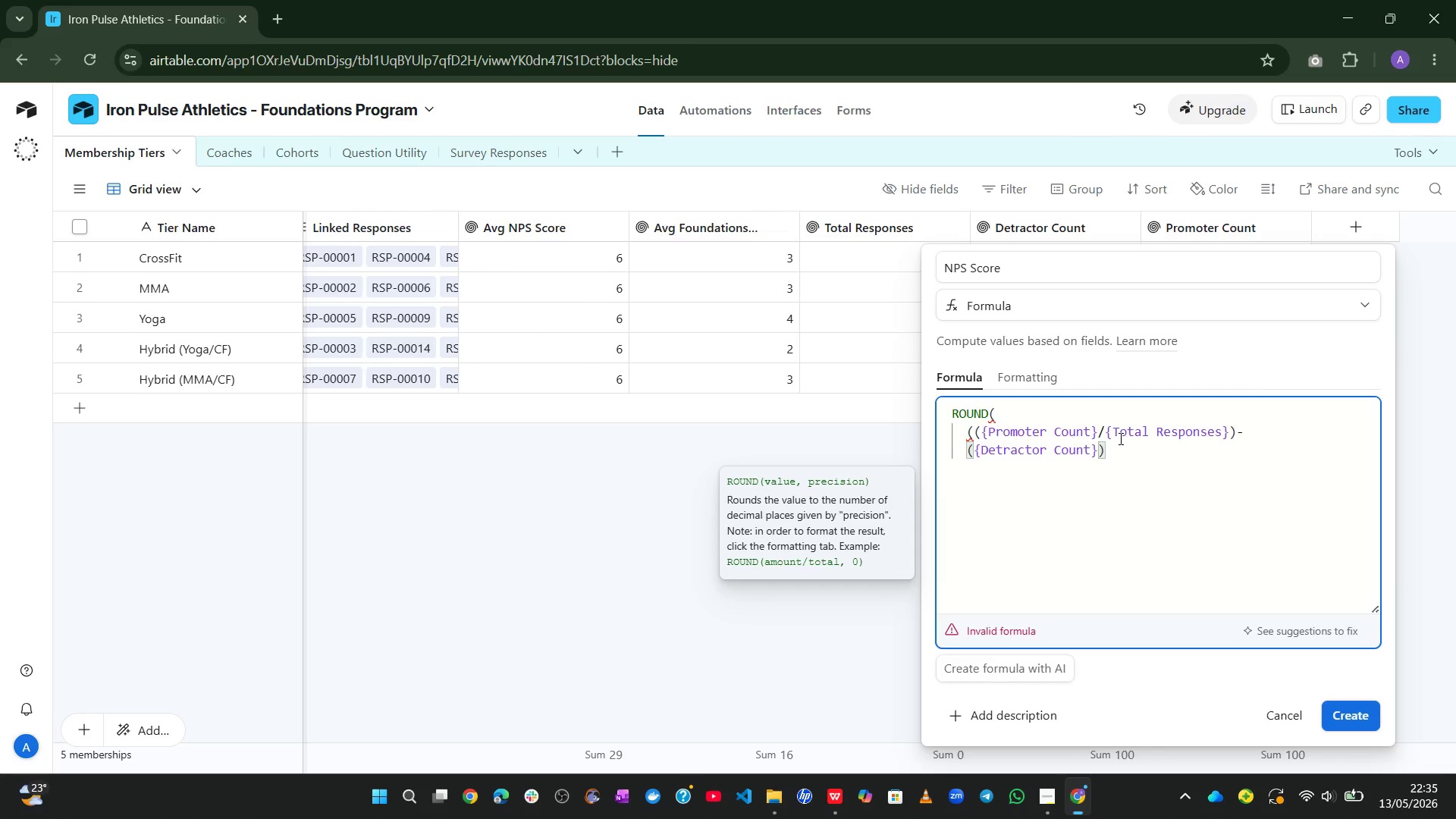 
type(/tot)
key(Tab)
 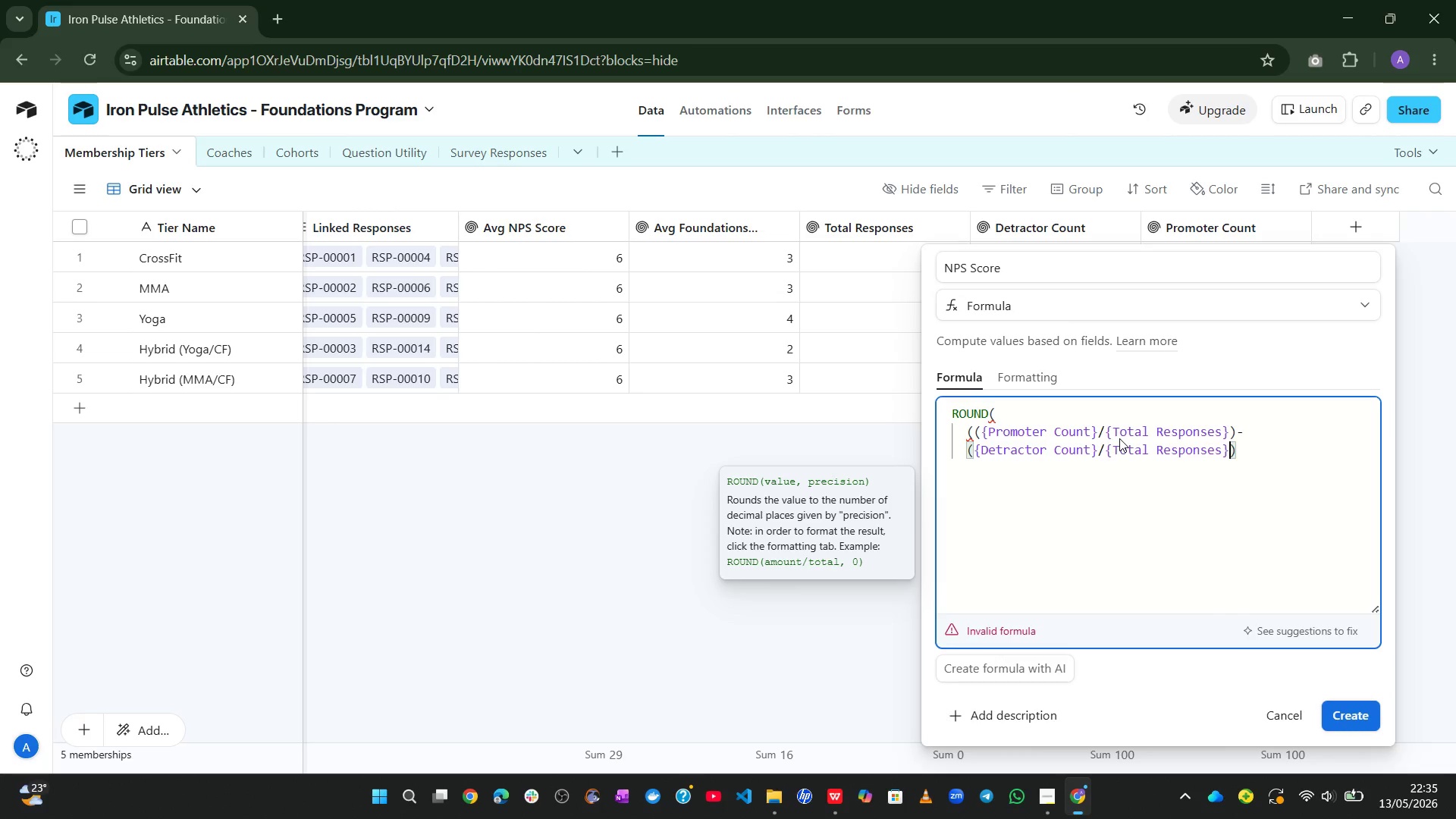 
wait(6.31)
 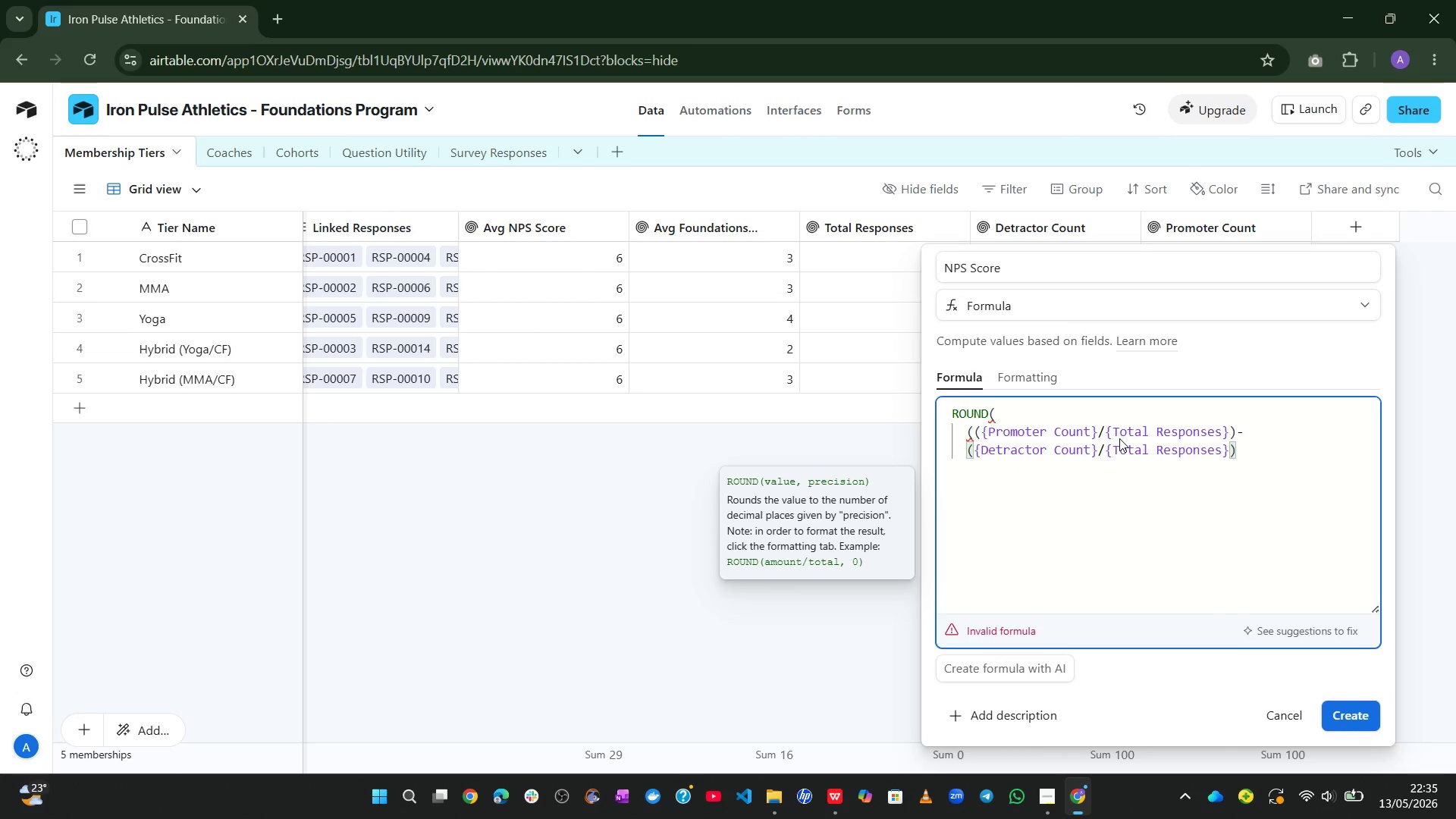 
type())*100,)
 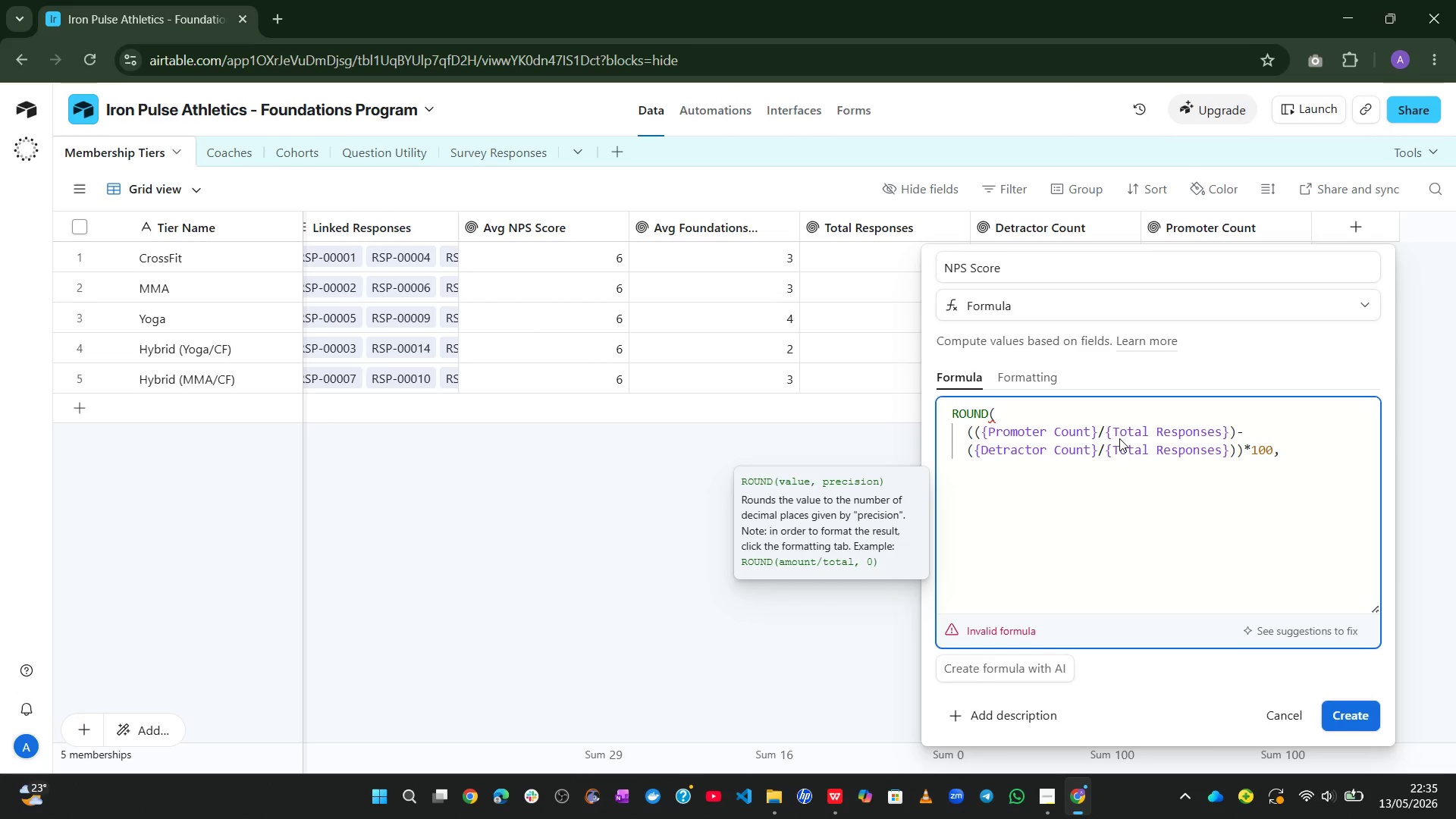 
key(Enter)
 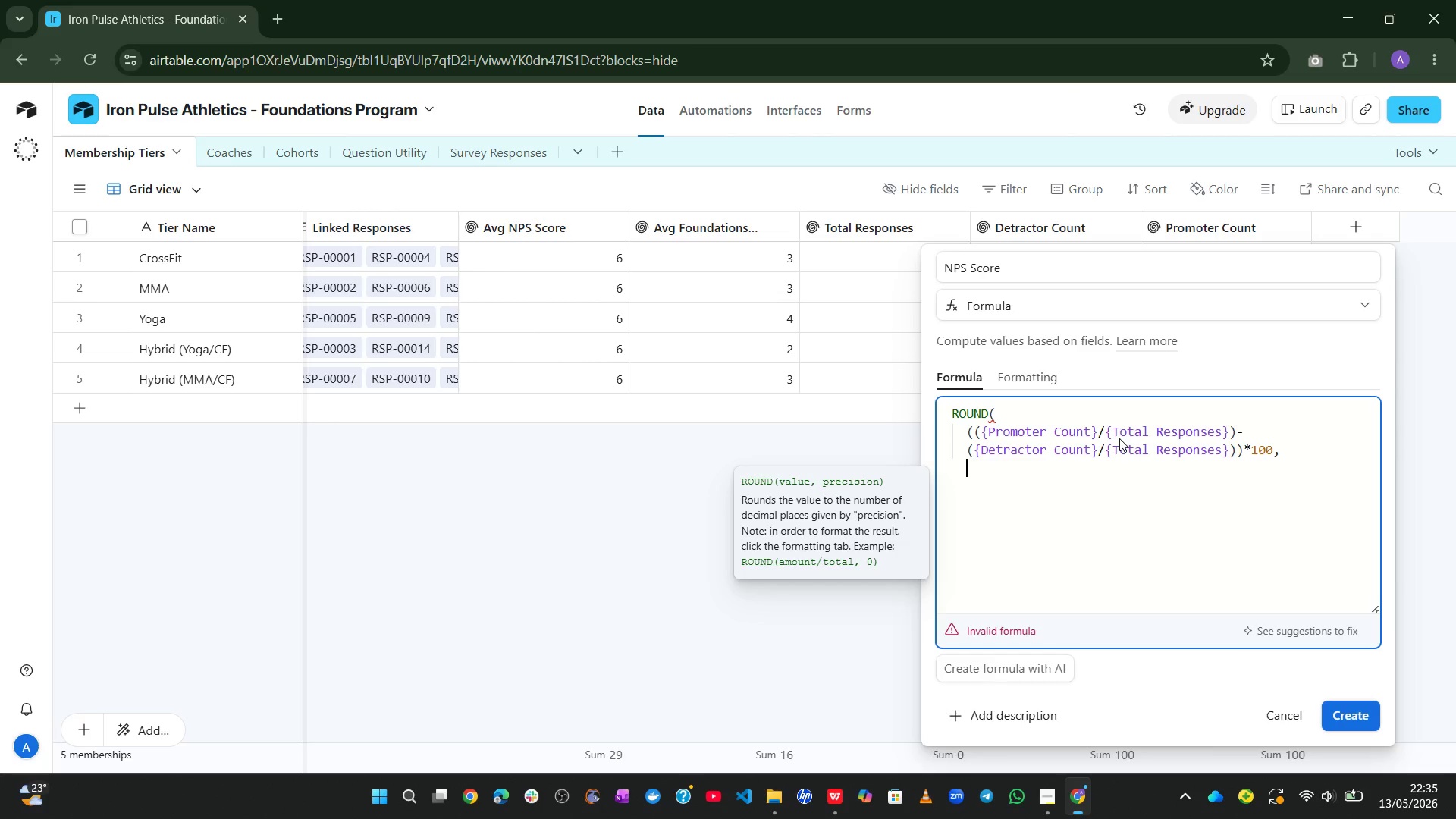 
key(1)
 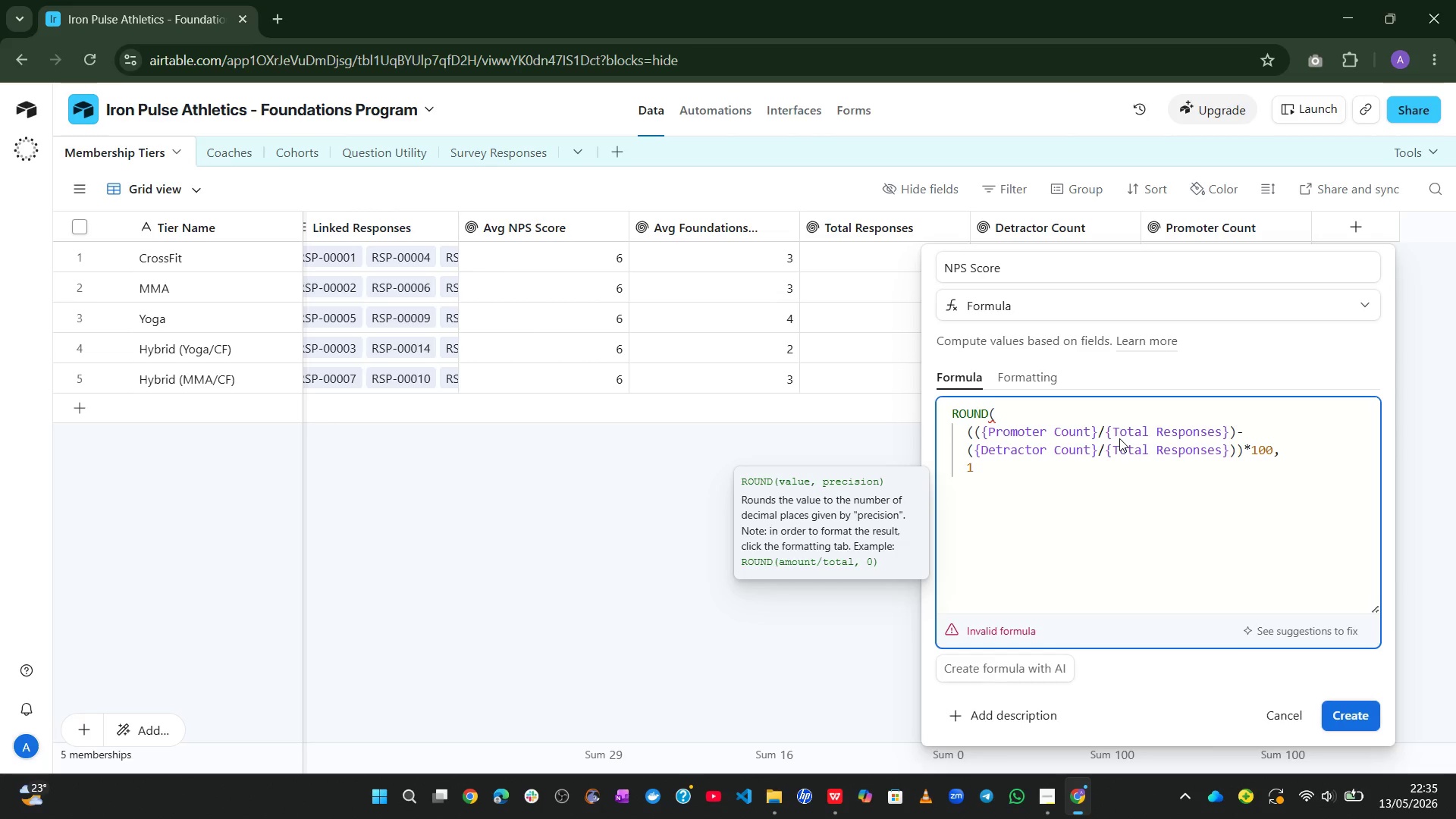 
key(Enter)
 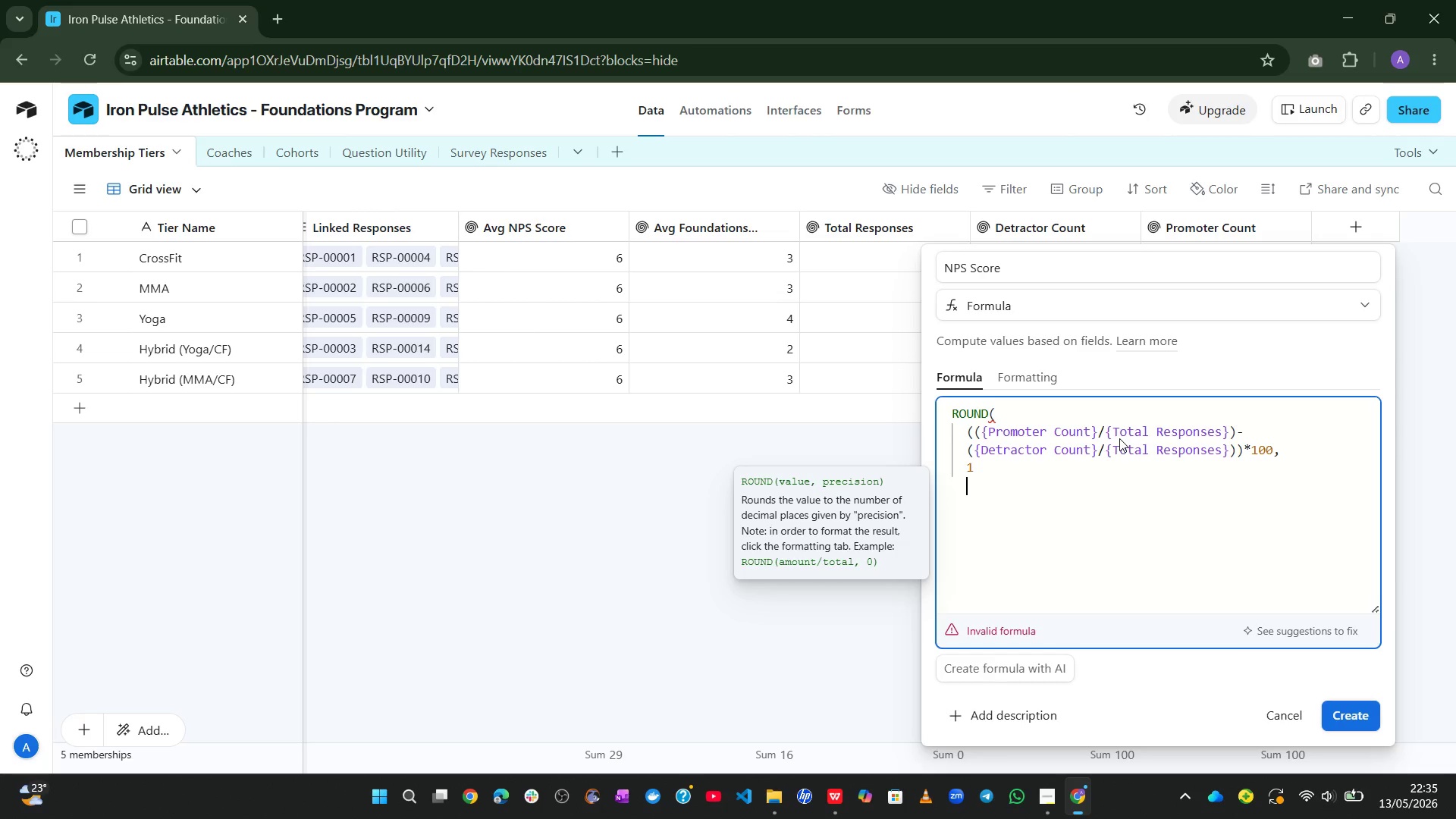 
key(Shift+0)
 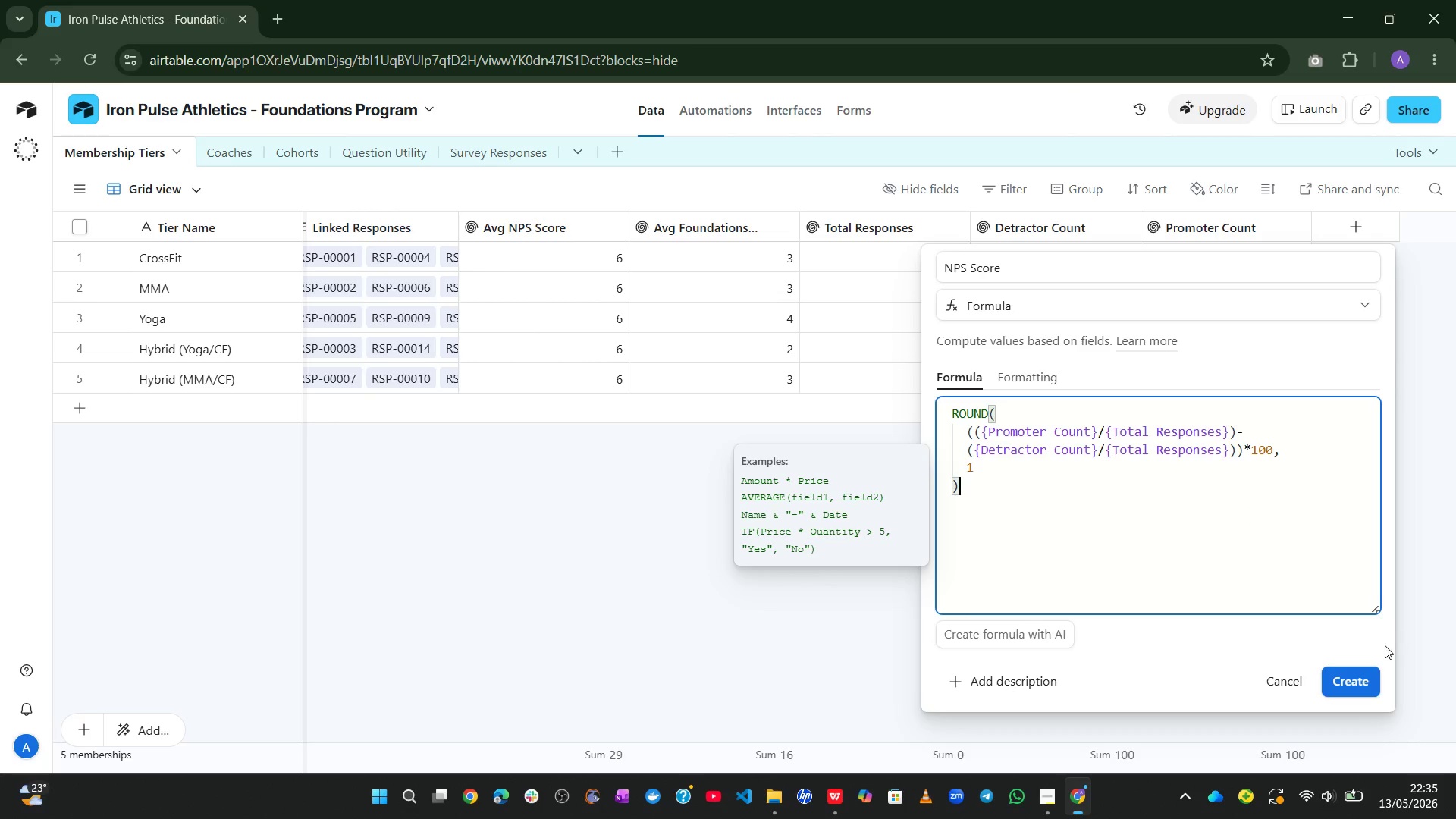 
left_click([1357, 682])
 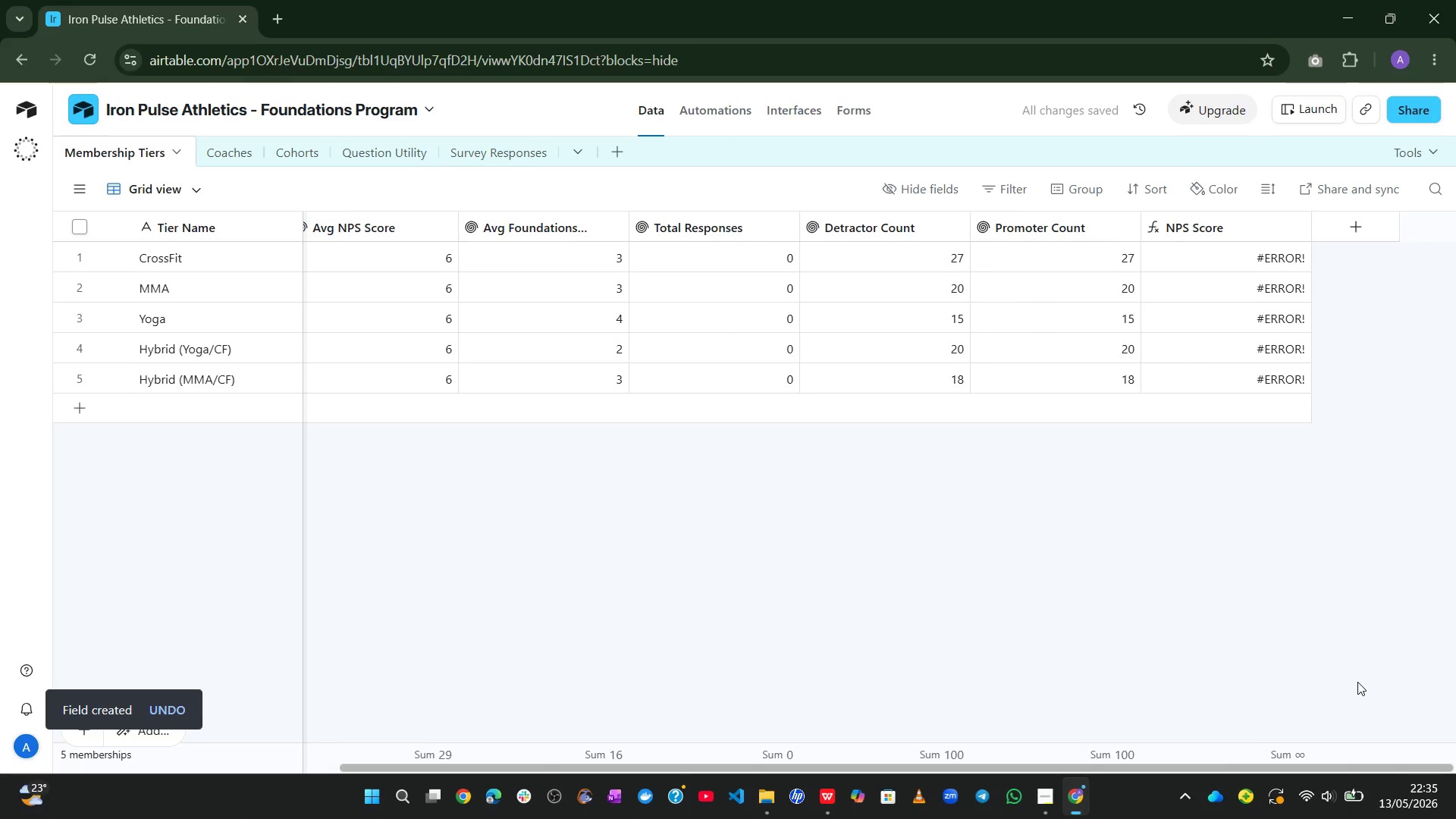 
wait(11.05)
 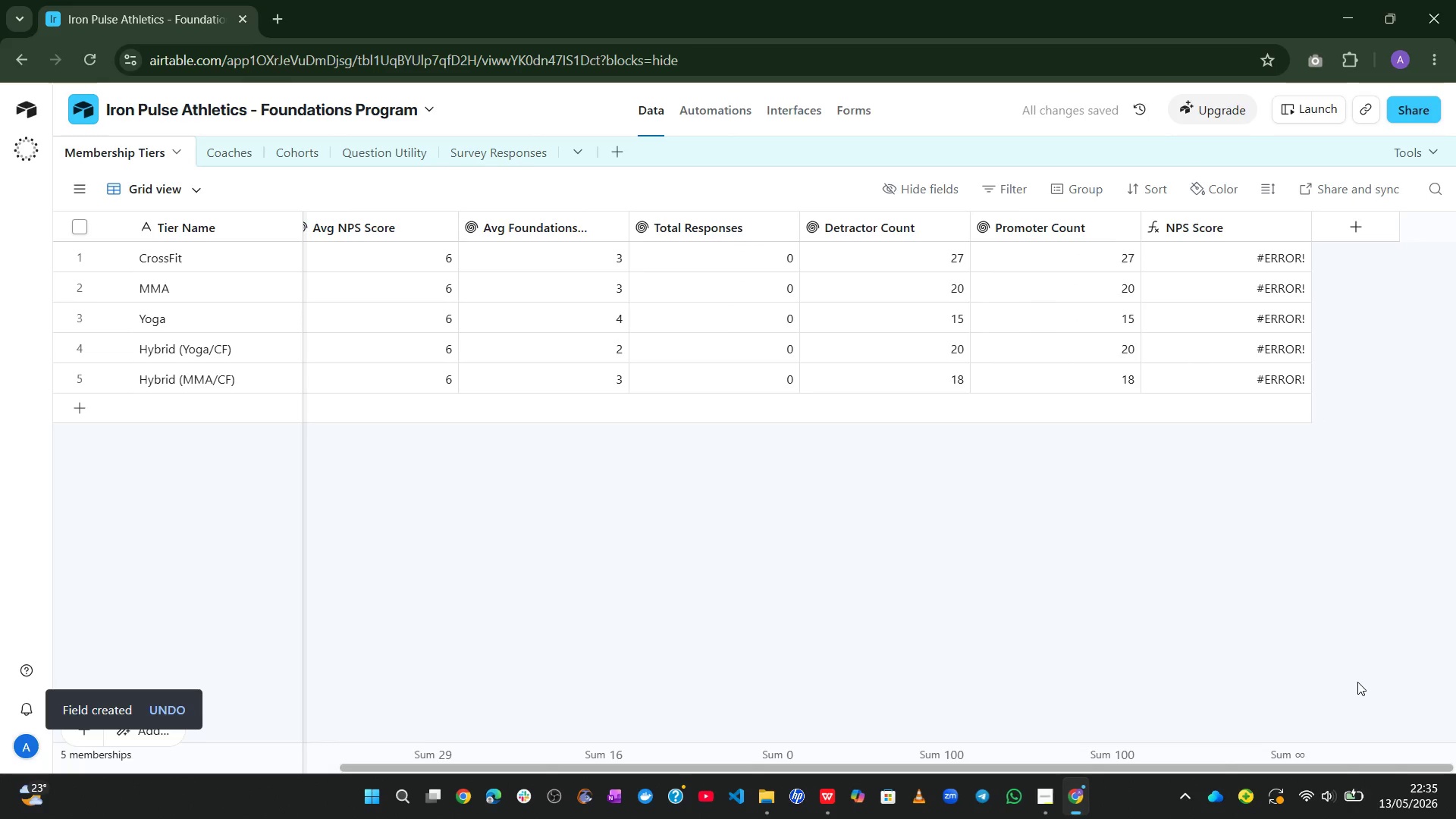 
left_click([1360, 240])
 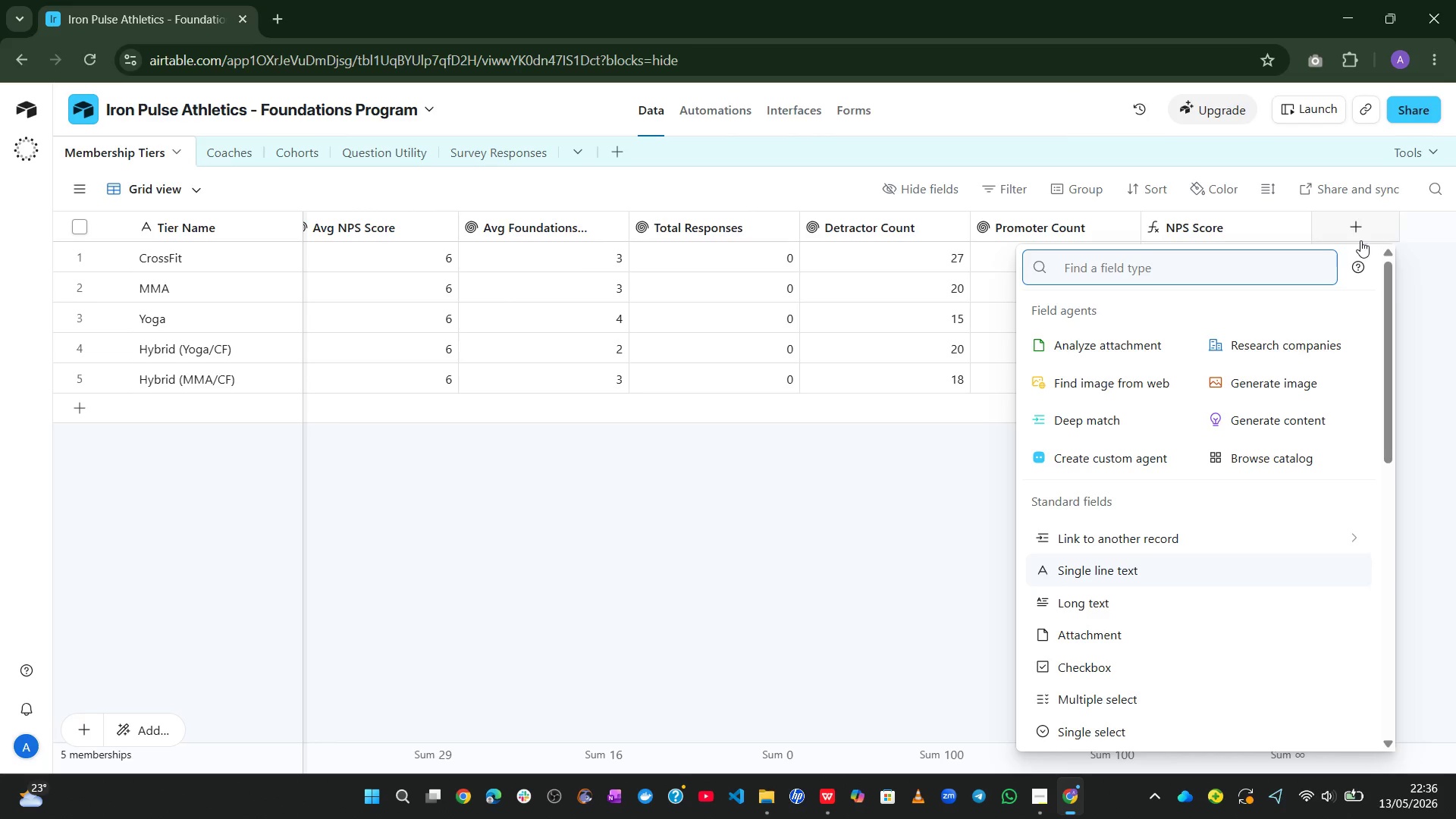 
type(form)
 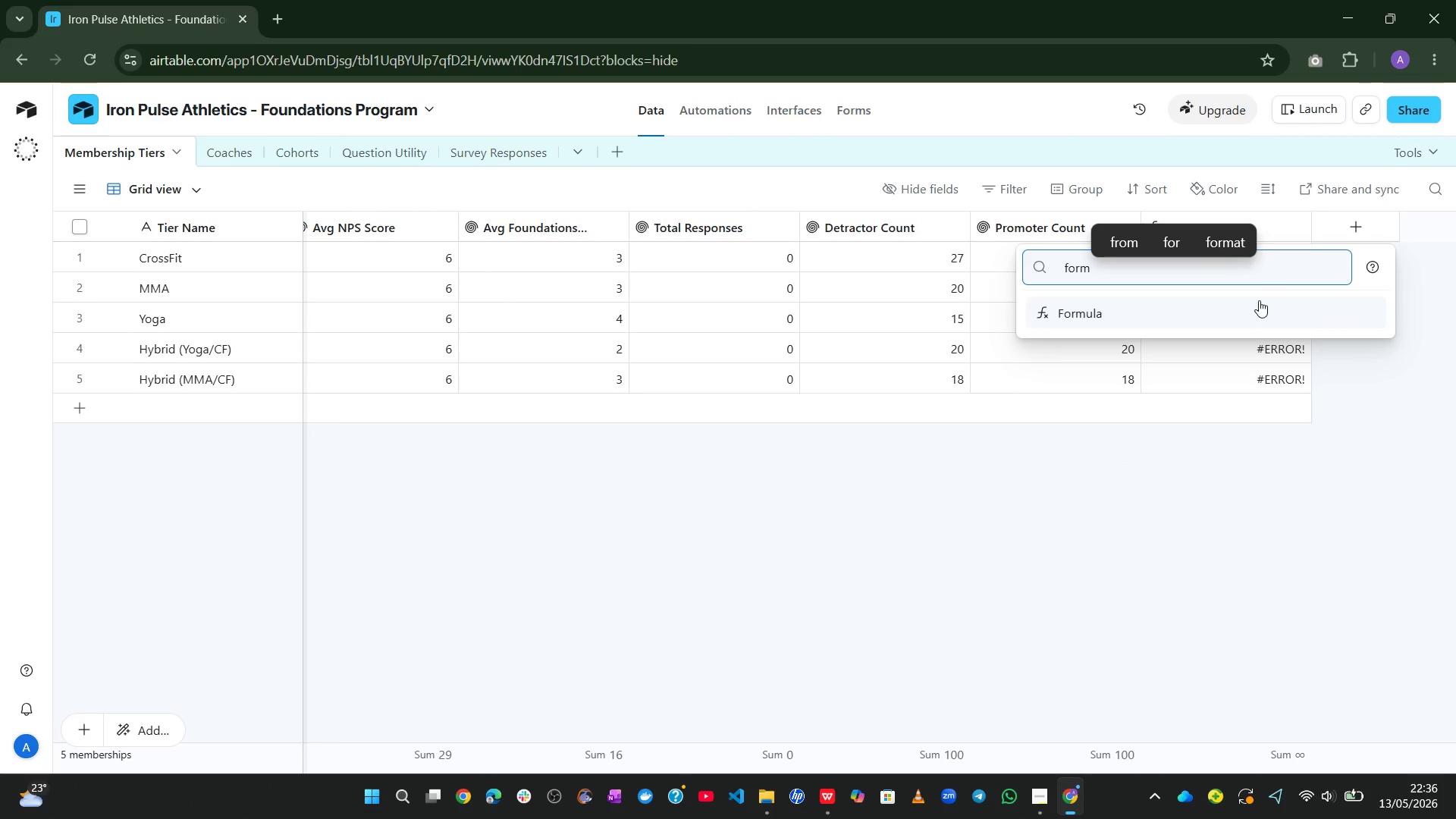 
left_click([1250, 310])
 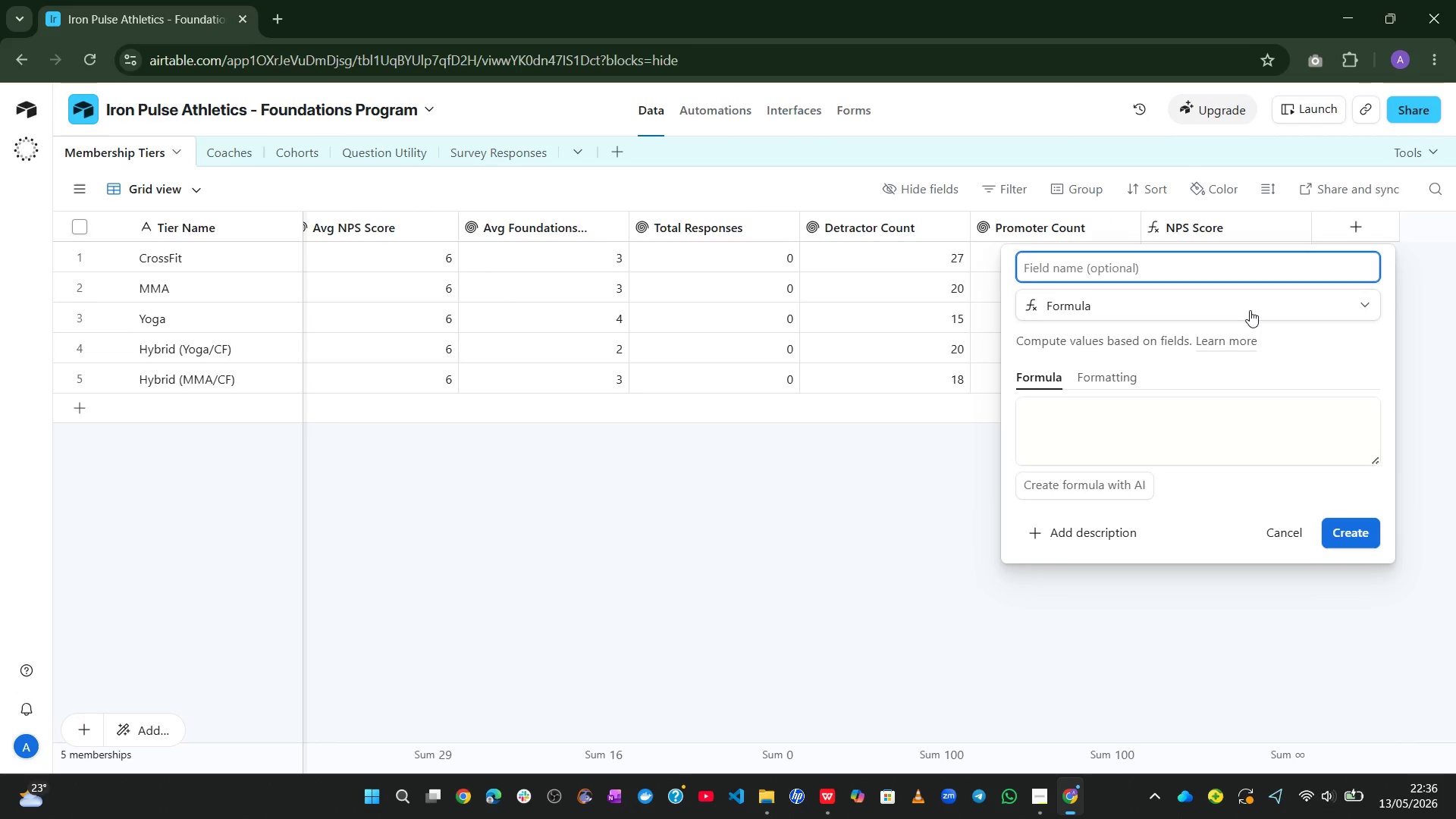 
type(Tier Health)
 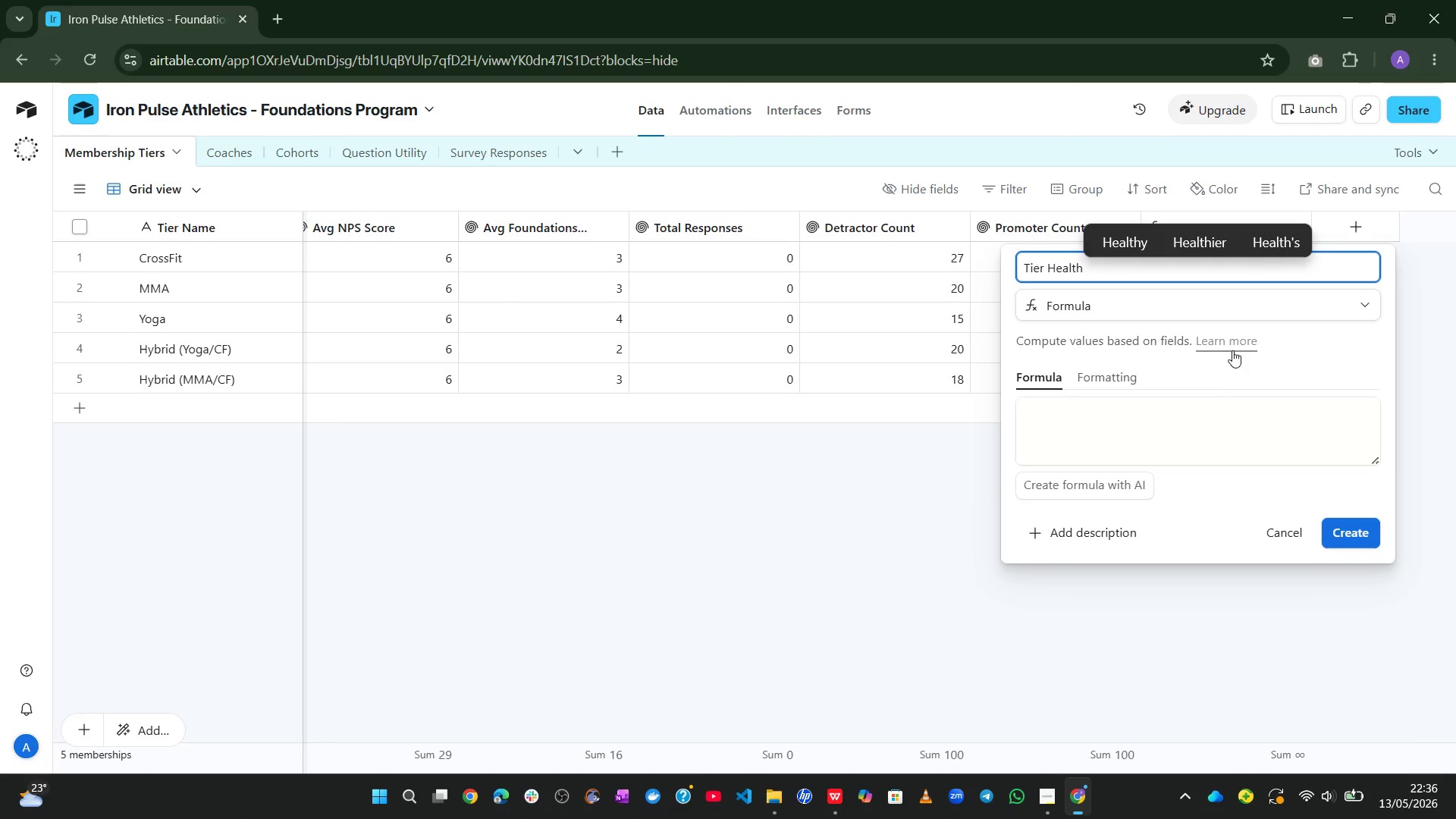 
left_click([1232, 433])
 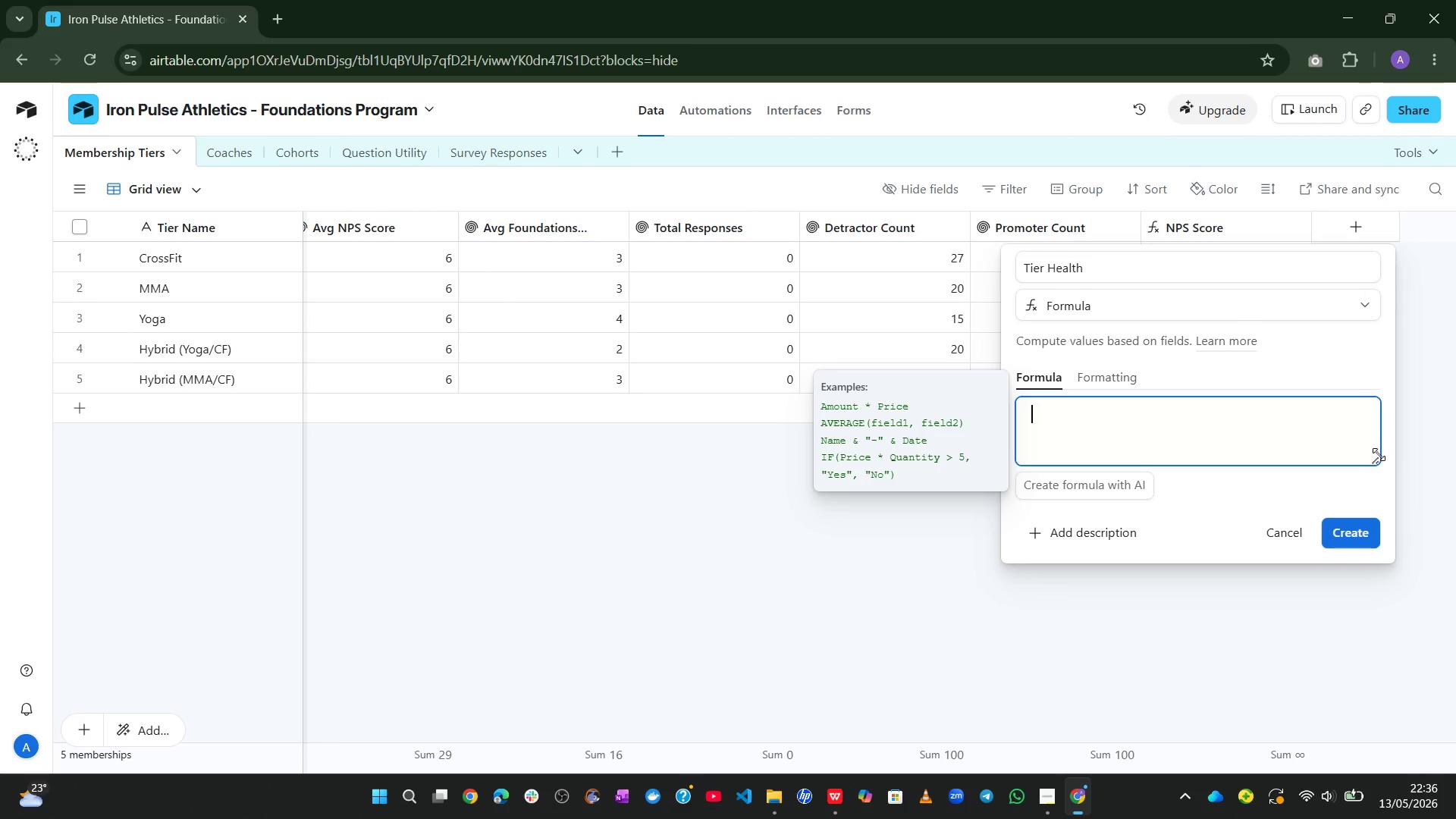 
left_click_drag(start_coordinate=[1379, 454], to_coordinate=[1455, 714])
 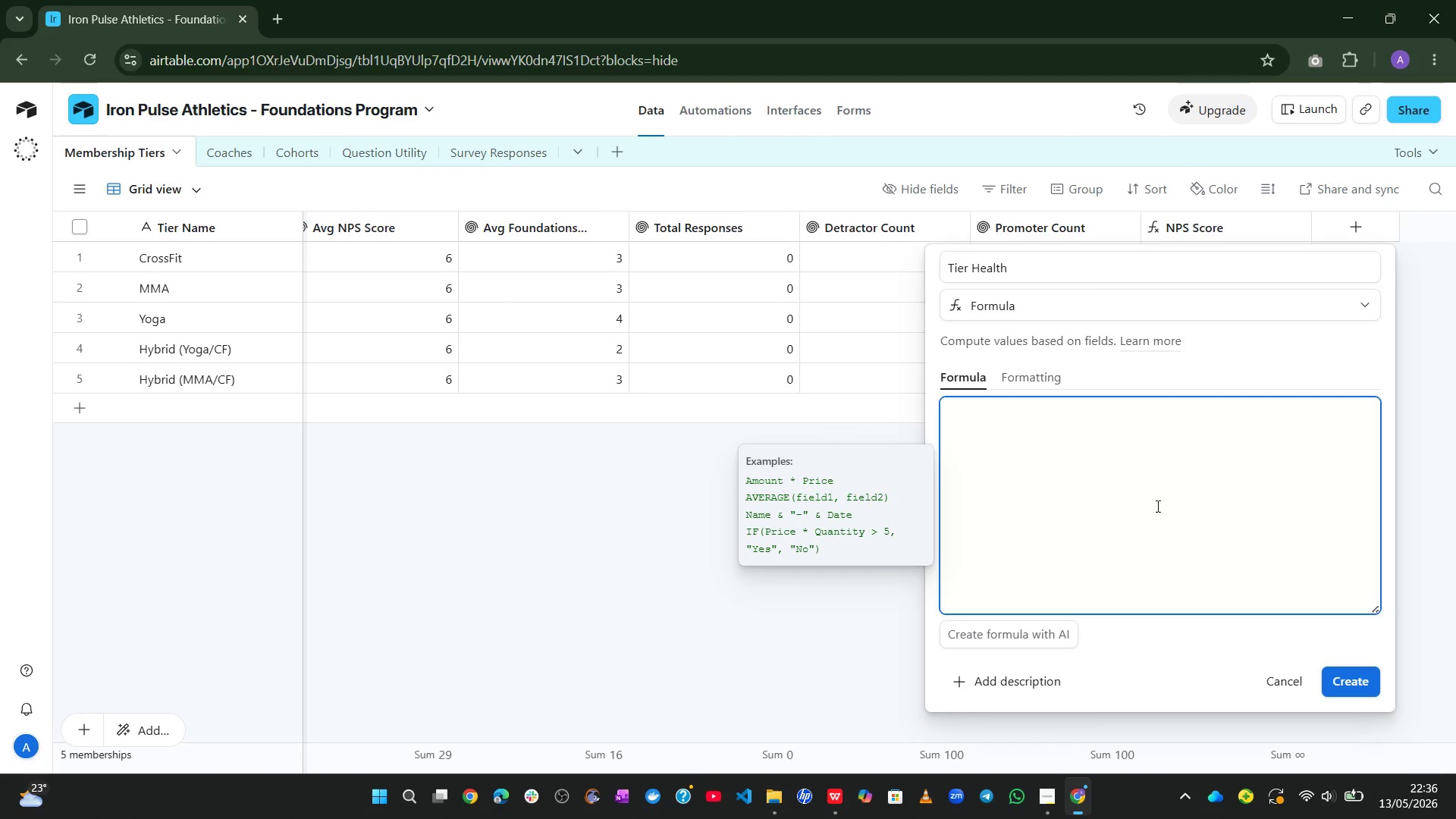 
left_click([1147, 495])
 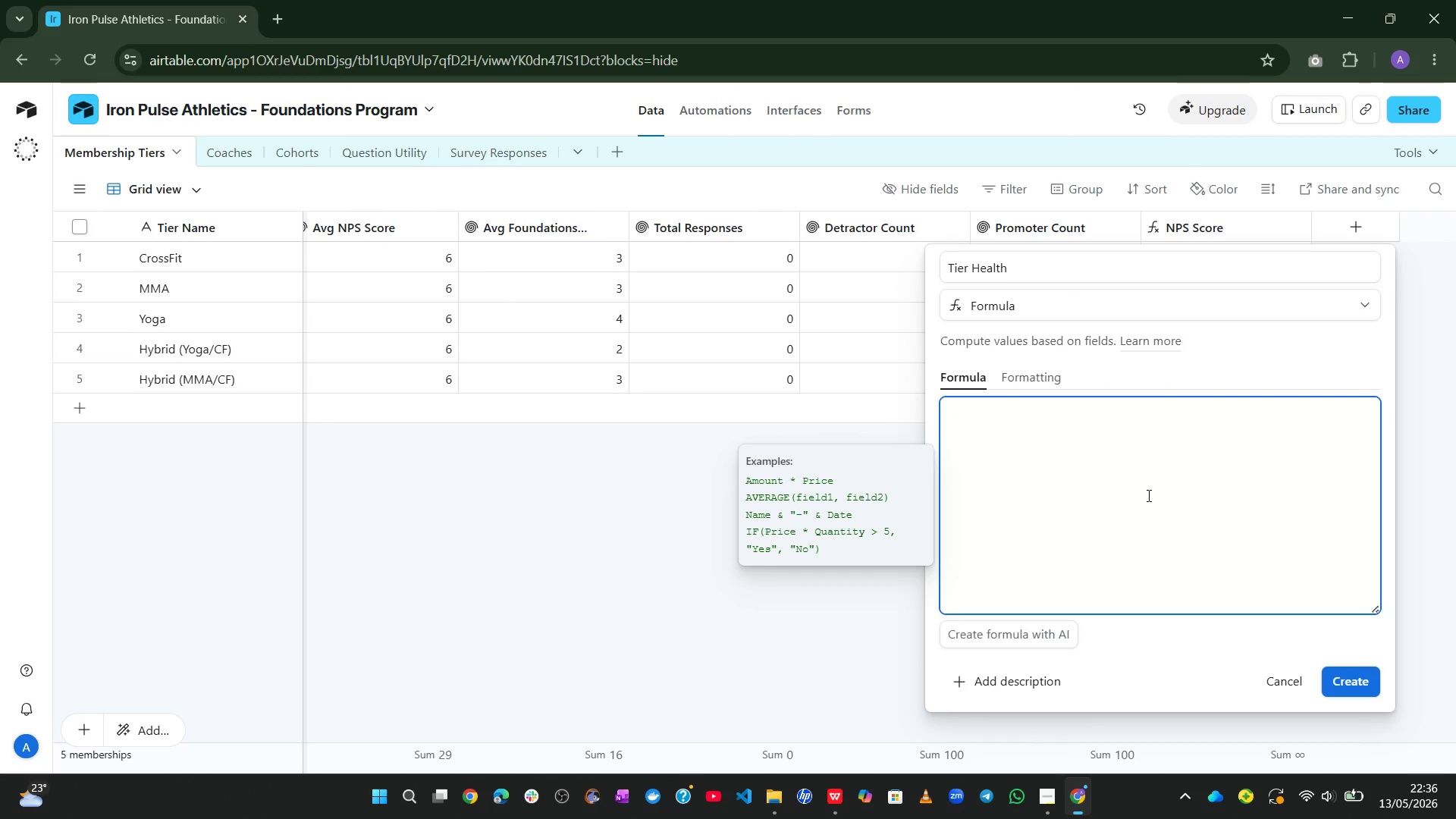 
type(if)
key(Tab)
 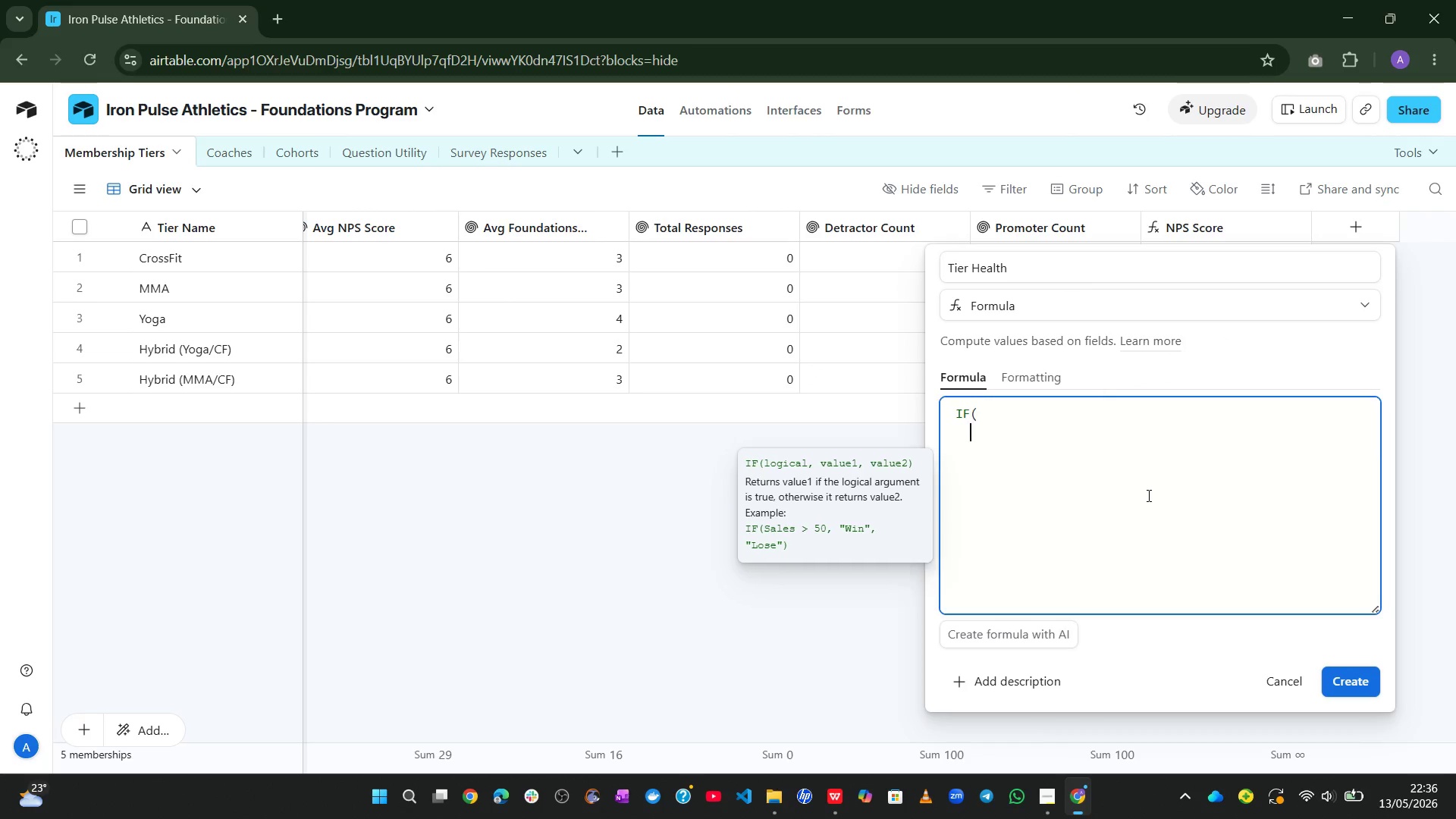 
key(Enter)
 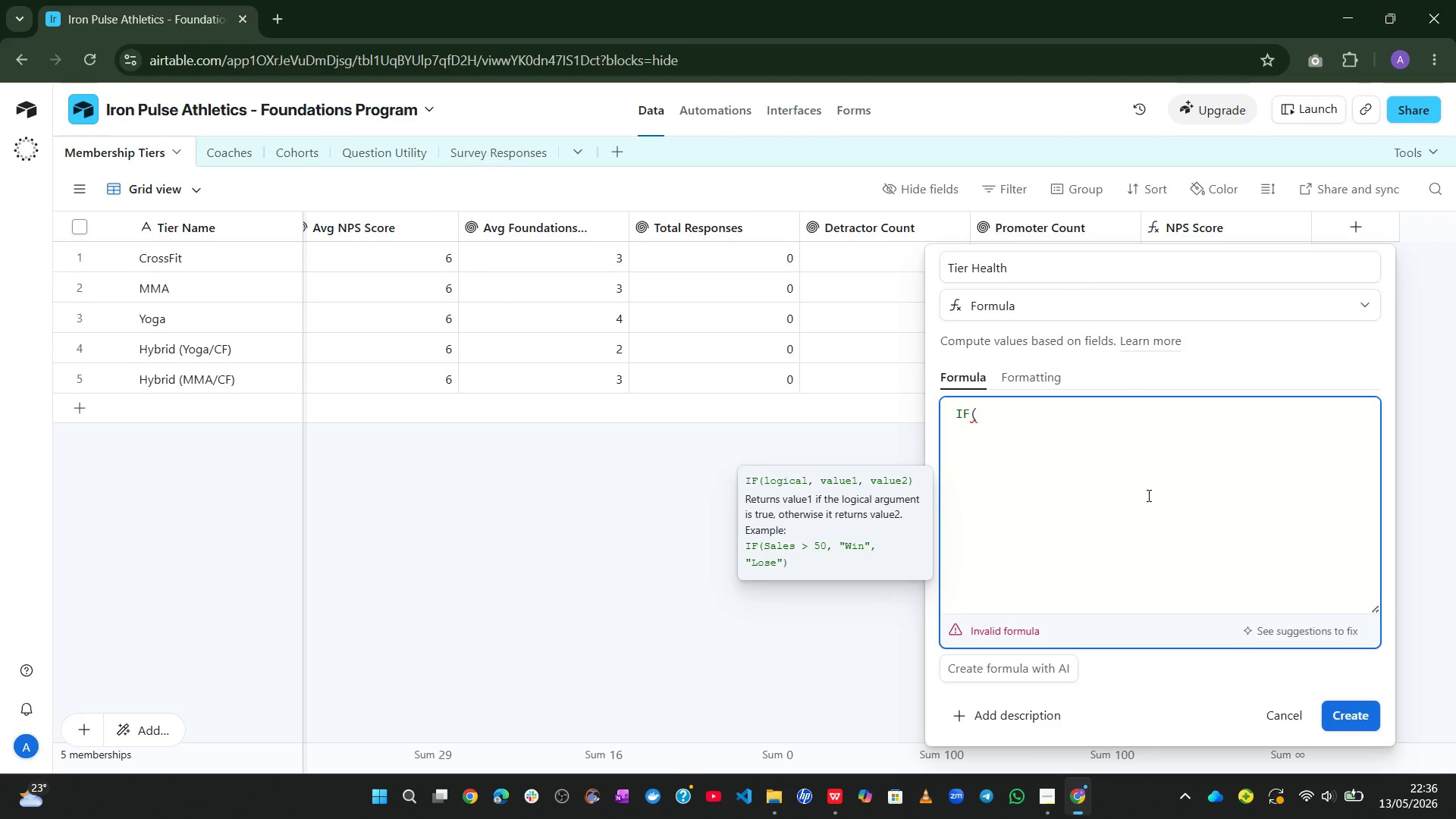 
type(nps)
key(Tab)
 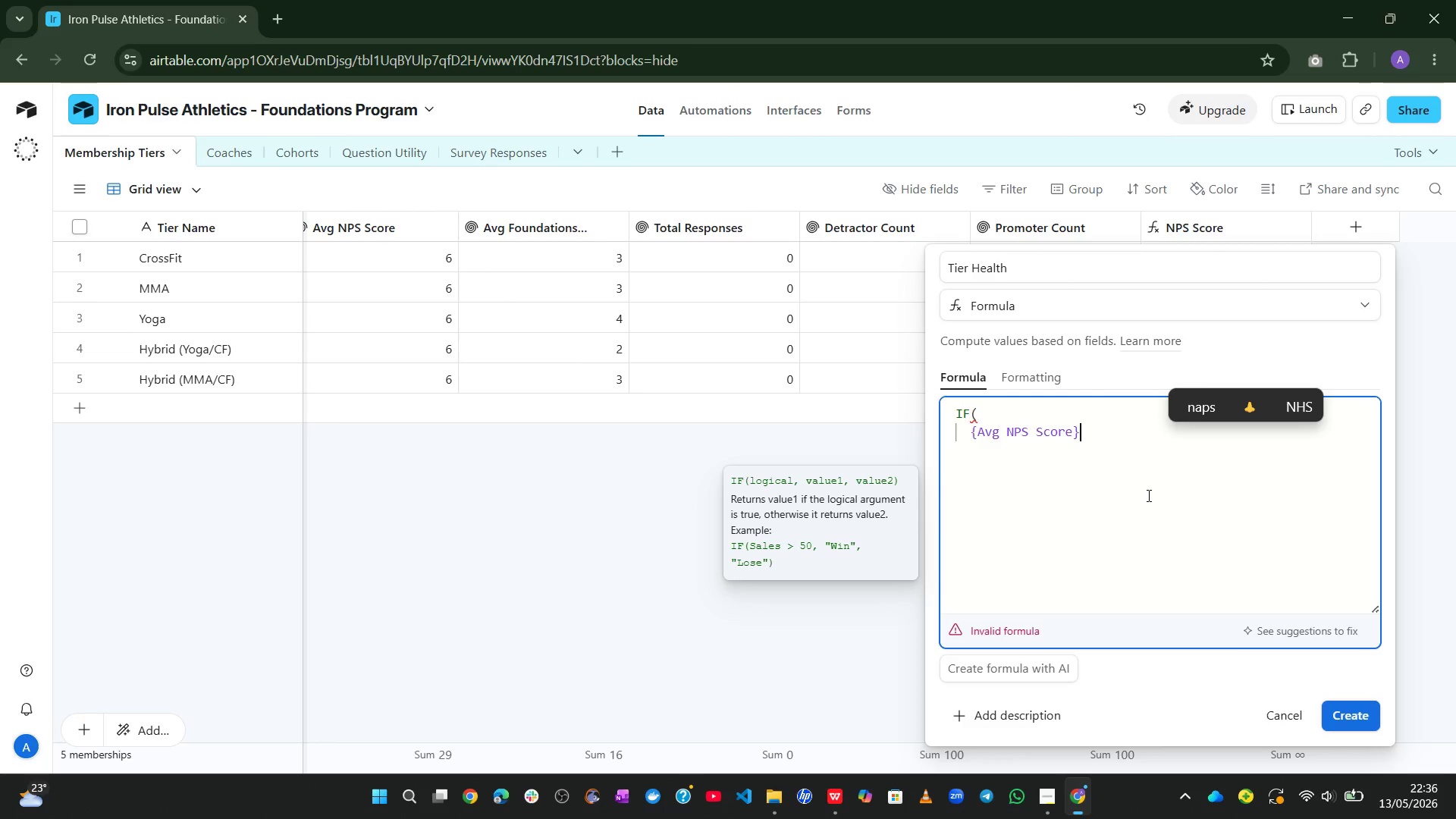 
hold_key(key=Backspace, duration=0.8)
 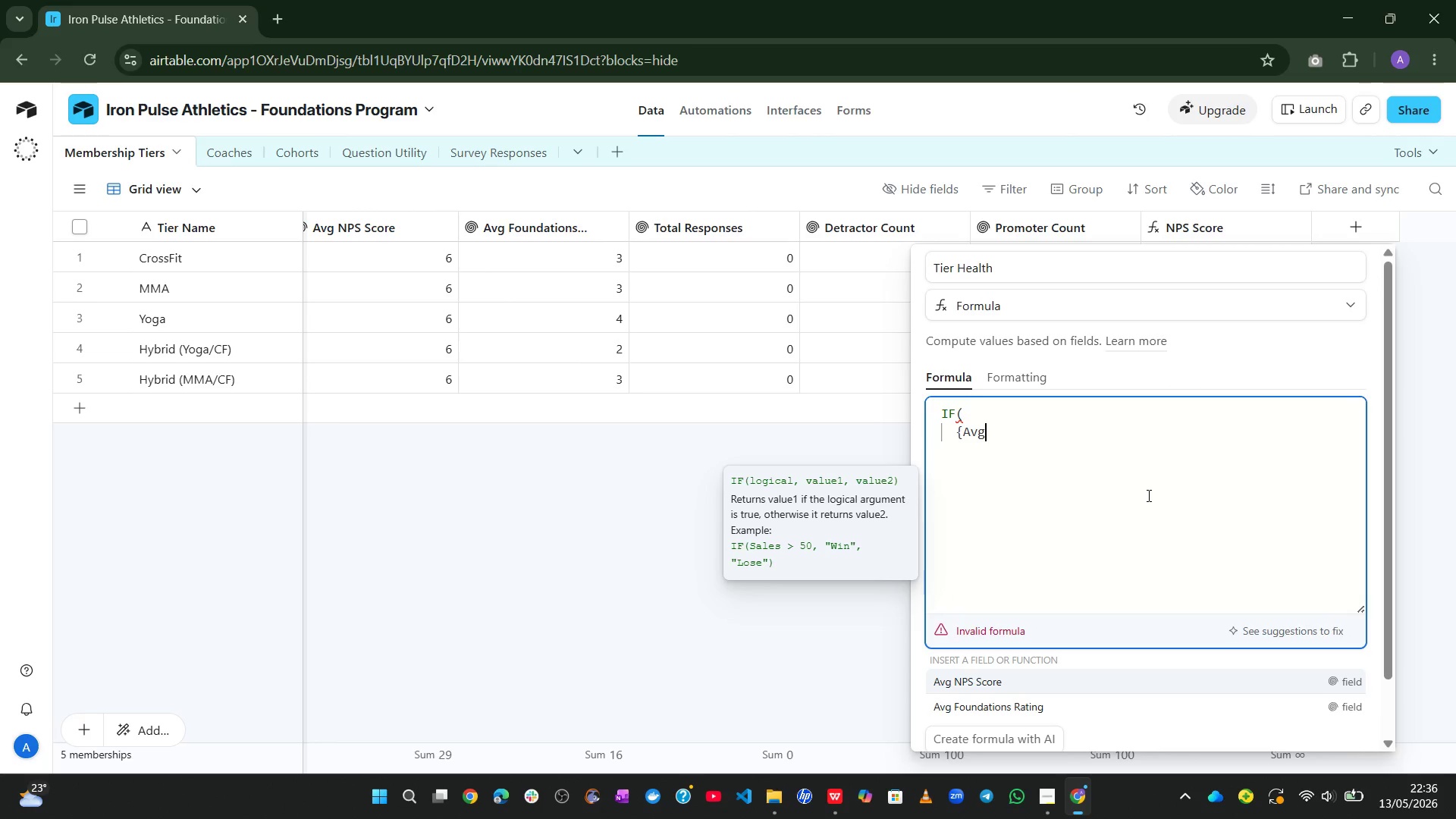 
key(Backspace)
key(Backspace)
key(Backspace)
key(Backspace)
type(np)
 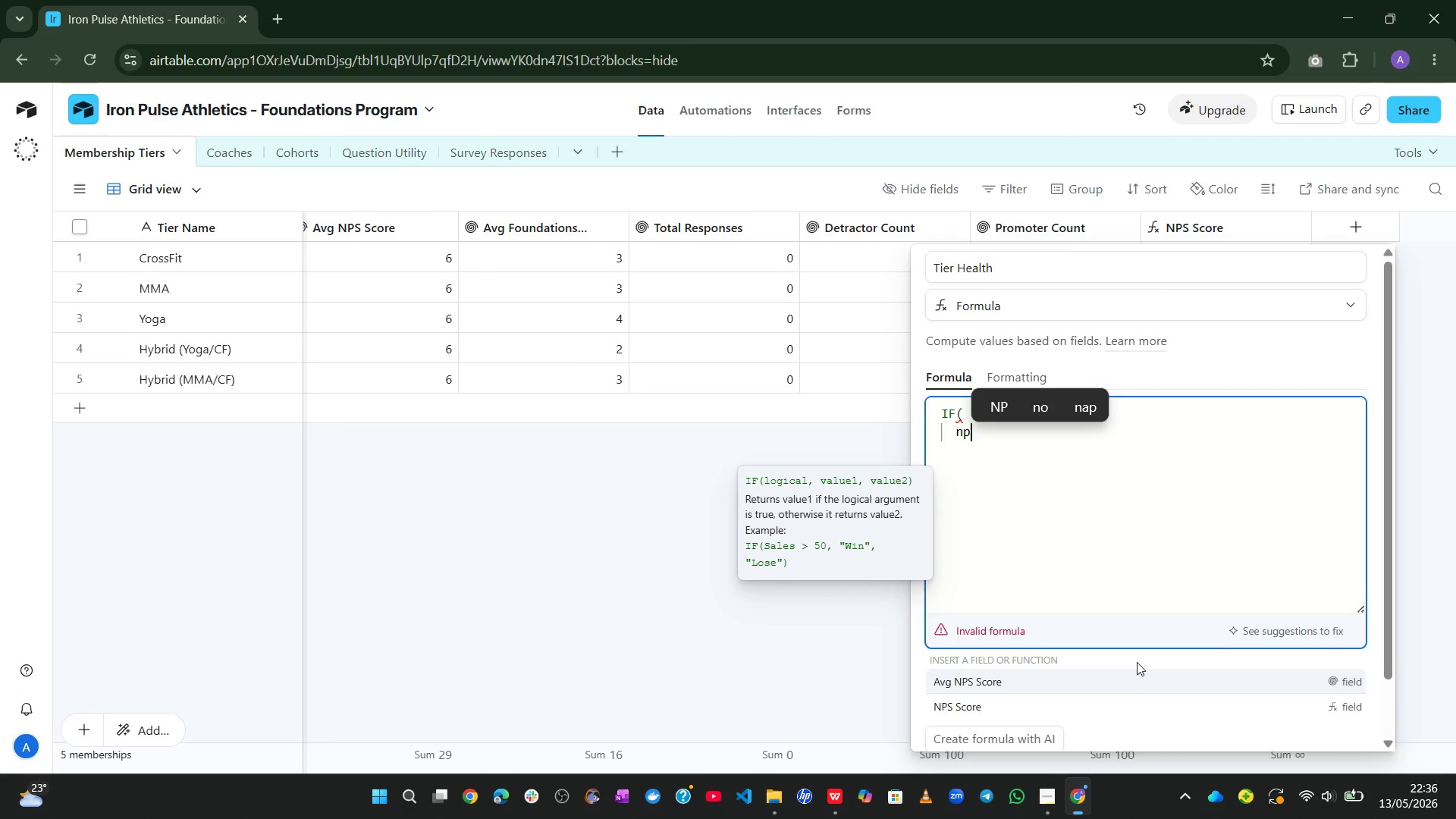 
left_click([1109, 708])
 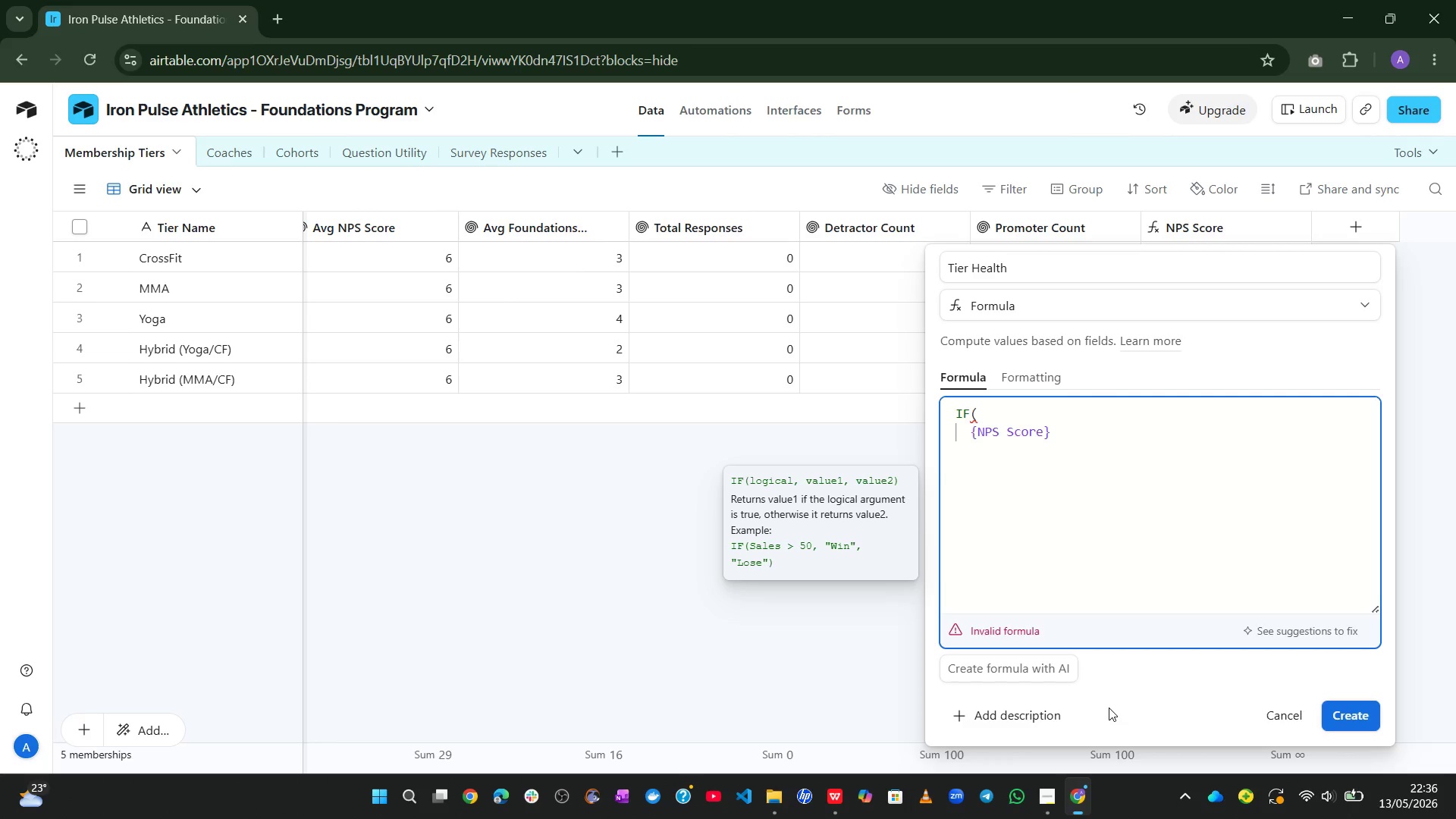 
type(>=30,)
 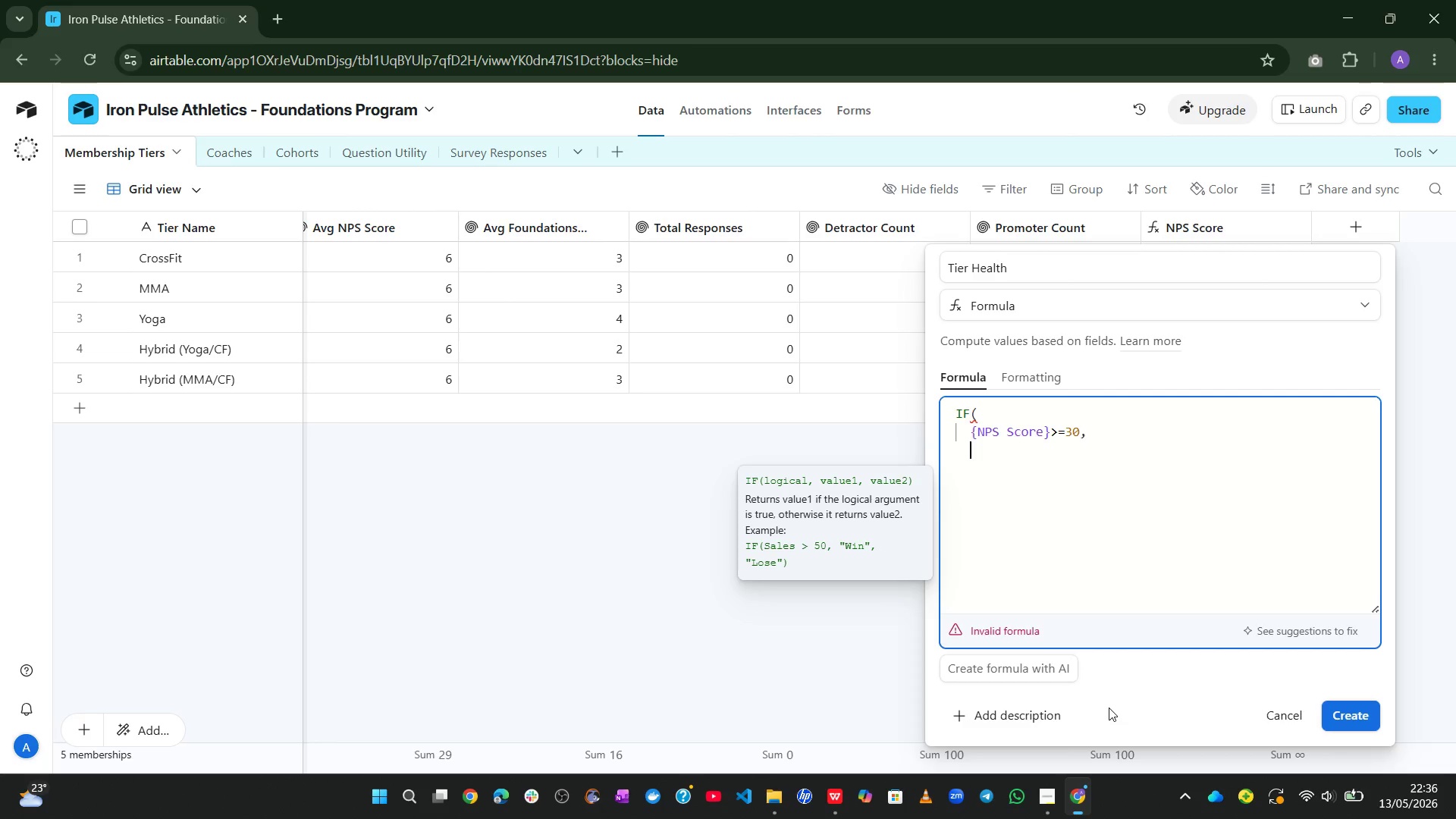 
key(Enter)
 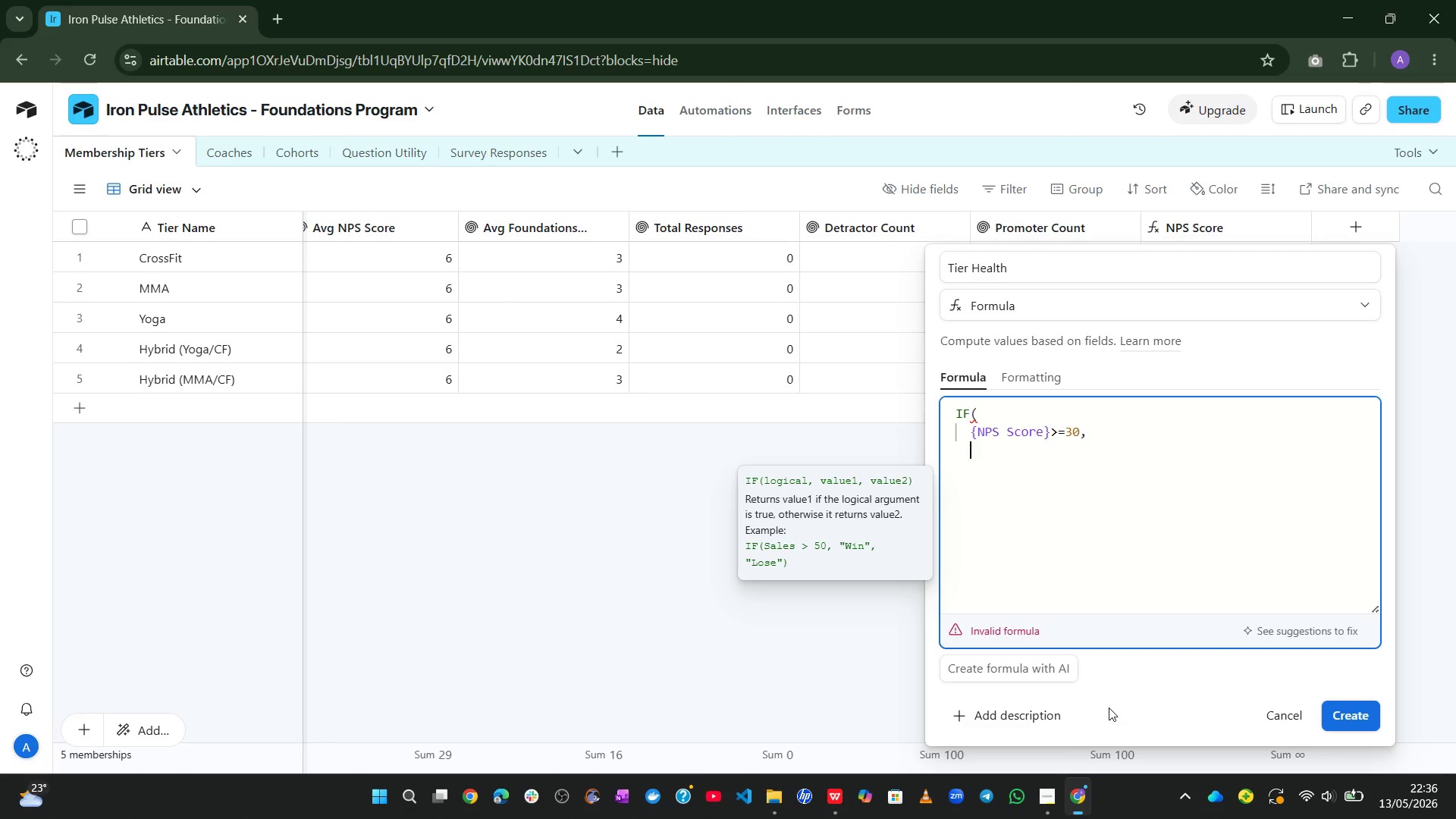 
key(Shift+2)
 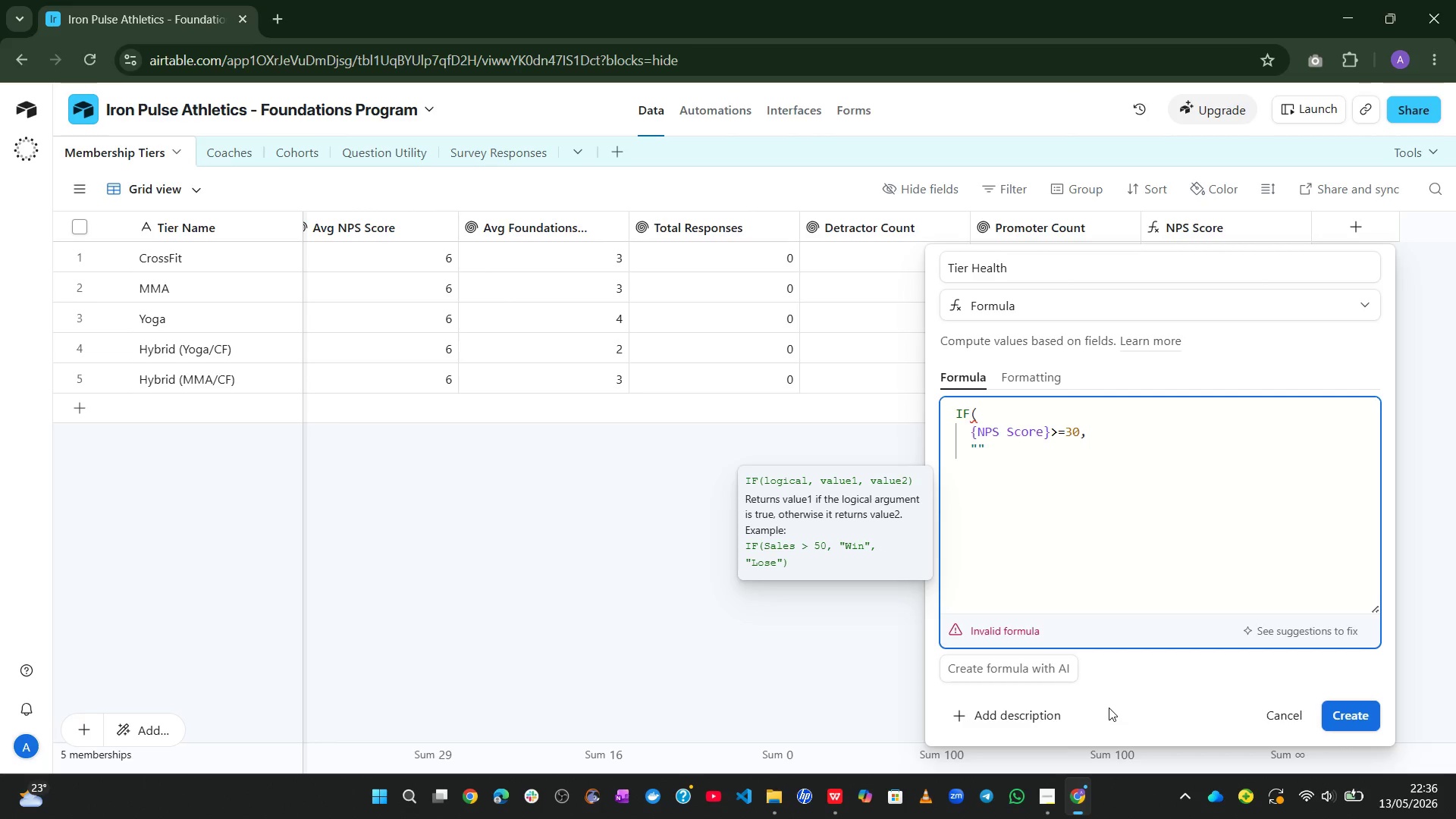 
key(Control+Meta+ControlLeft)
 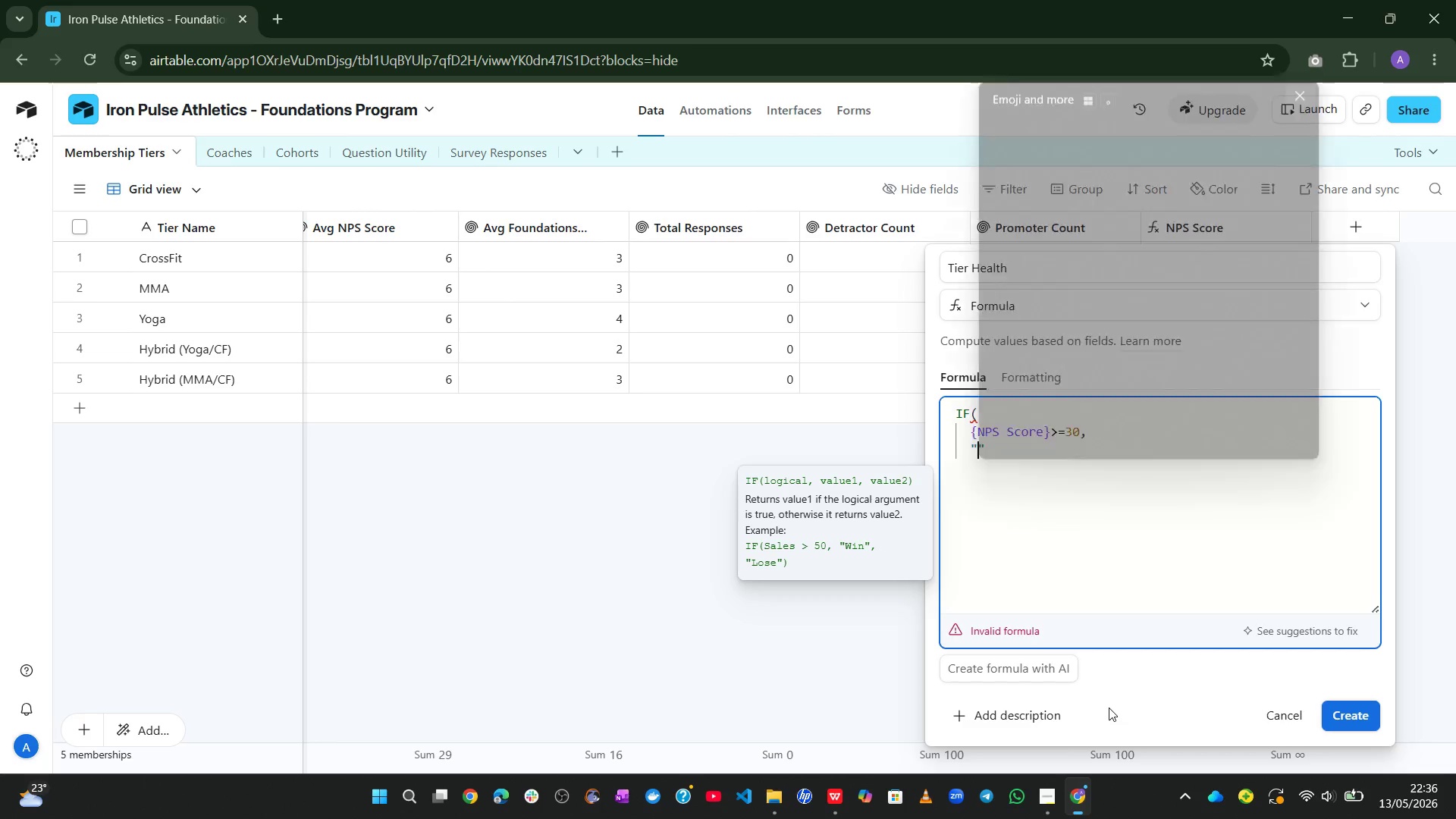 
key(Meta+MetaLeft)
 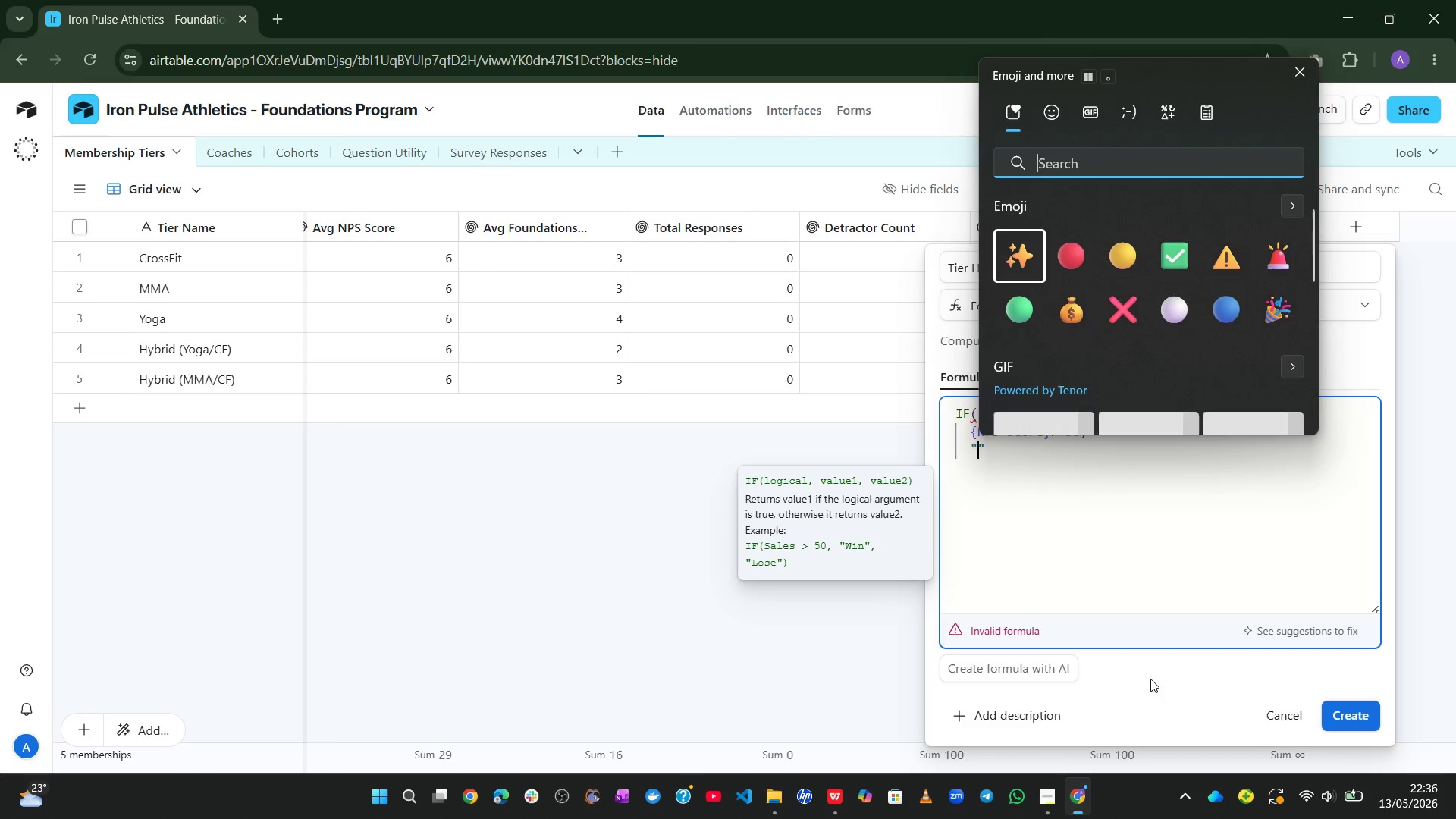 
key(Alt+Control+Meta+Shift+ShiftLeft)
 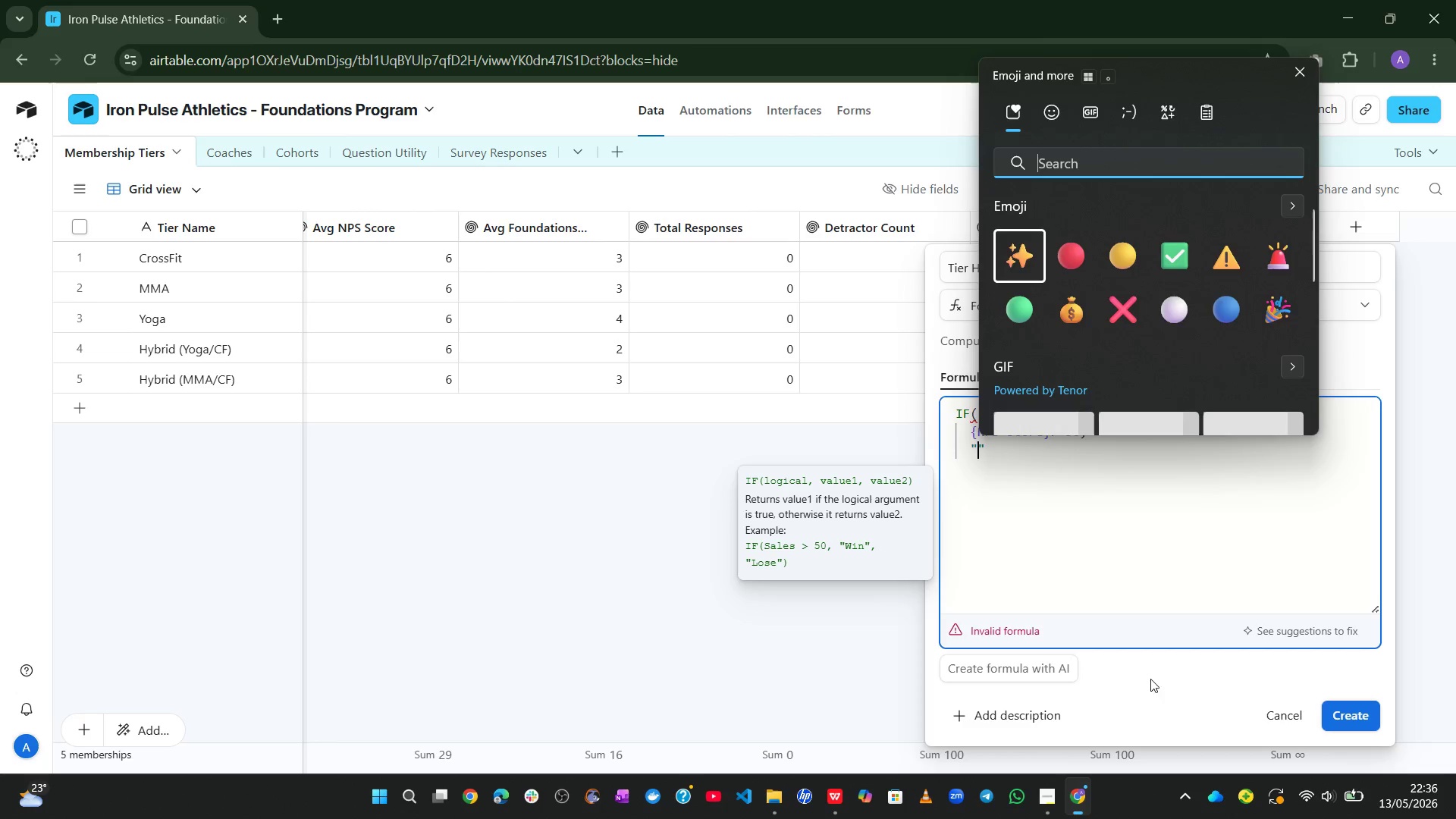 
key(Alt+Control+Meta+AltLeft)
 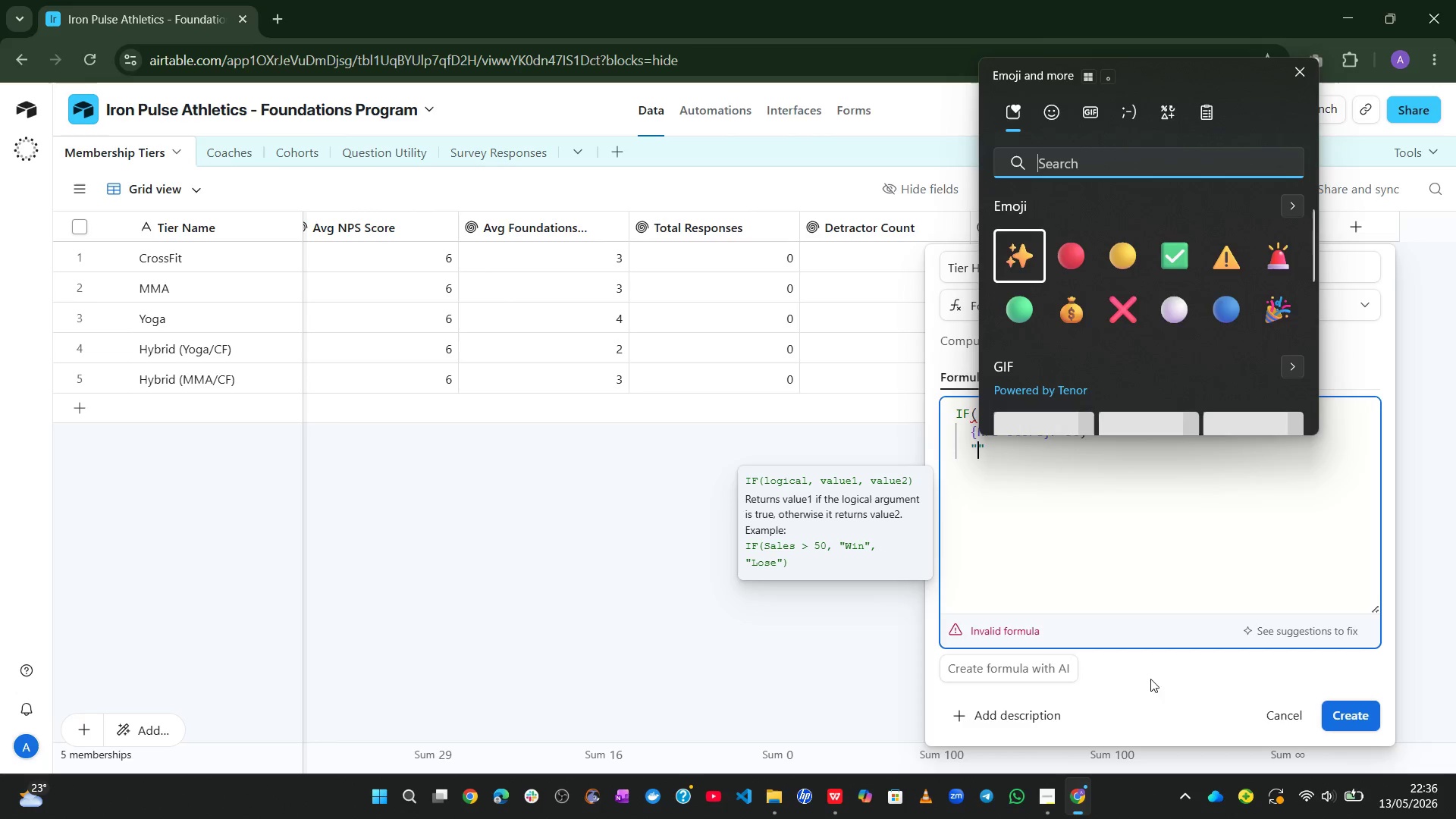 
key(Alt+Control+Meta+Shift+Space)
 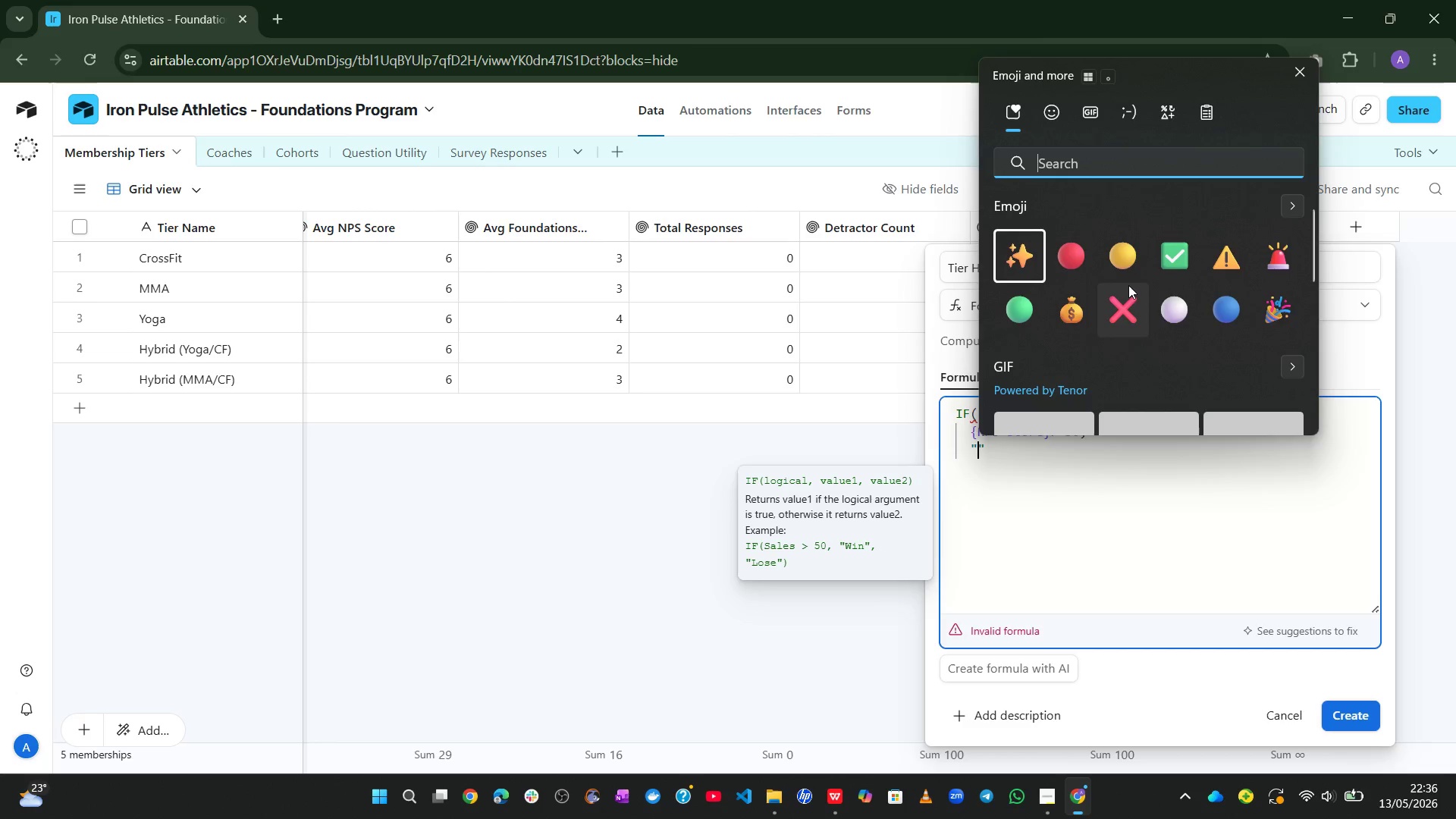 
left_click([1127, 275])
 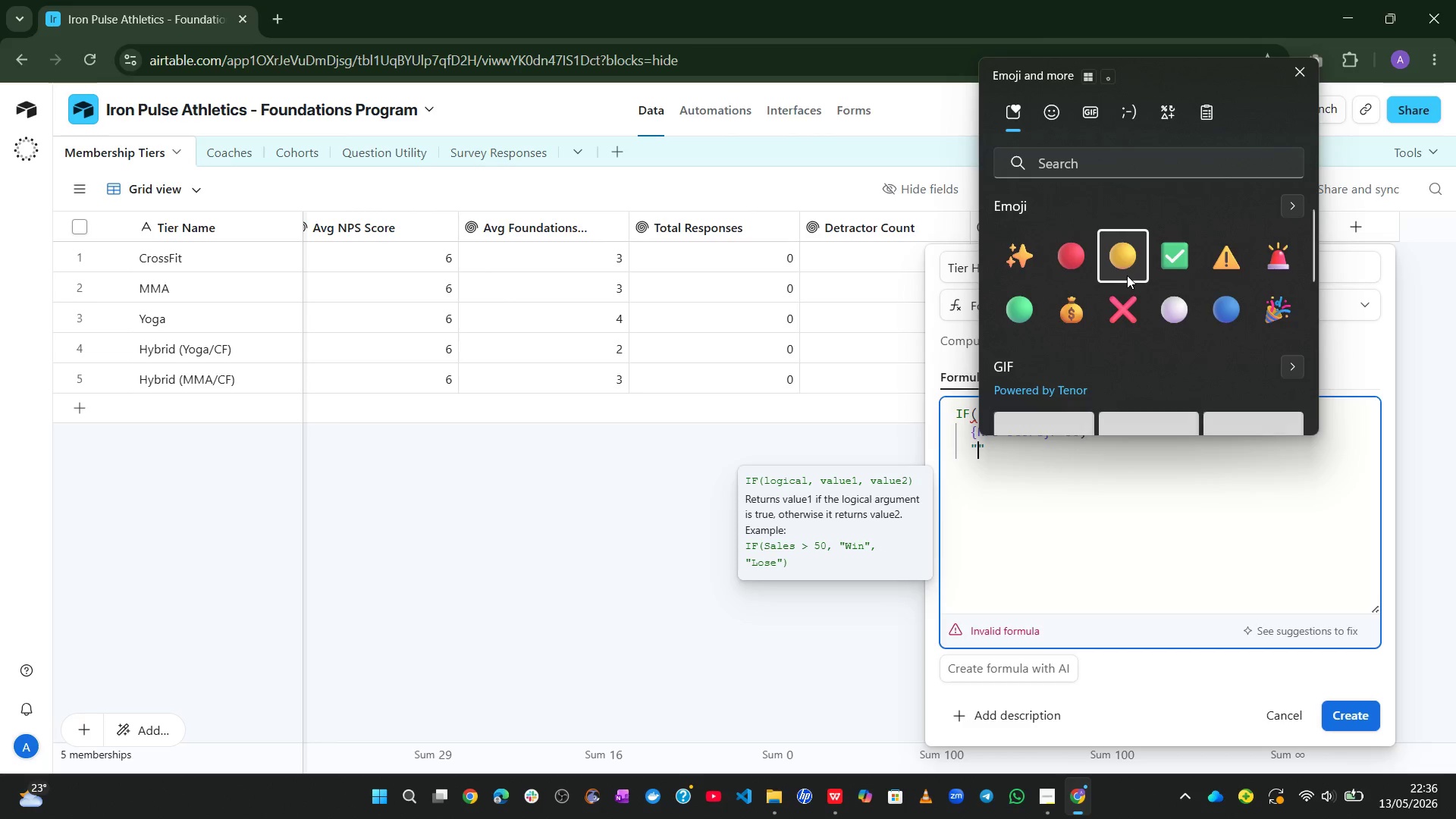 
type(Healthy)
 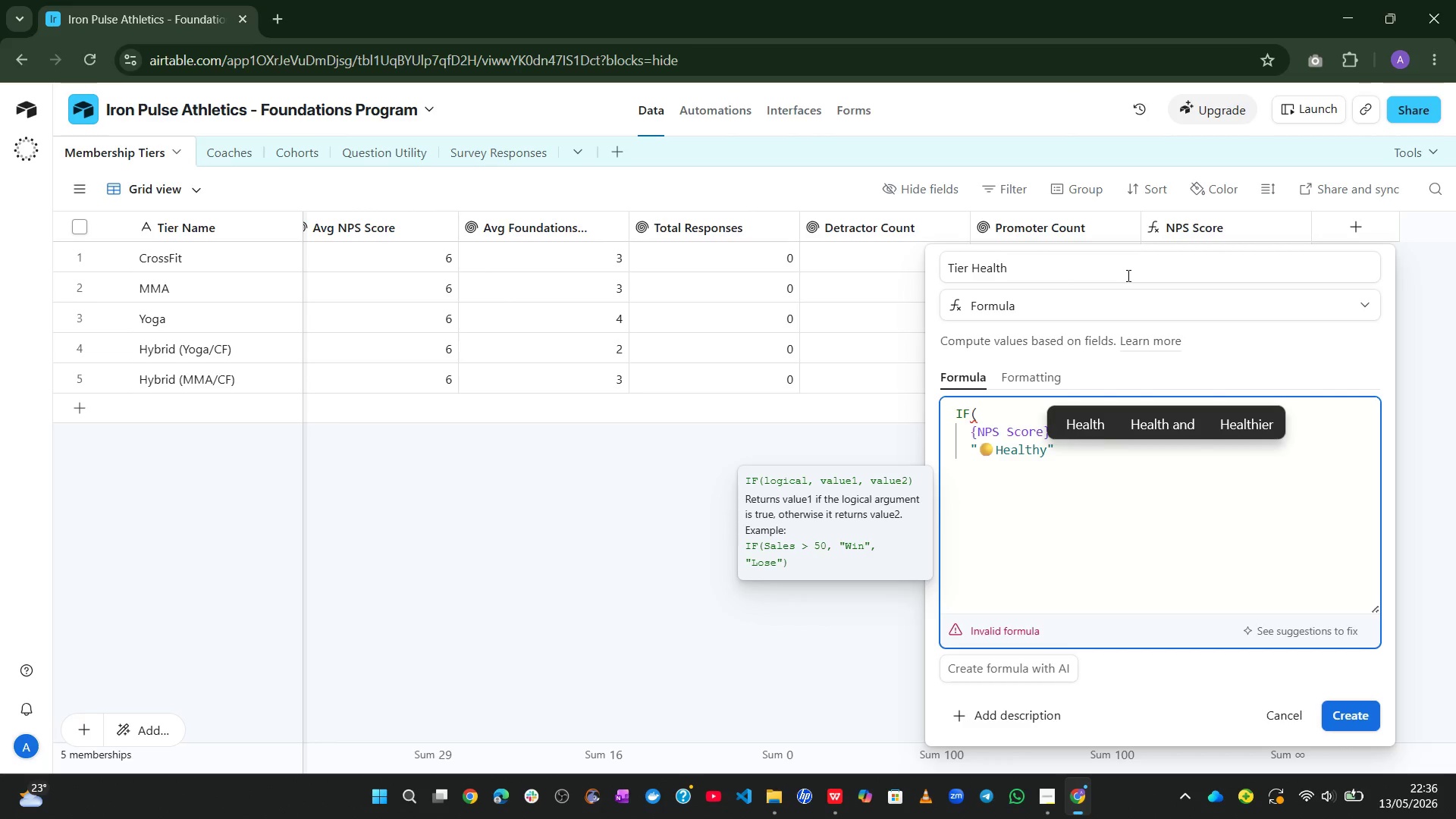 
key(ArrowRight)
 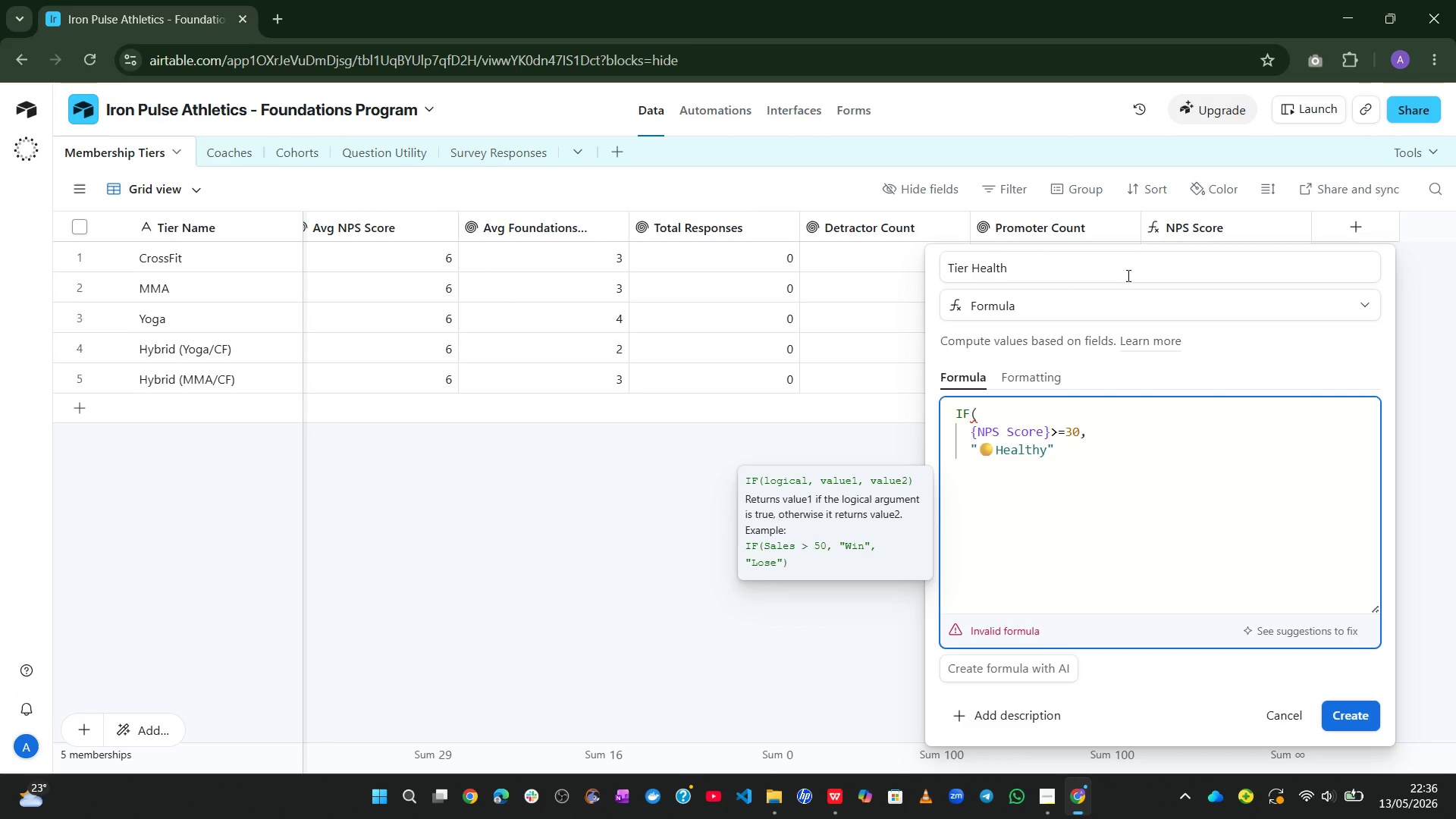 
key(Comma)
 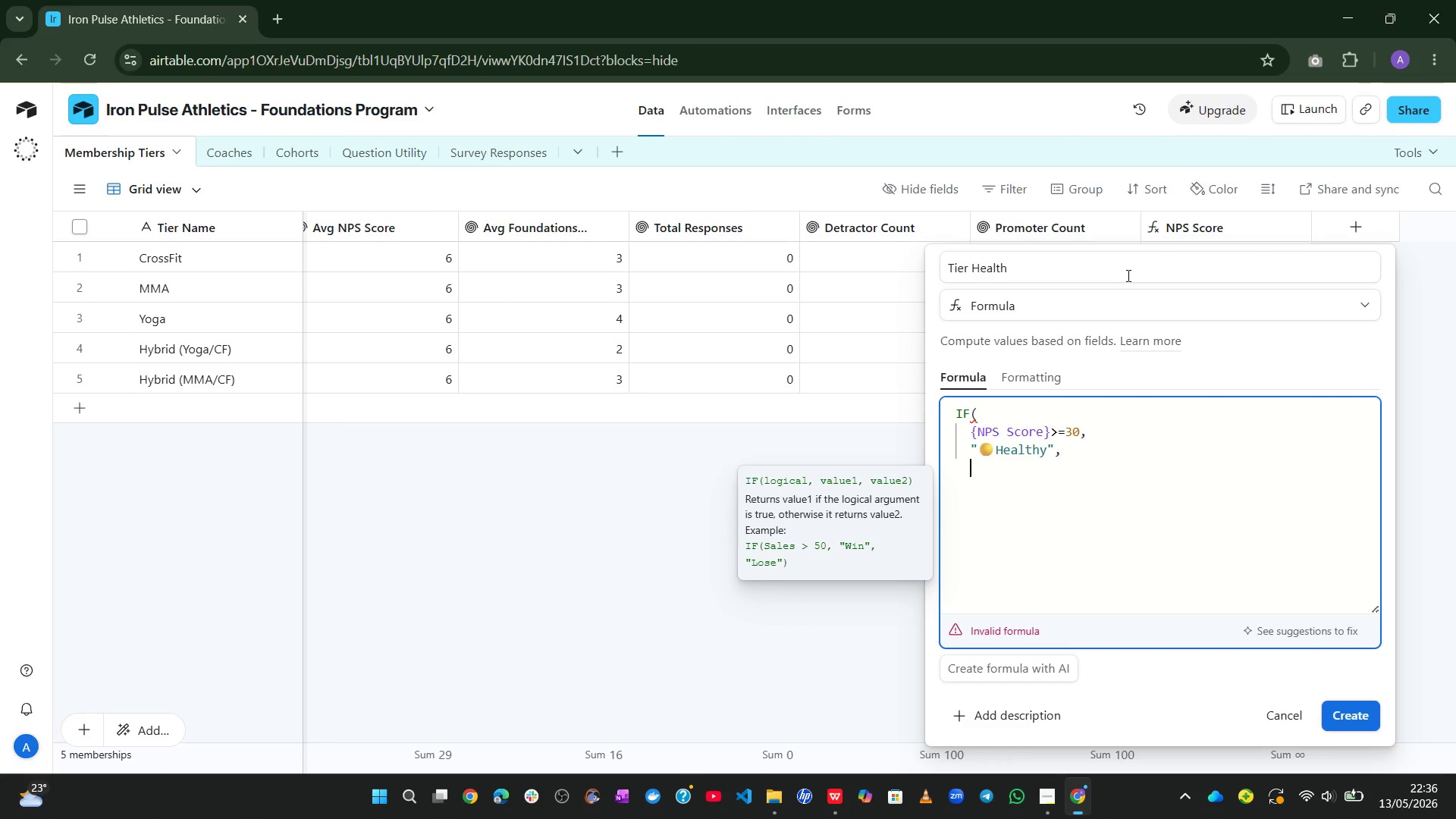 
key(Enter)
 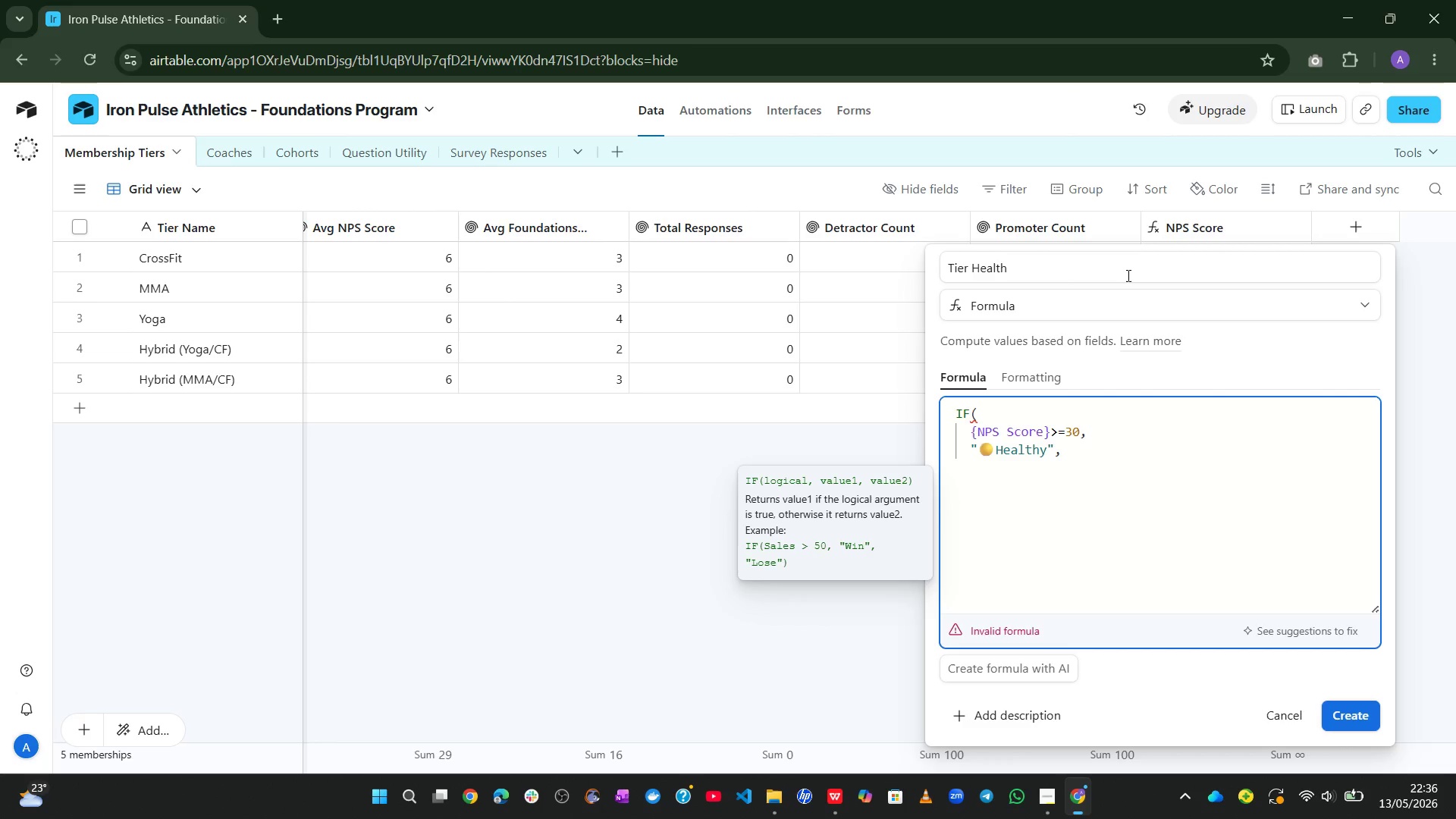 
type(if)
key(Tab)
 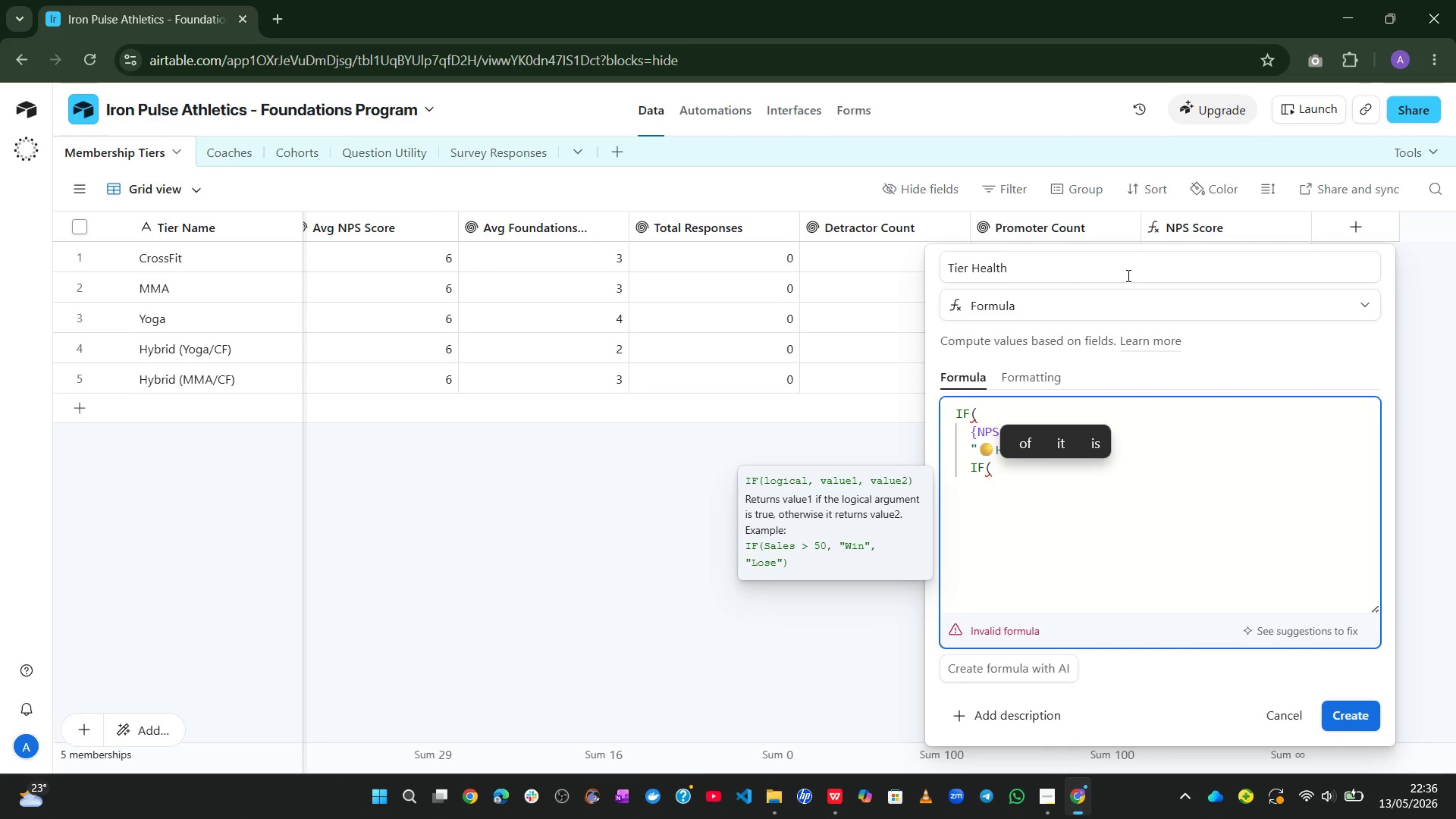 
key(Enter)
 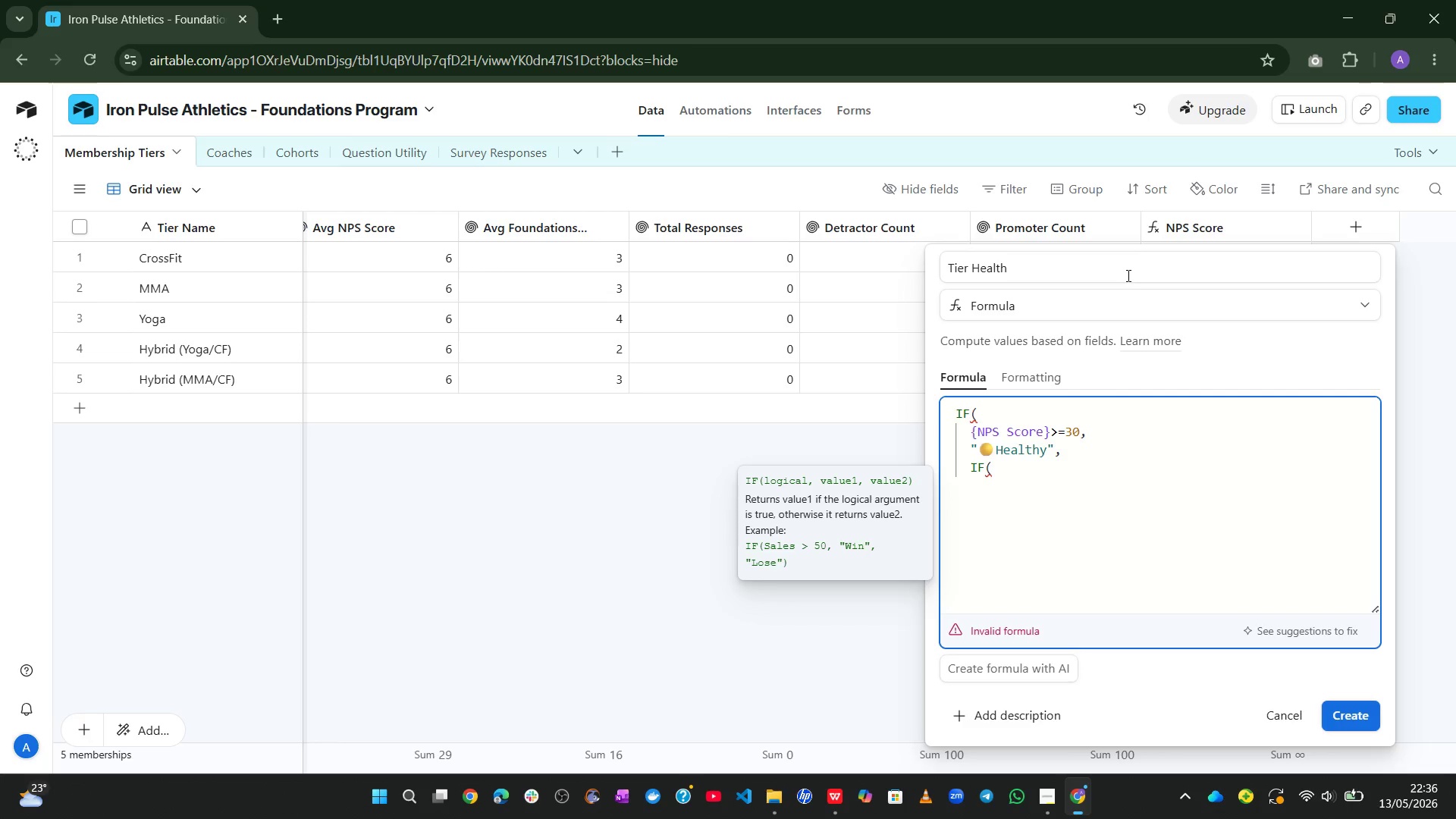 
type(nps)
 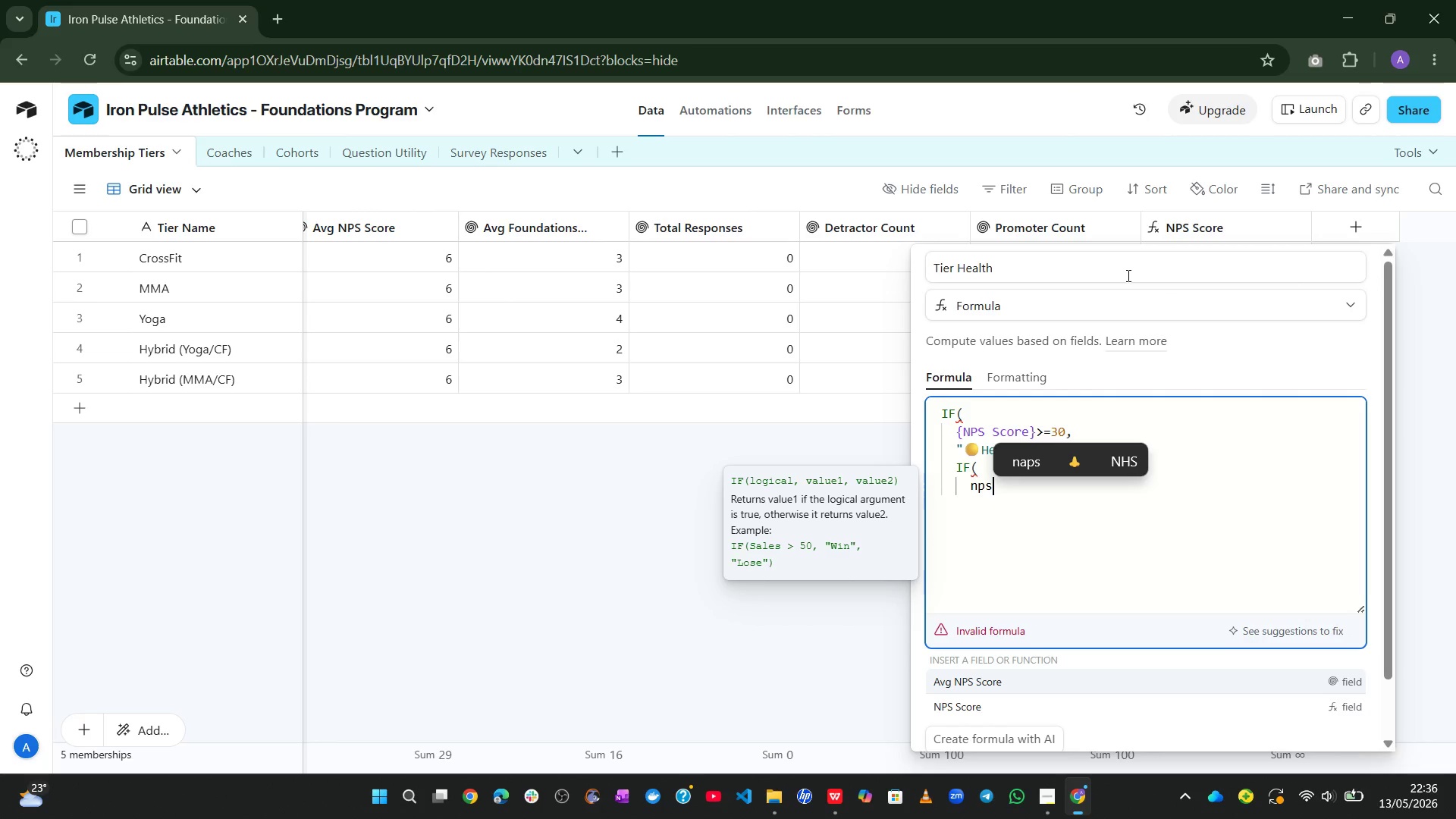 
key(ArrowDown)
 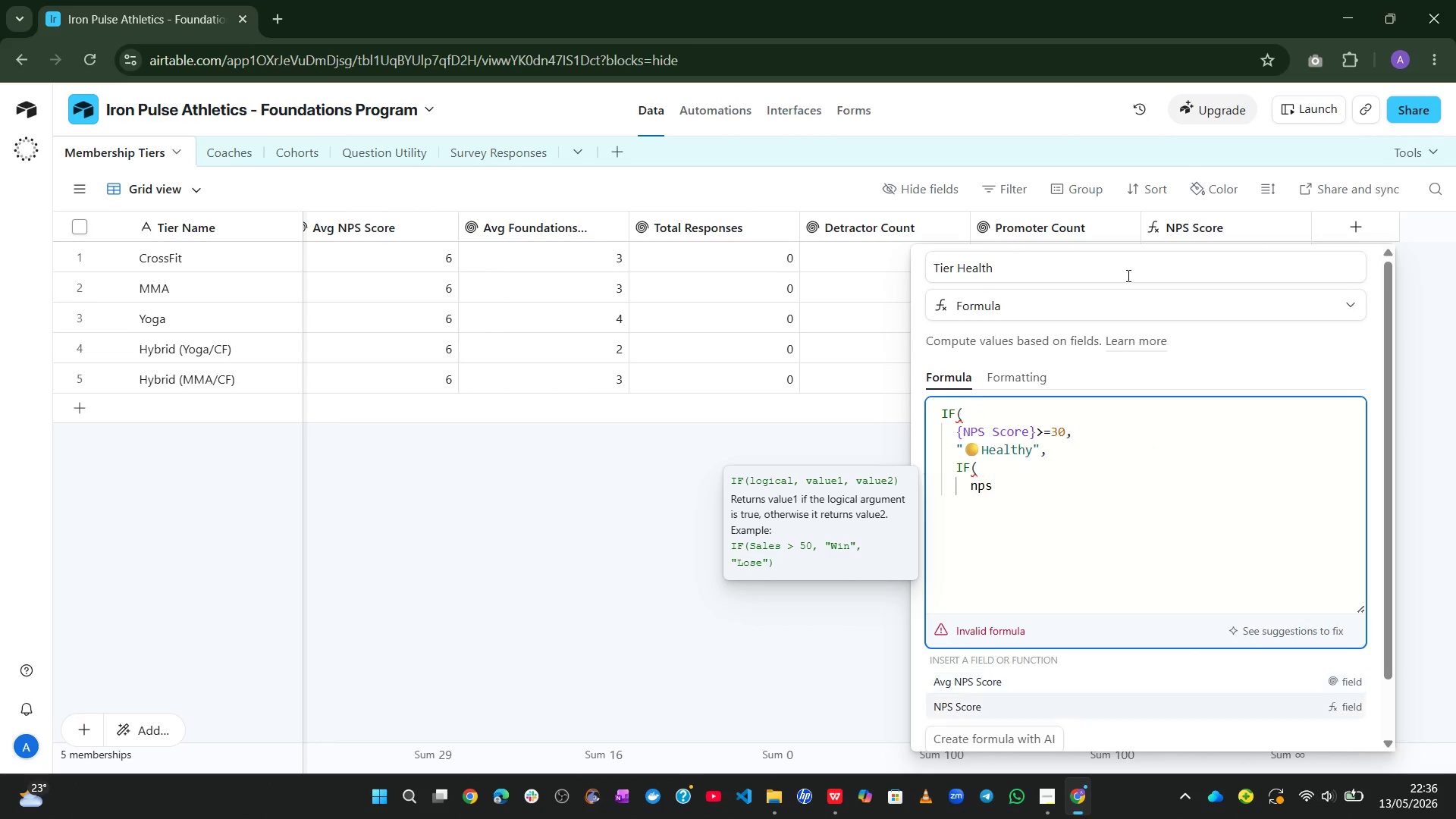 
key(Tab)
 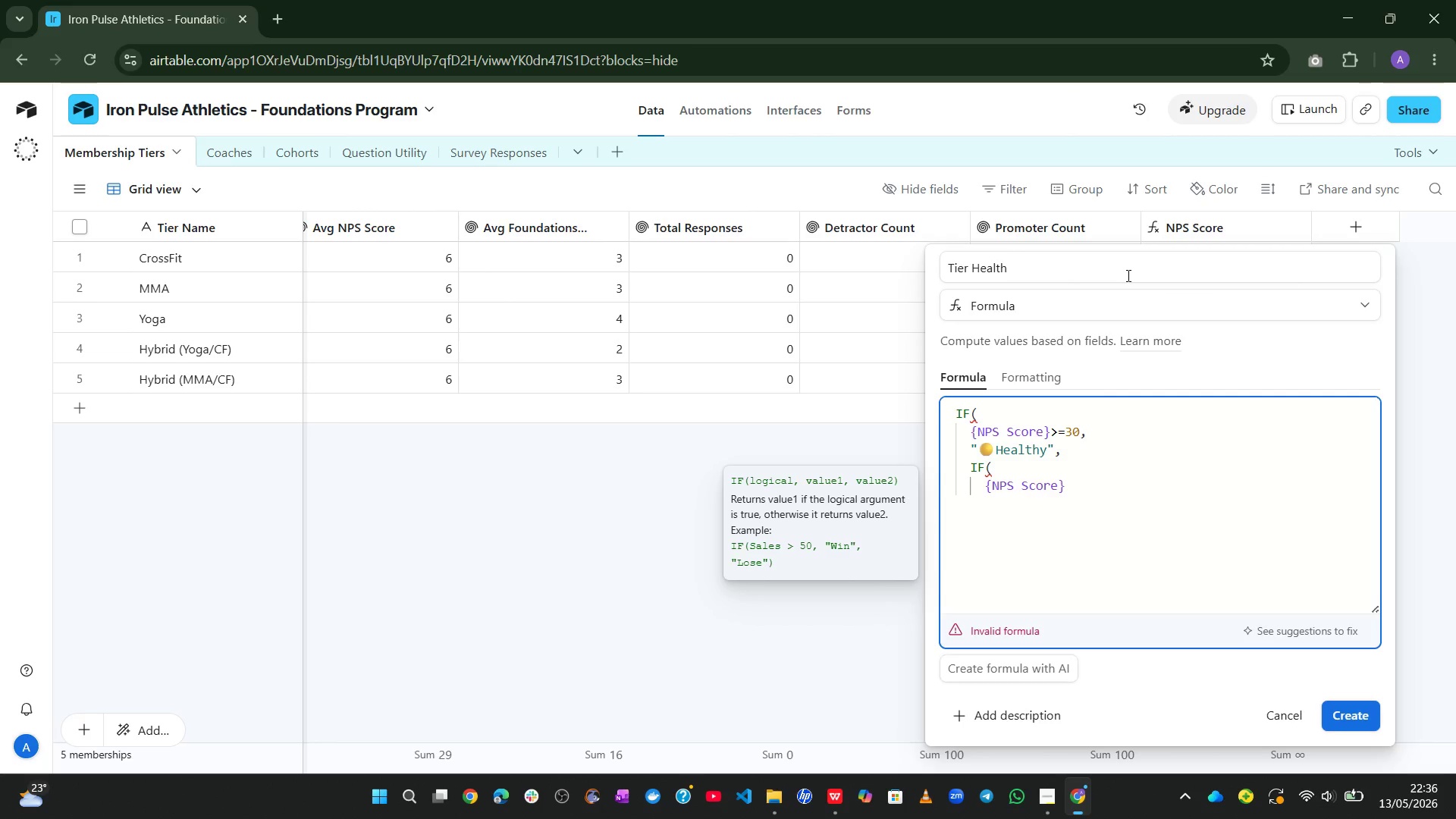 
key(Shift+Period)
 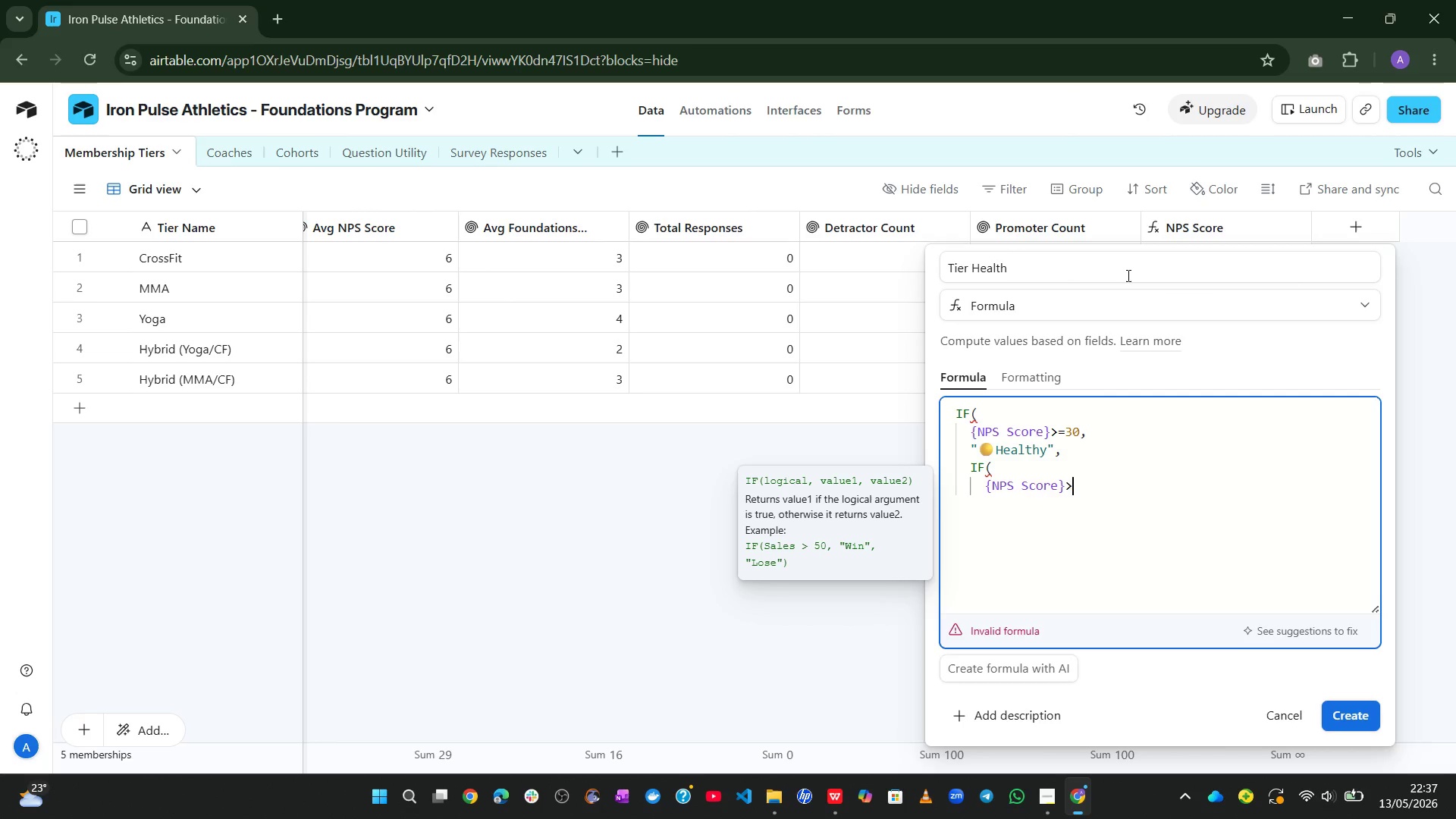 
key(Equal)
 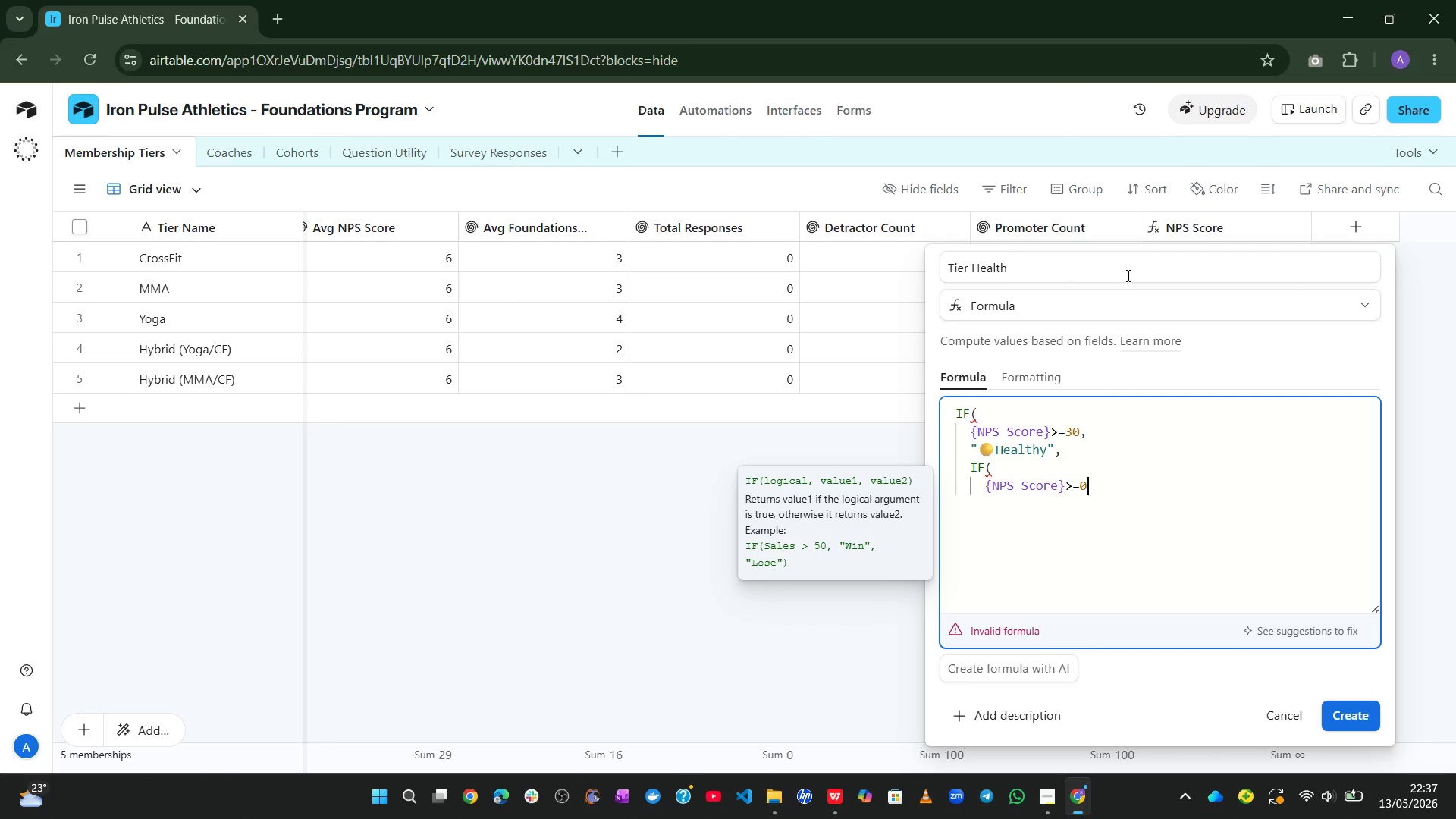 
key(0)
 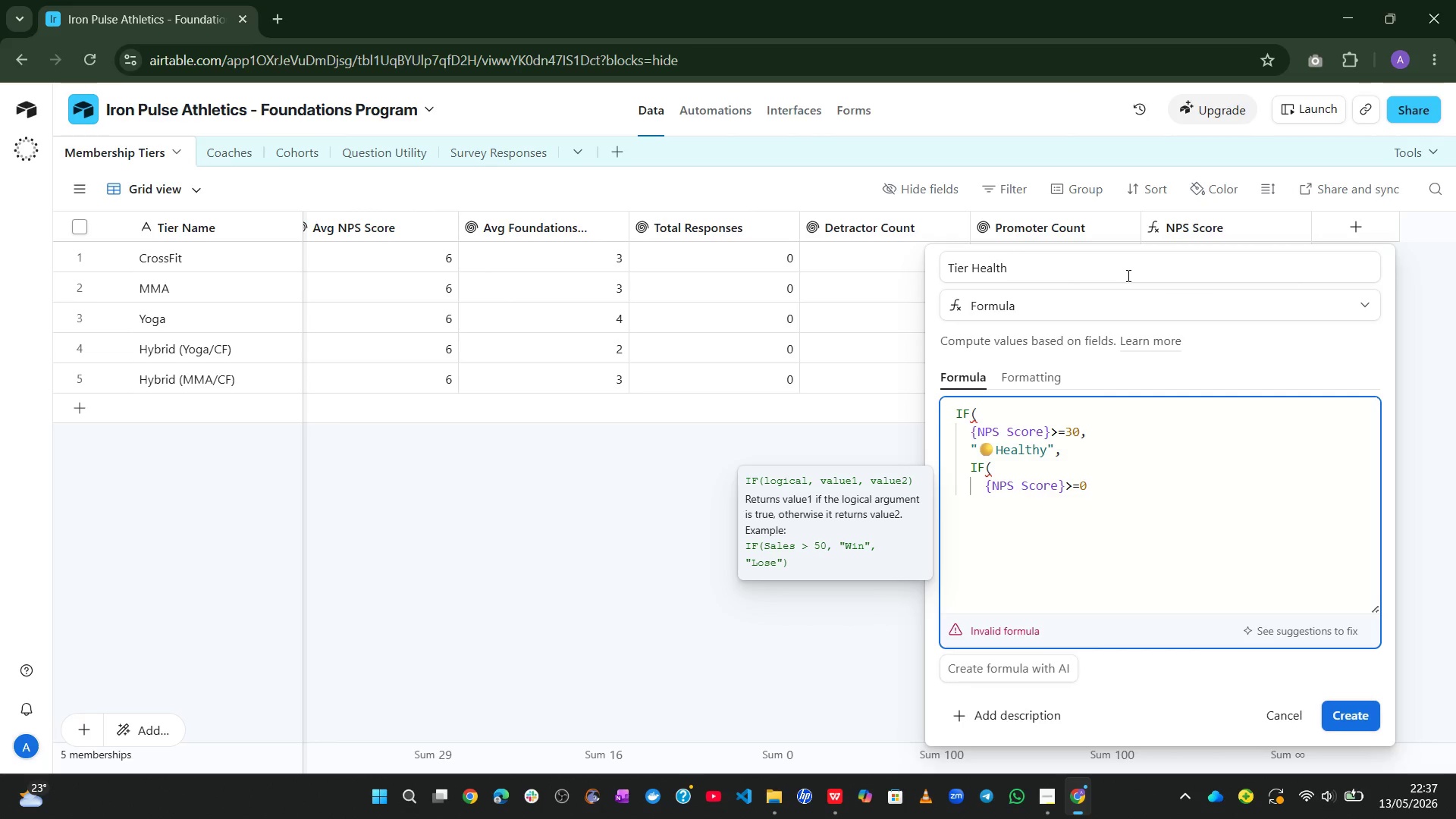 
key(Comma)
 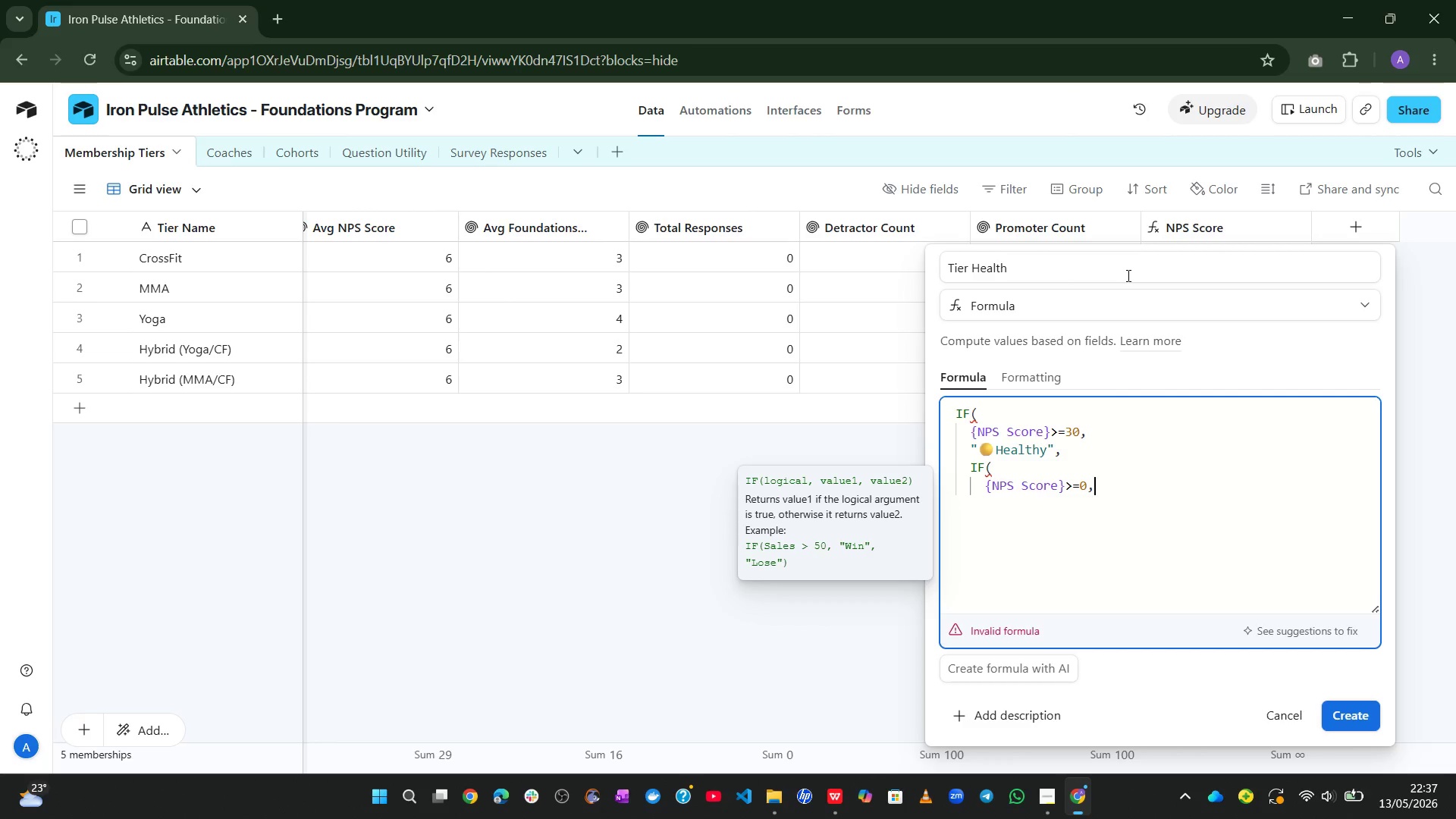 
key(Enter)
 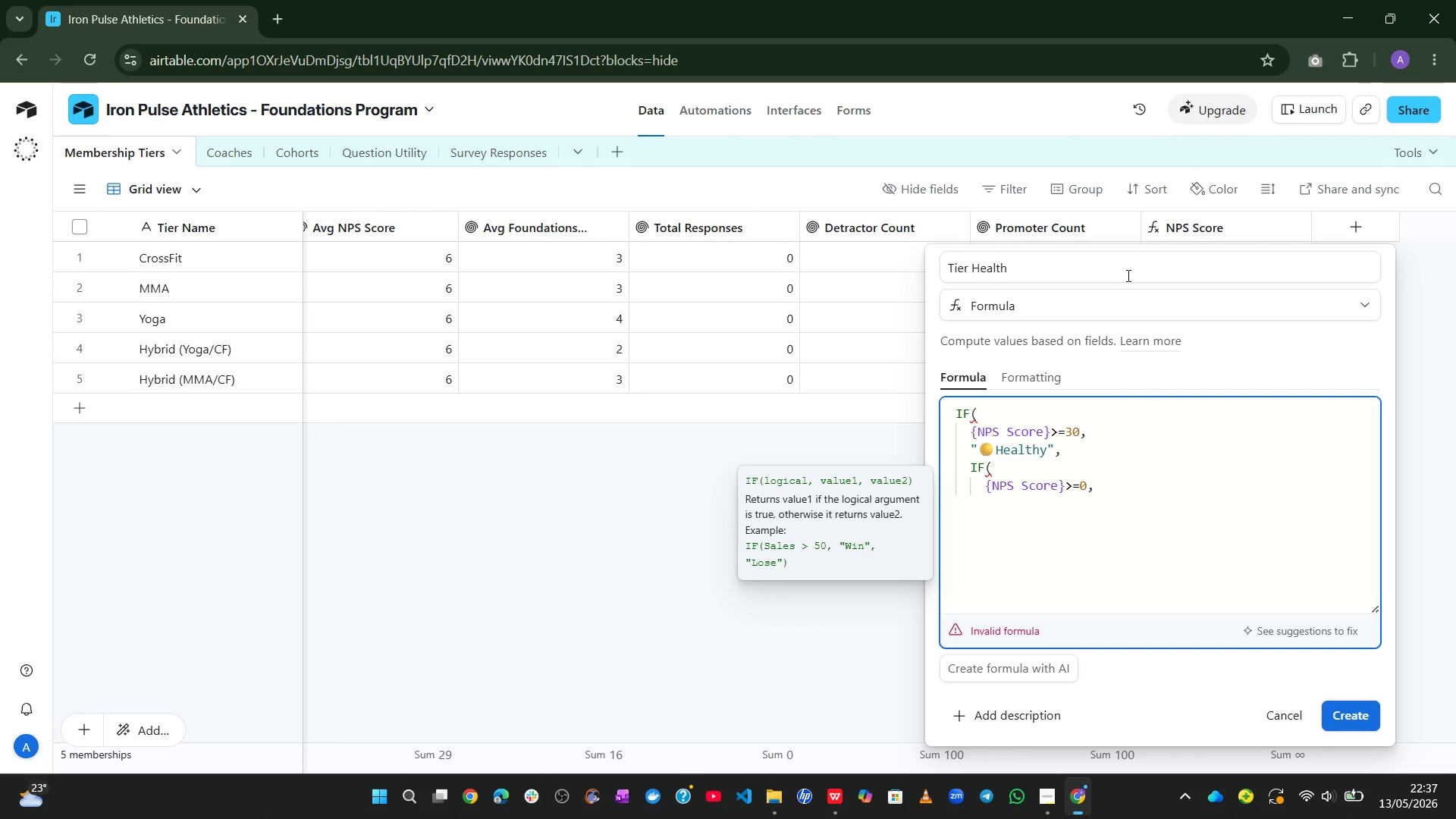 
key(Shift+2)
 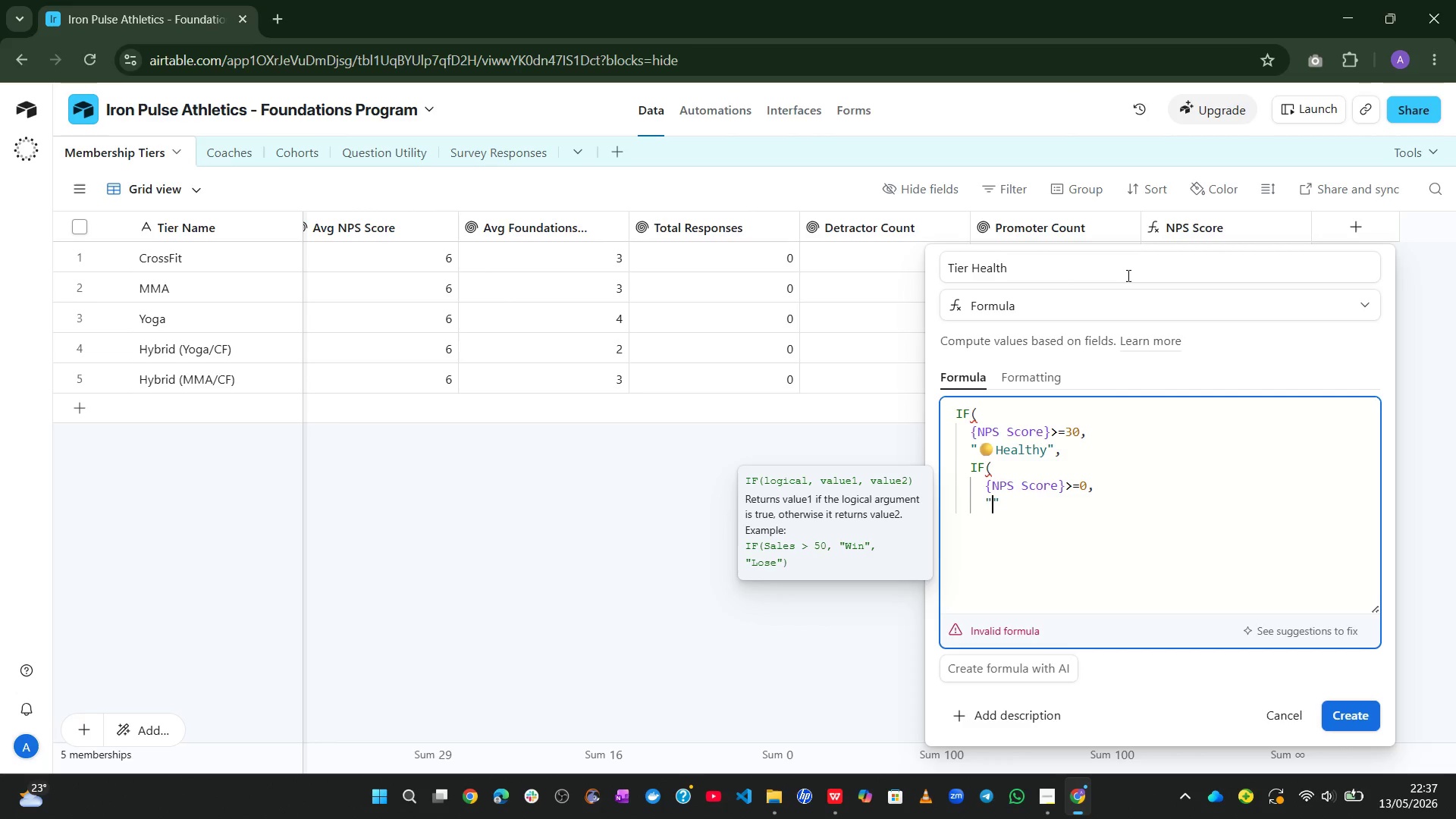 
key(Control+Meta+ControlLeft)
 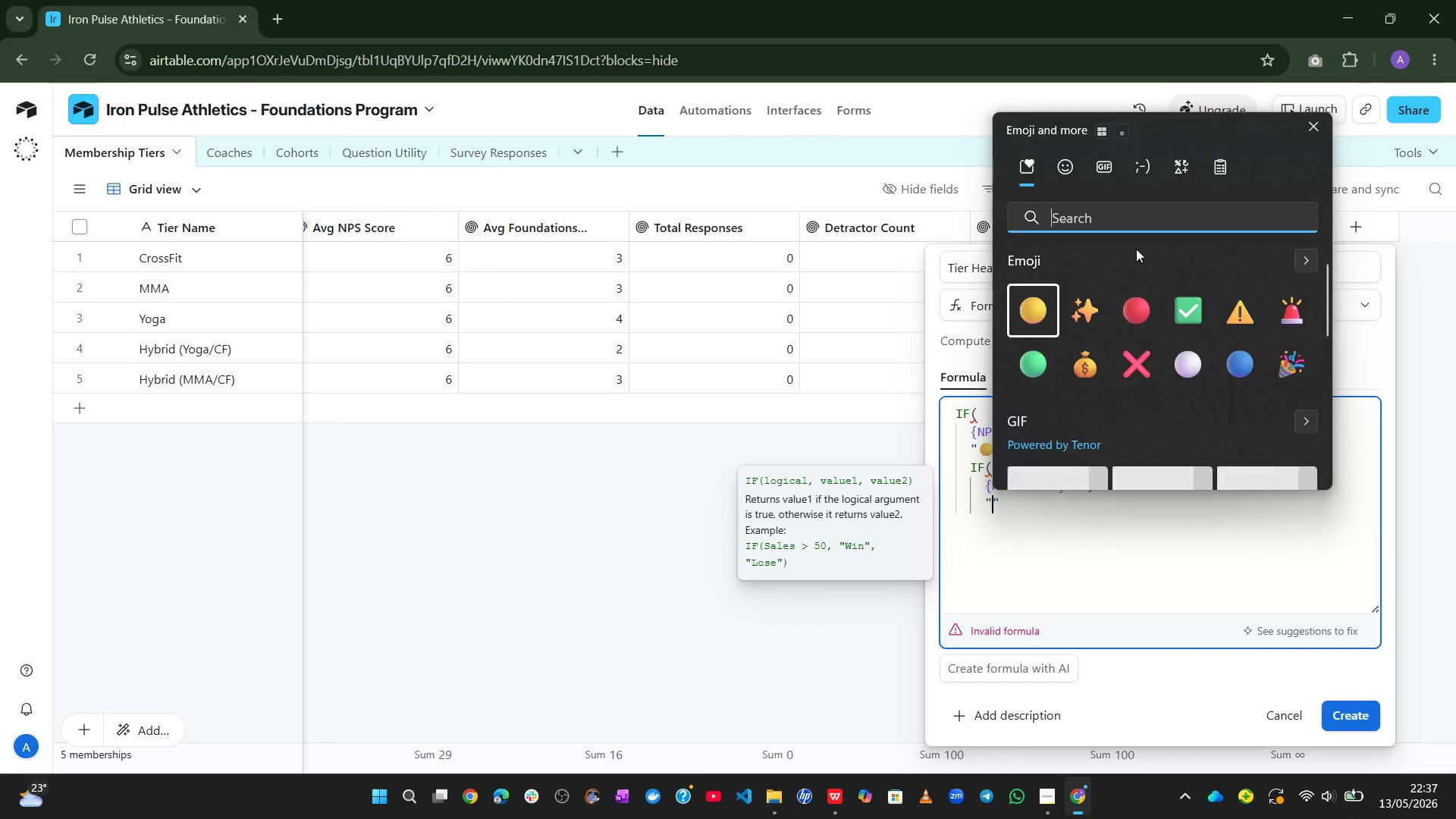 
key(Meta+MetaLeft)
 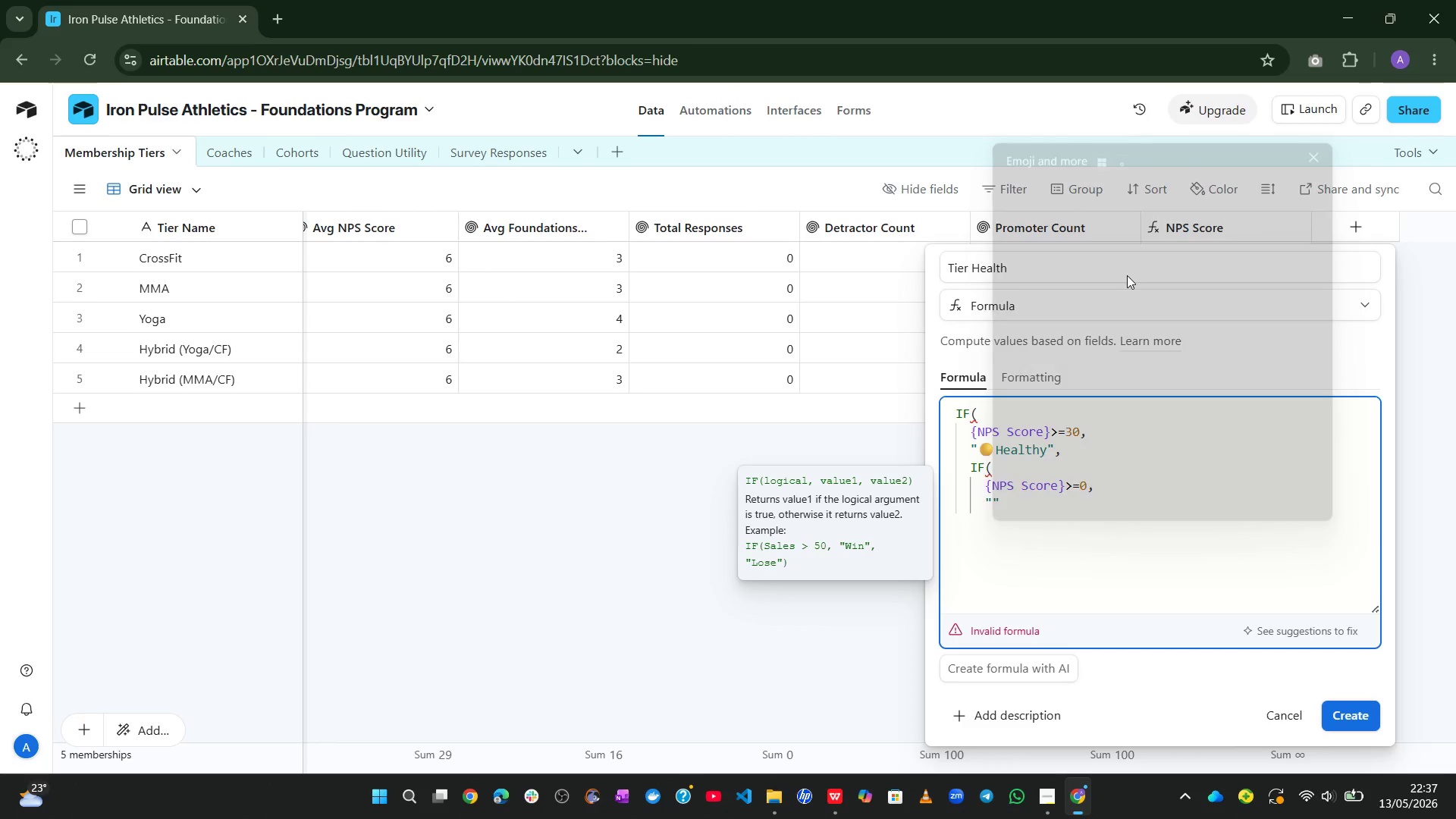 
key(Alt+Control+Meta+AltLeft)
 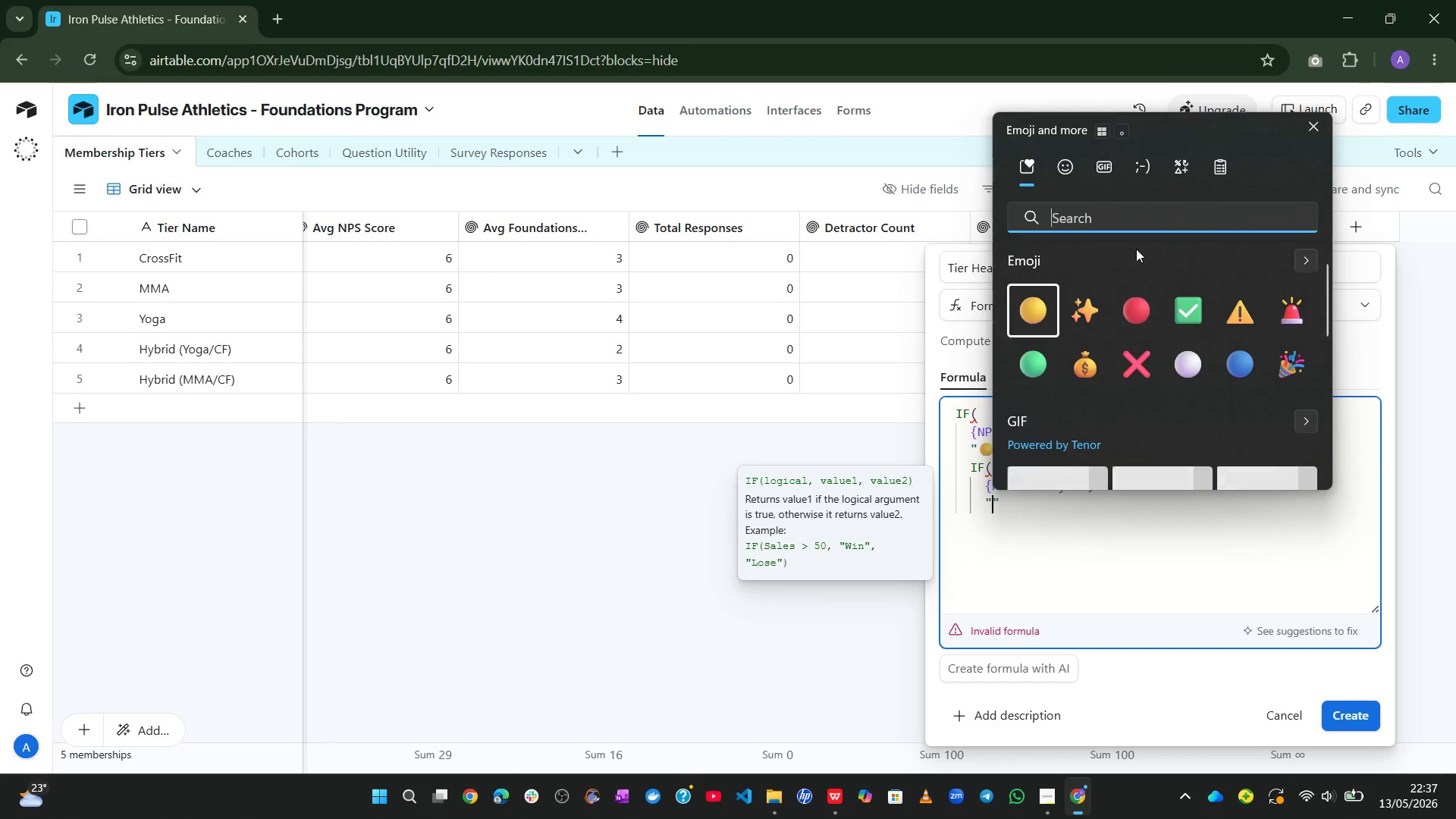 
key(Alt+Control+Meta+Shift+ShiftLeft)
 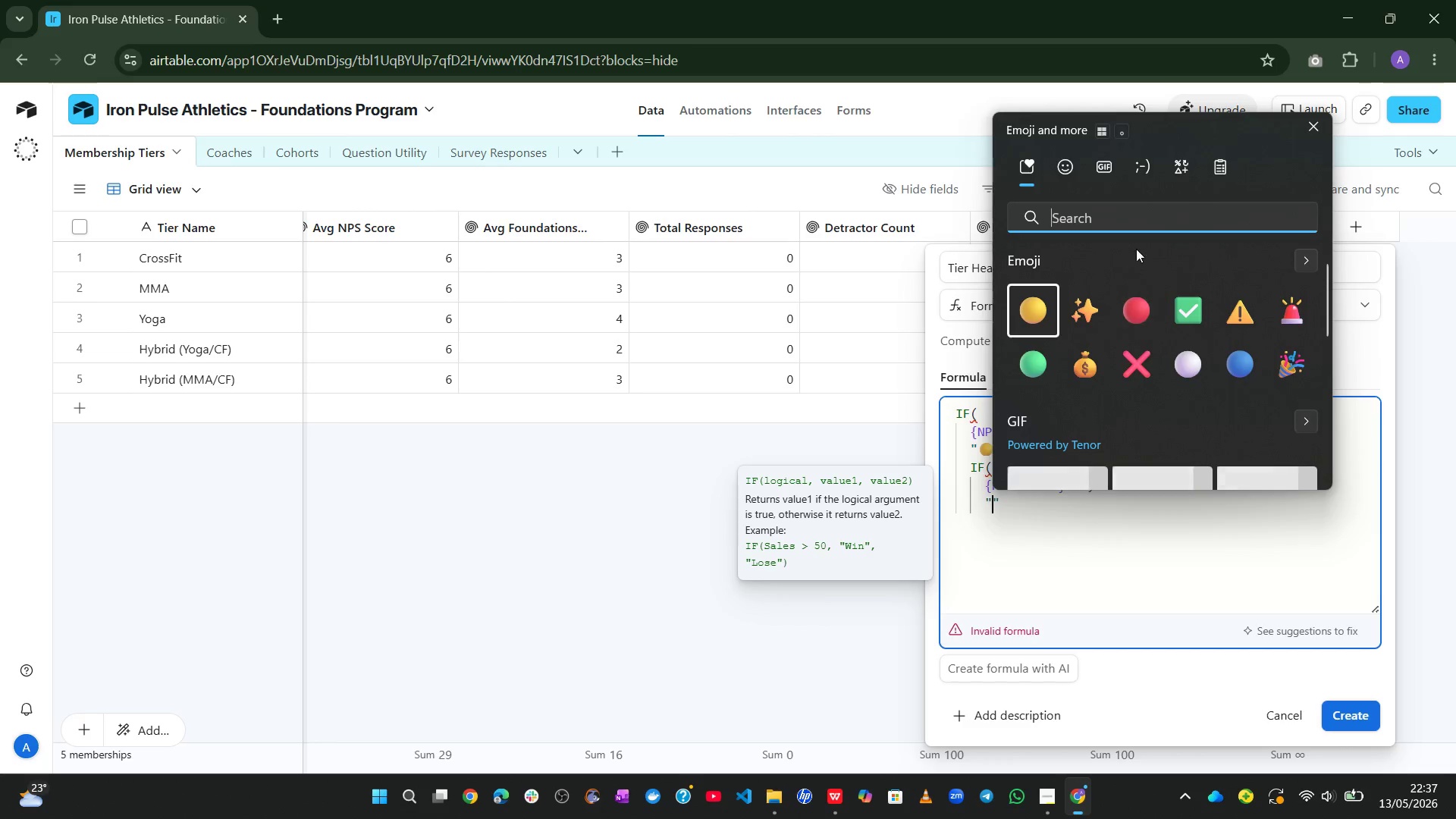 
key(Alt+Control+Meta+Shift+Space)
 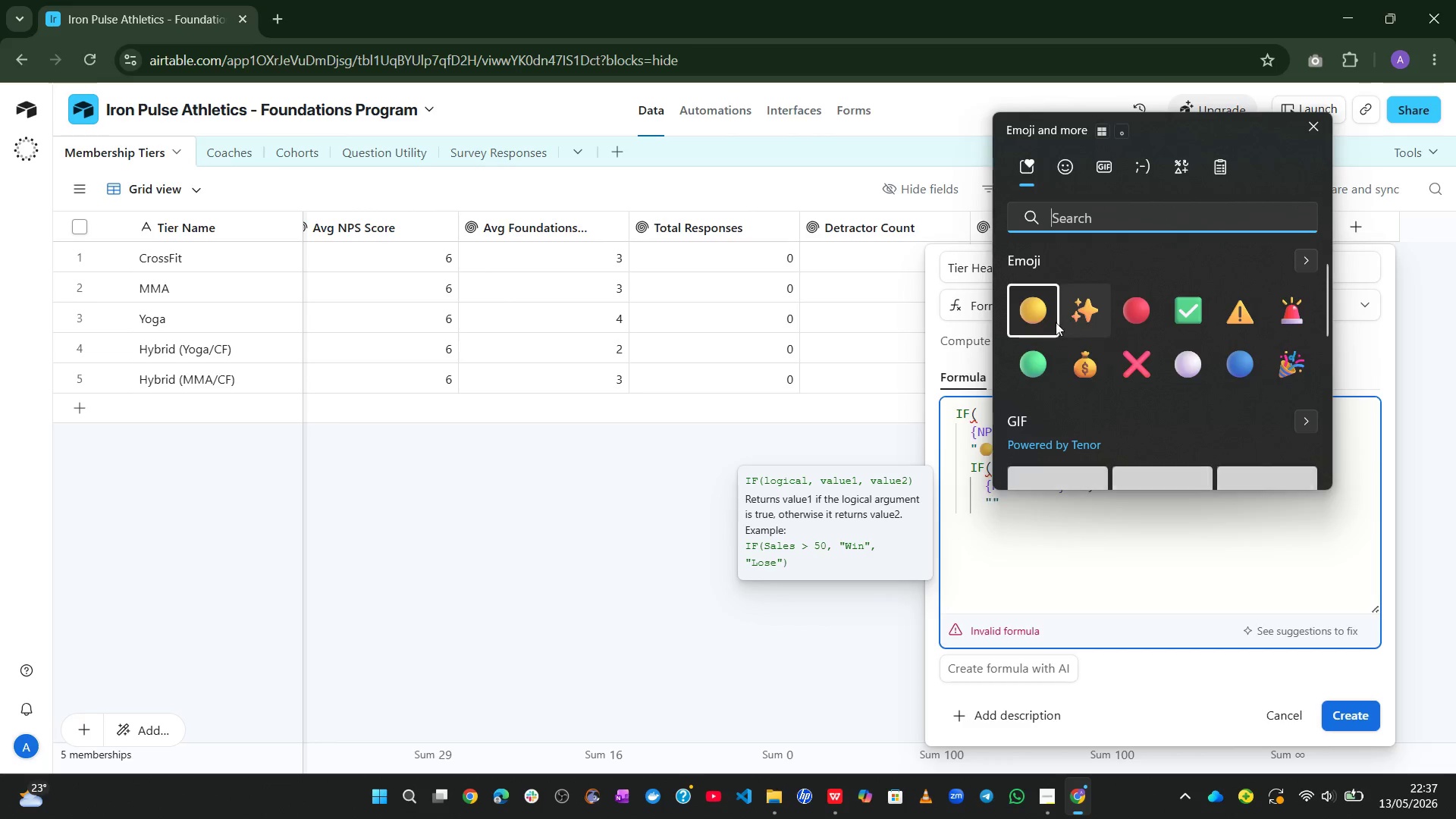 
left_click([1037, 316])
 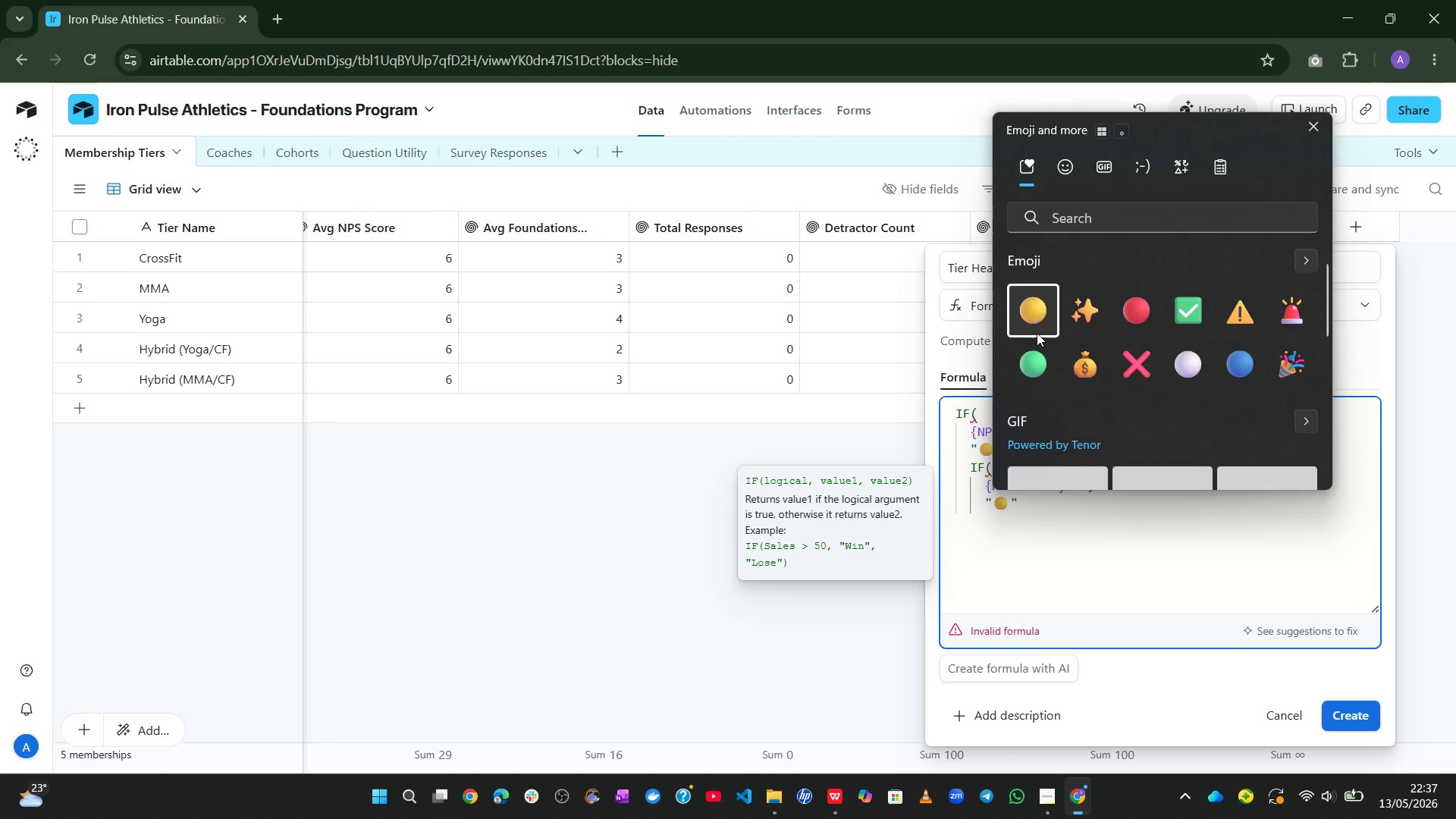 
left_click([1053, 516])
 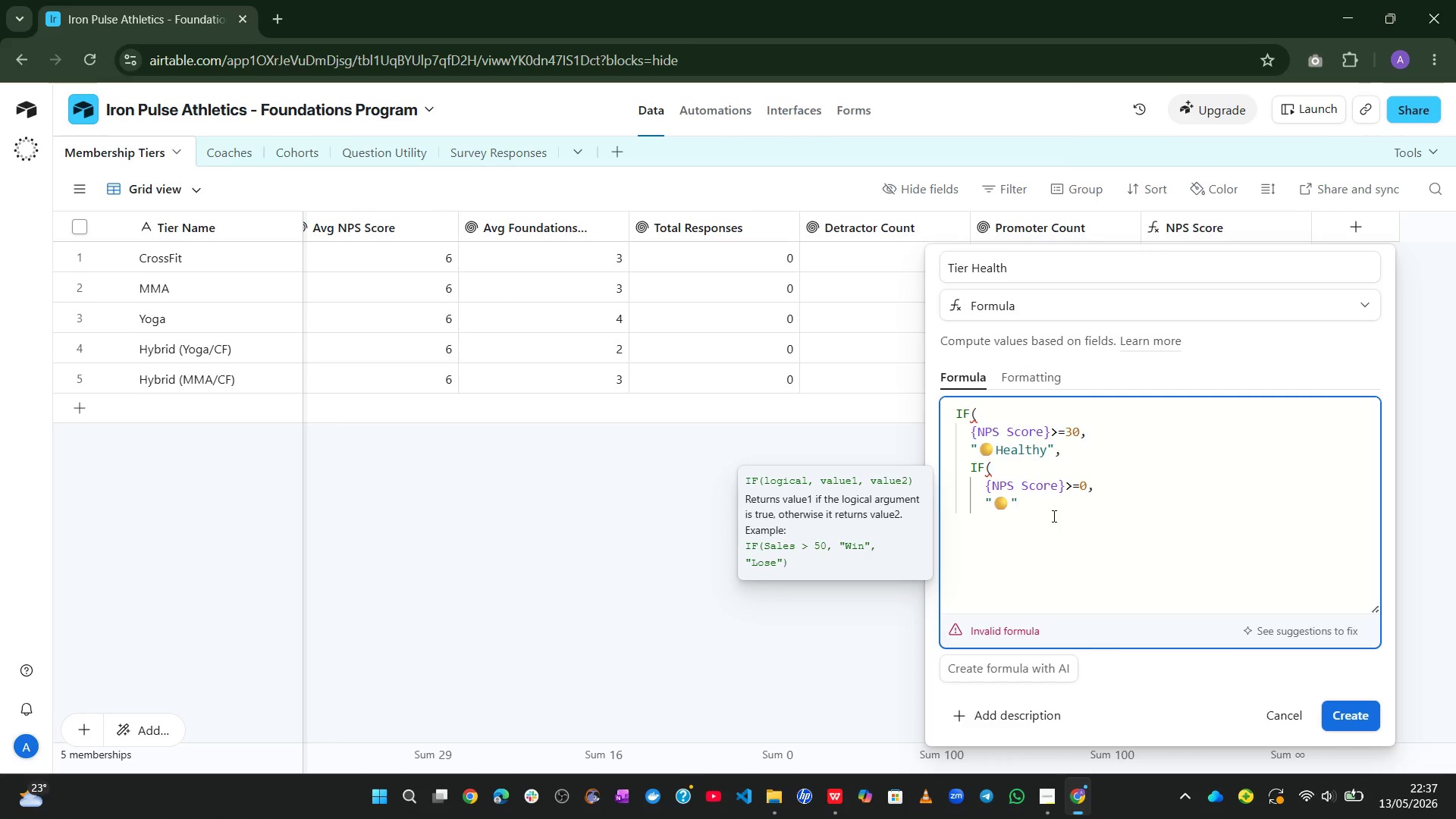 
type(Needs Attention)
 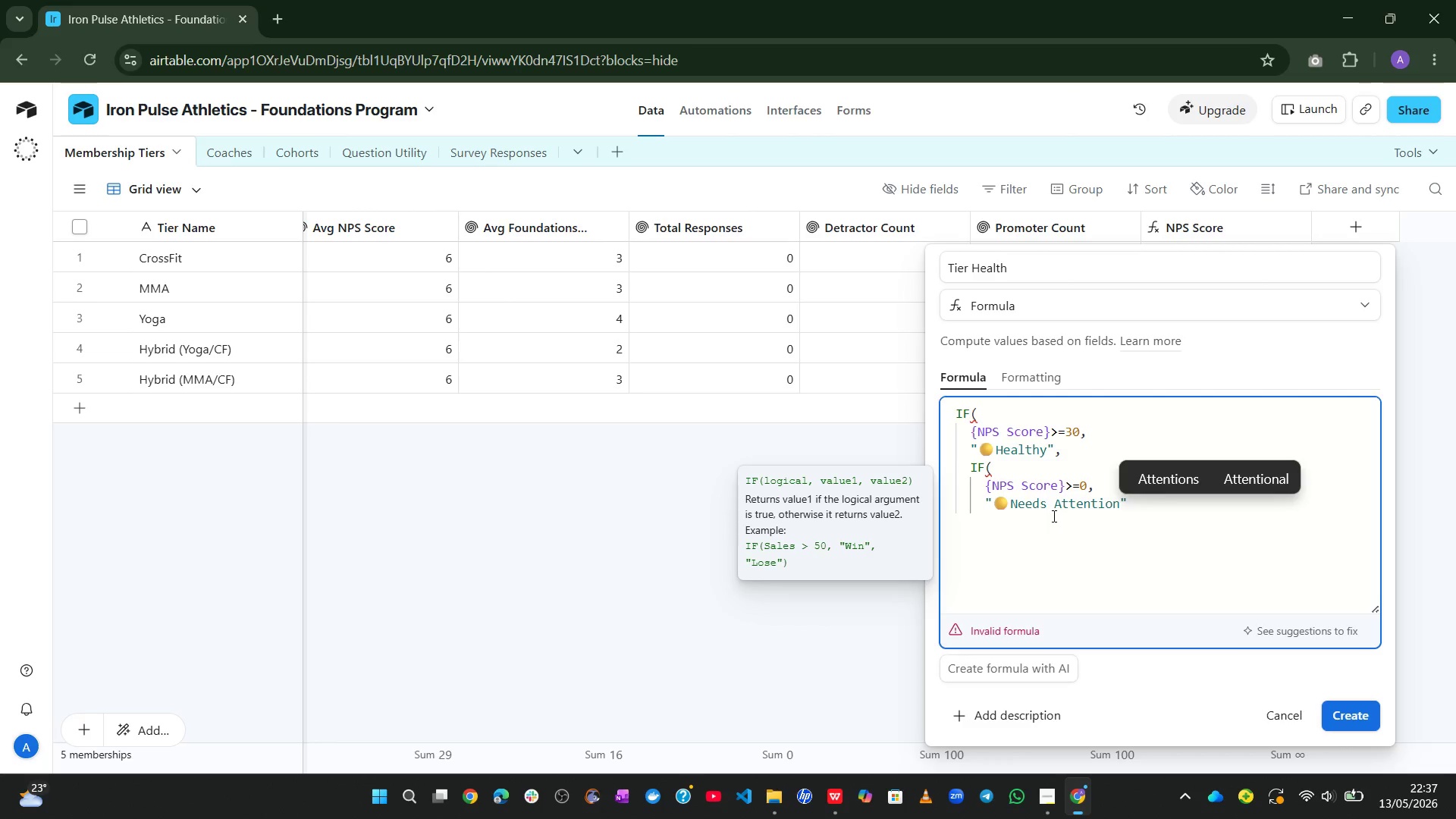 
key(ArrowRight)
 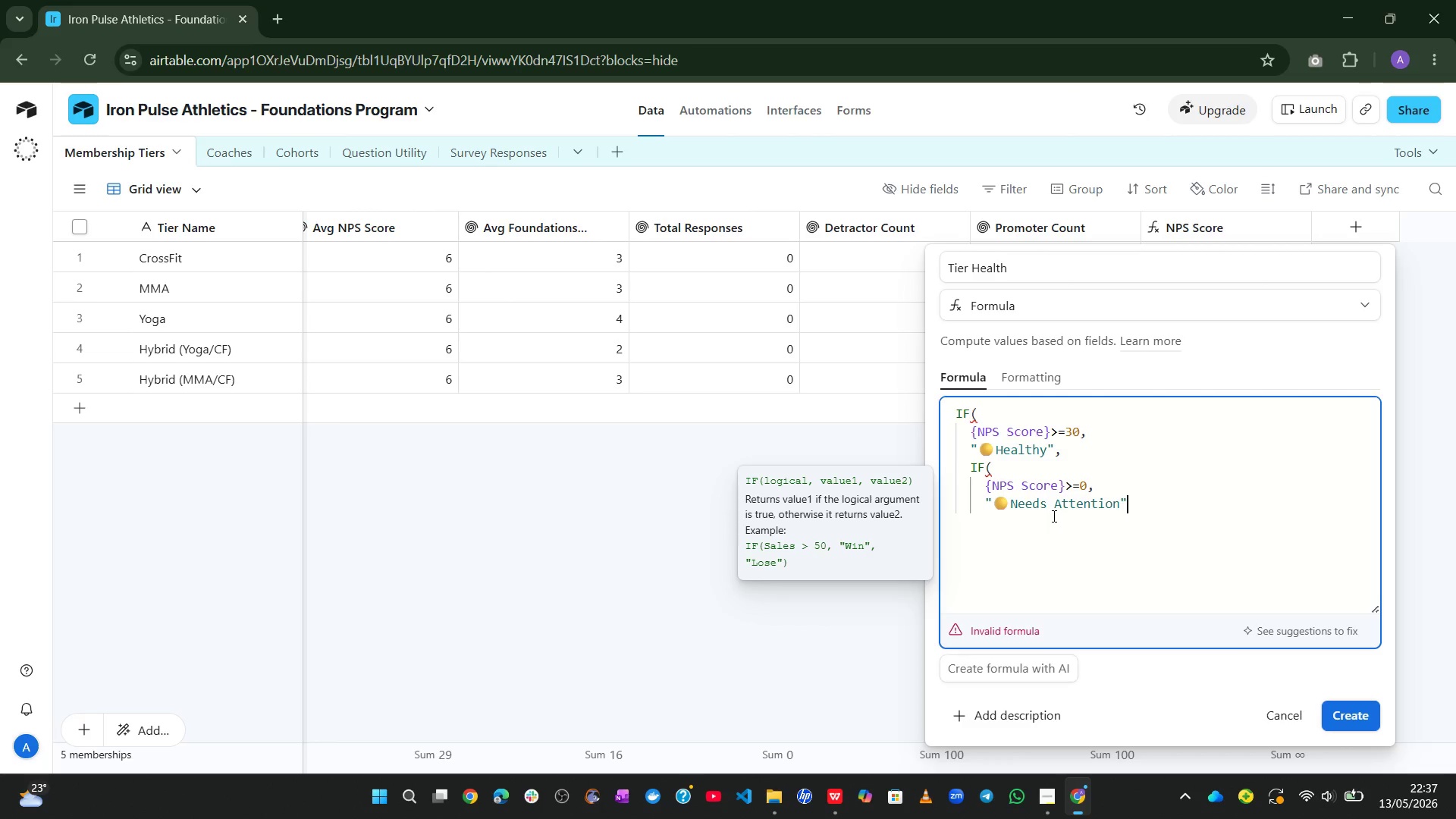 
key(Comma)
 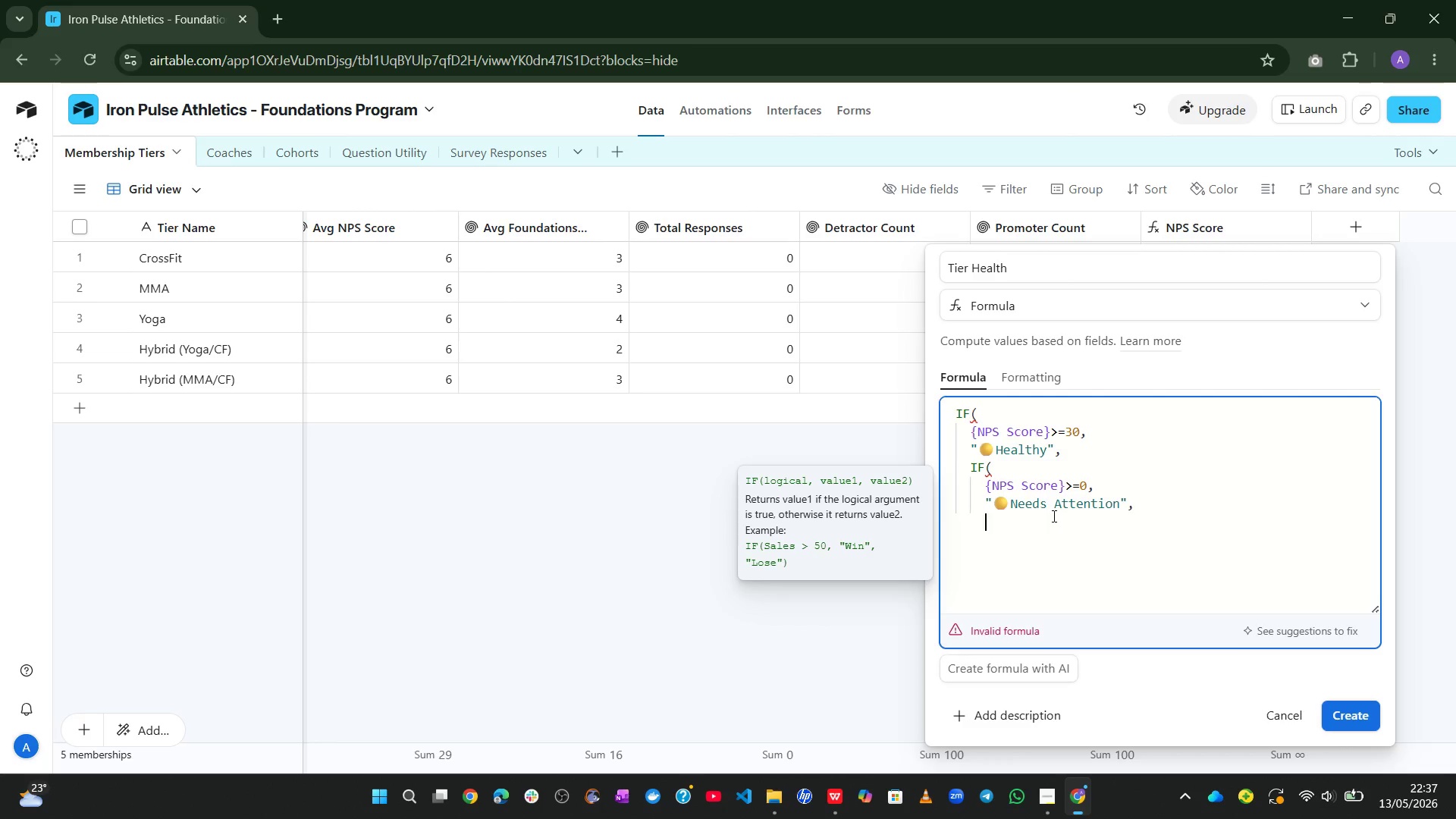 
key(Enter)
 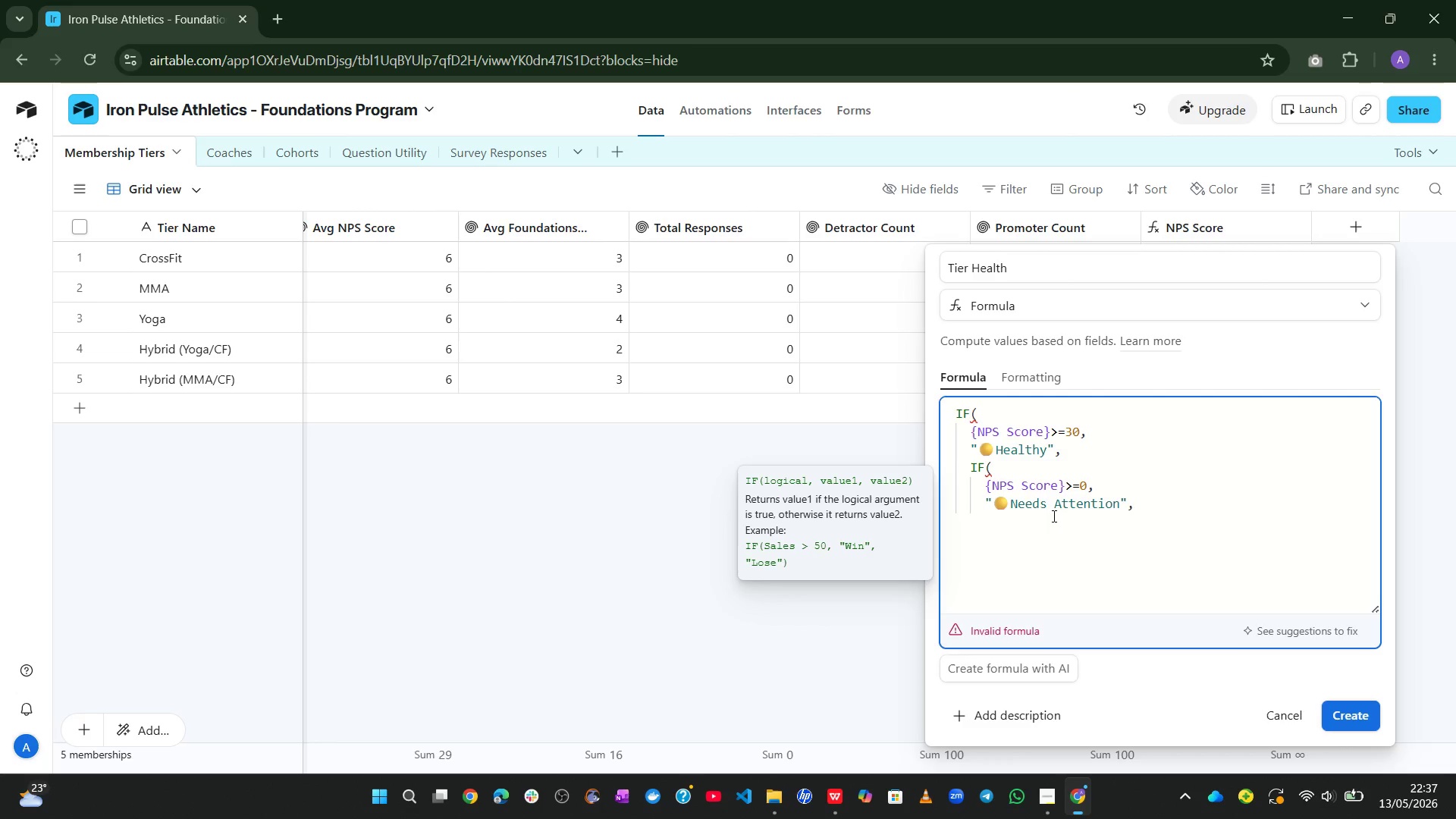 
key(Shift+2)
 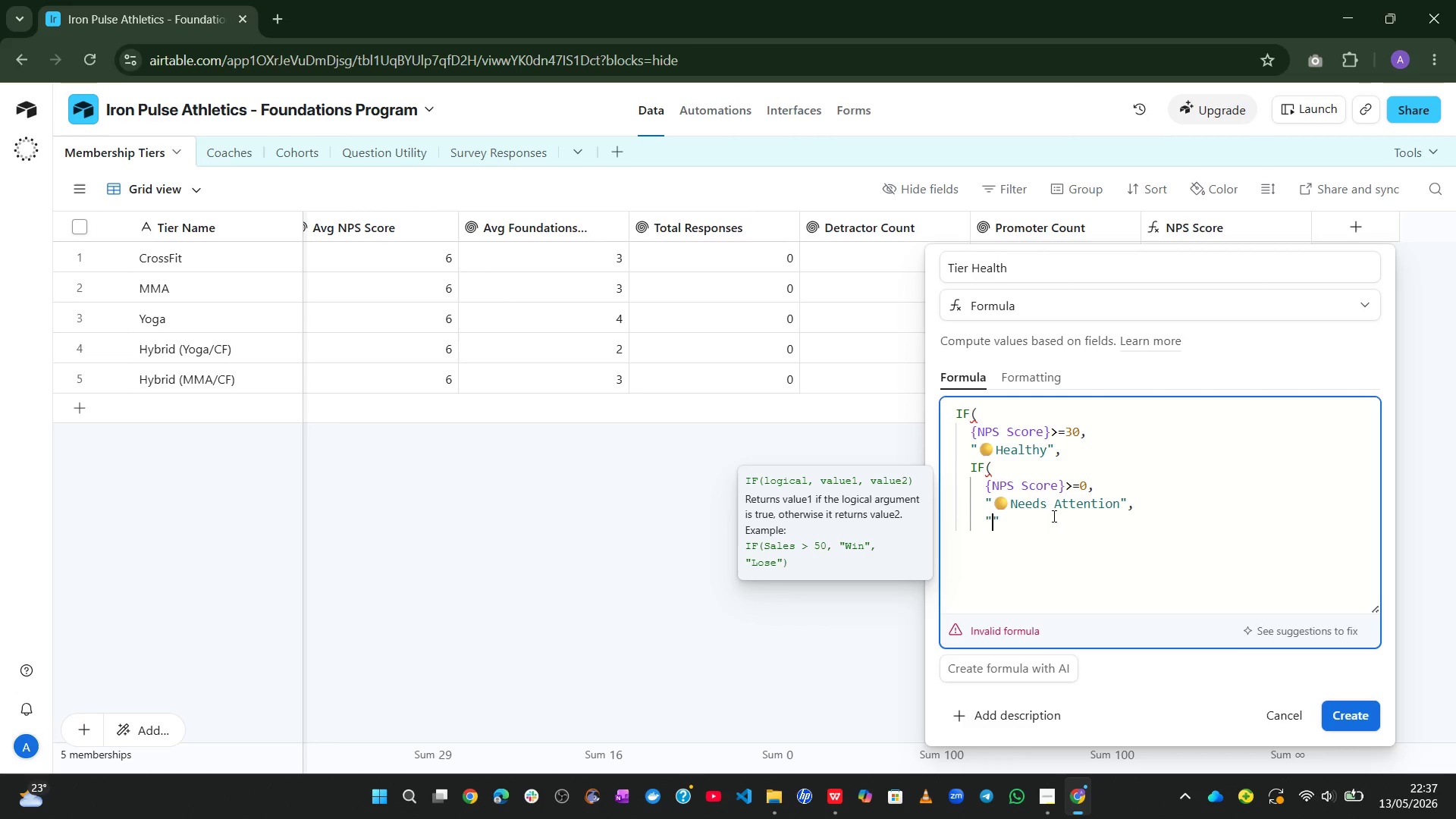 
key(Alt+Control+Meta+Shift+Space)
 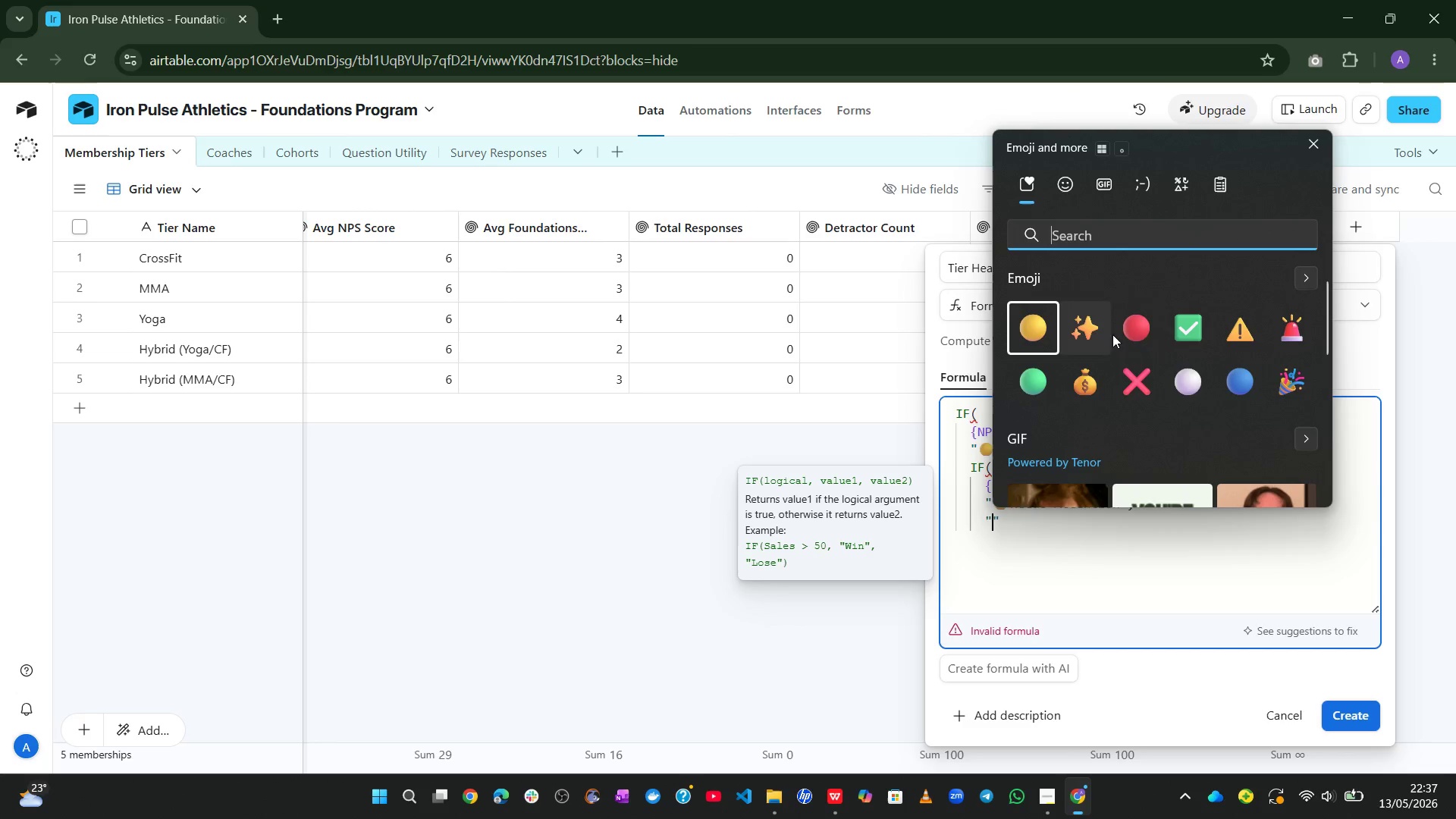 
key(Alt+Control+Meta+AltLeft)
 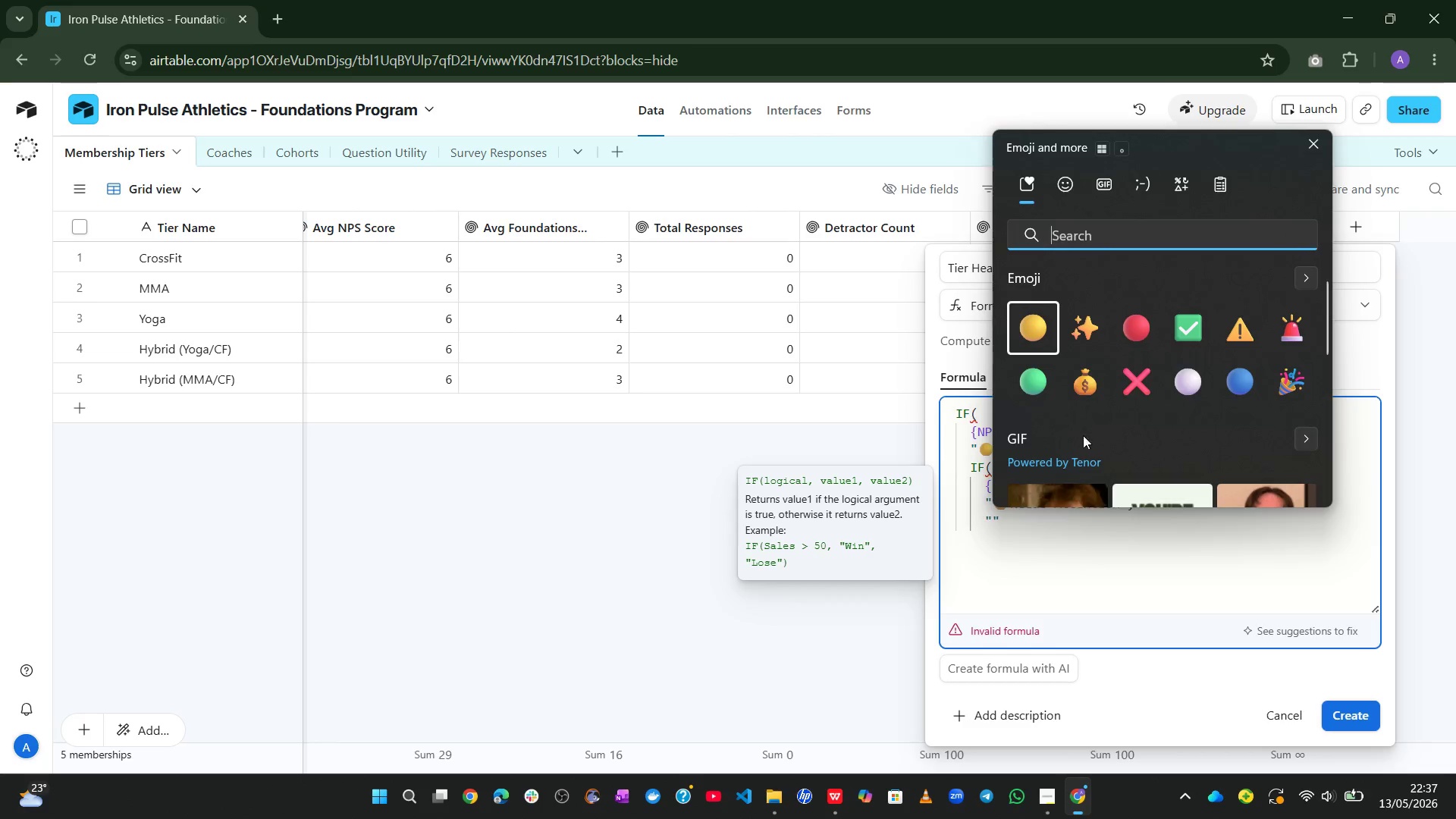 
key(Alt+Control+Meta+Shift+ShiftLeft)
 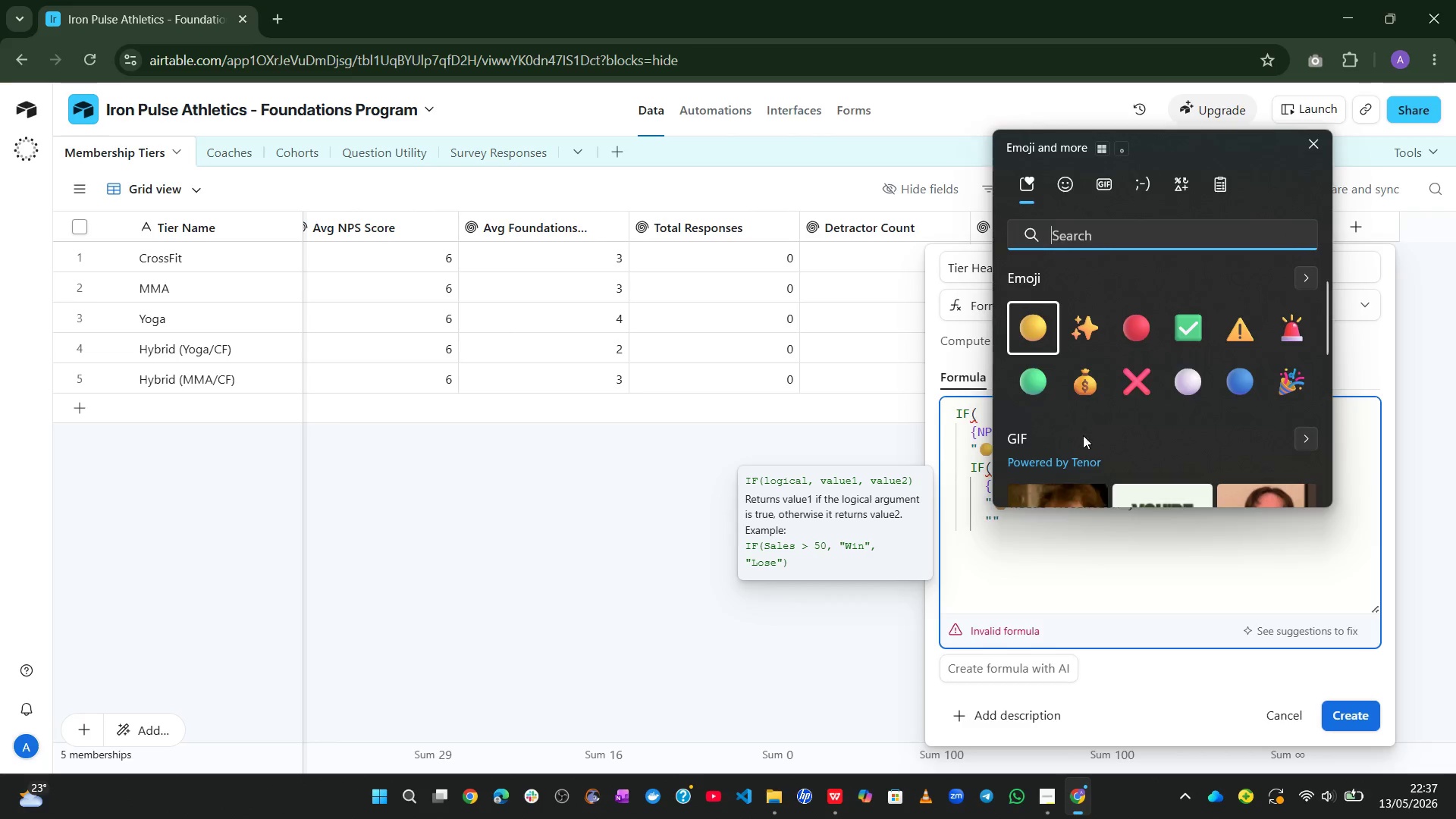 
key(Meta+MetaLeft)
 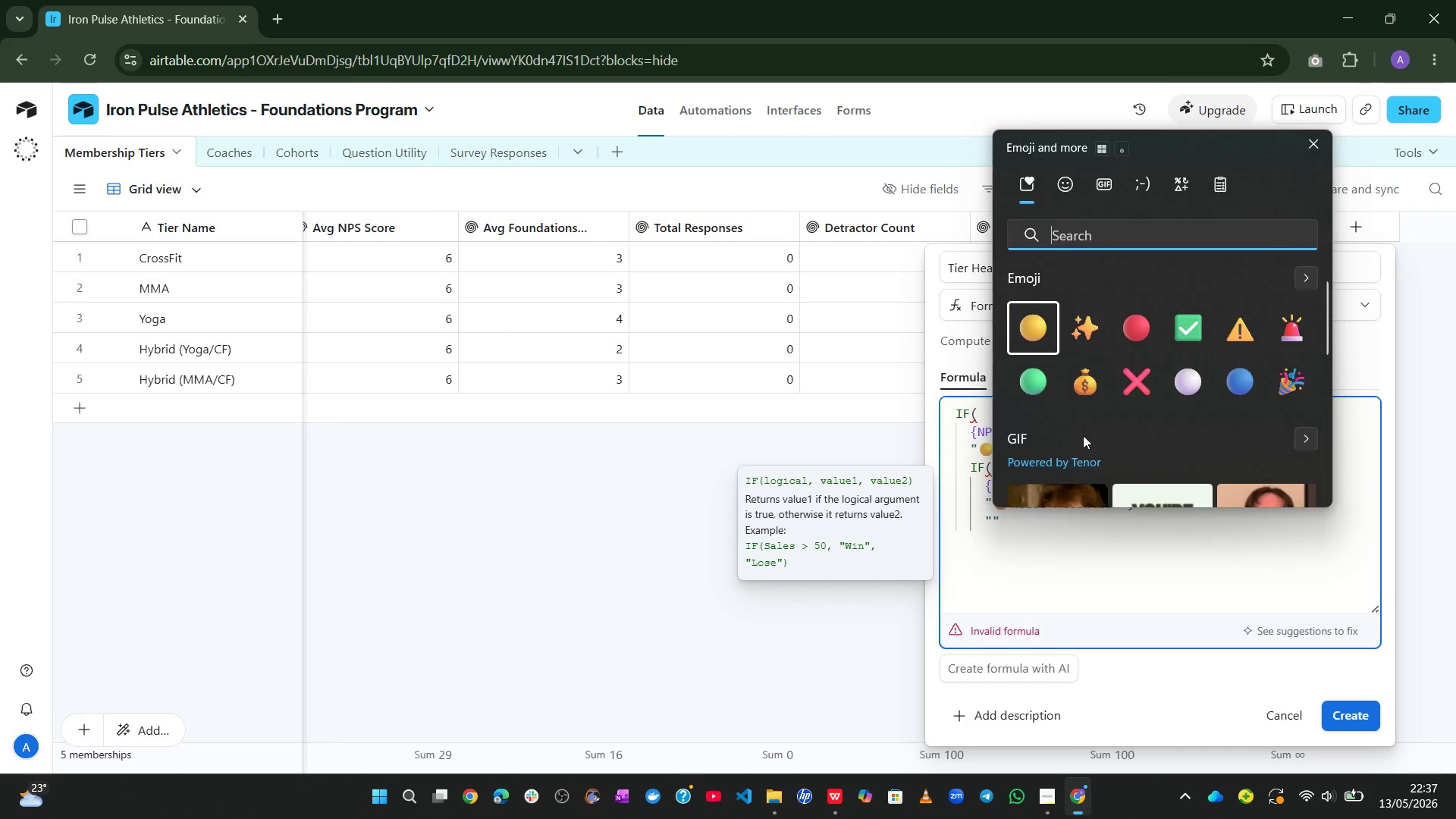 
key(Control+Meta+ControlLeft)
 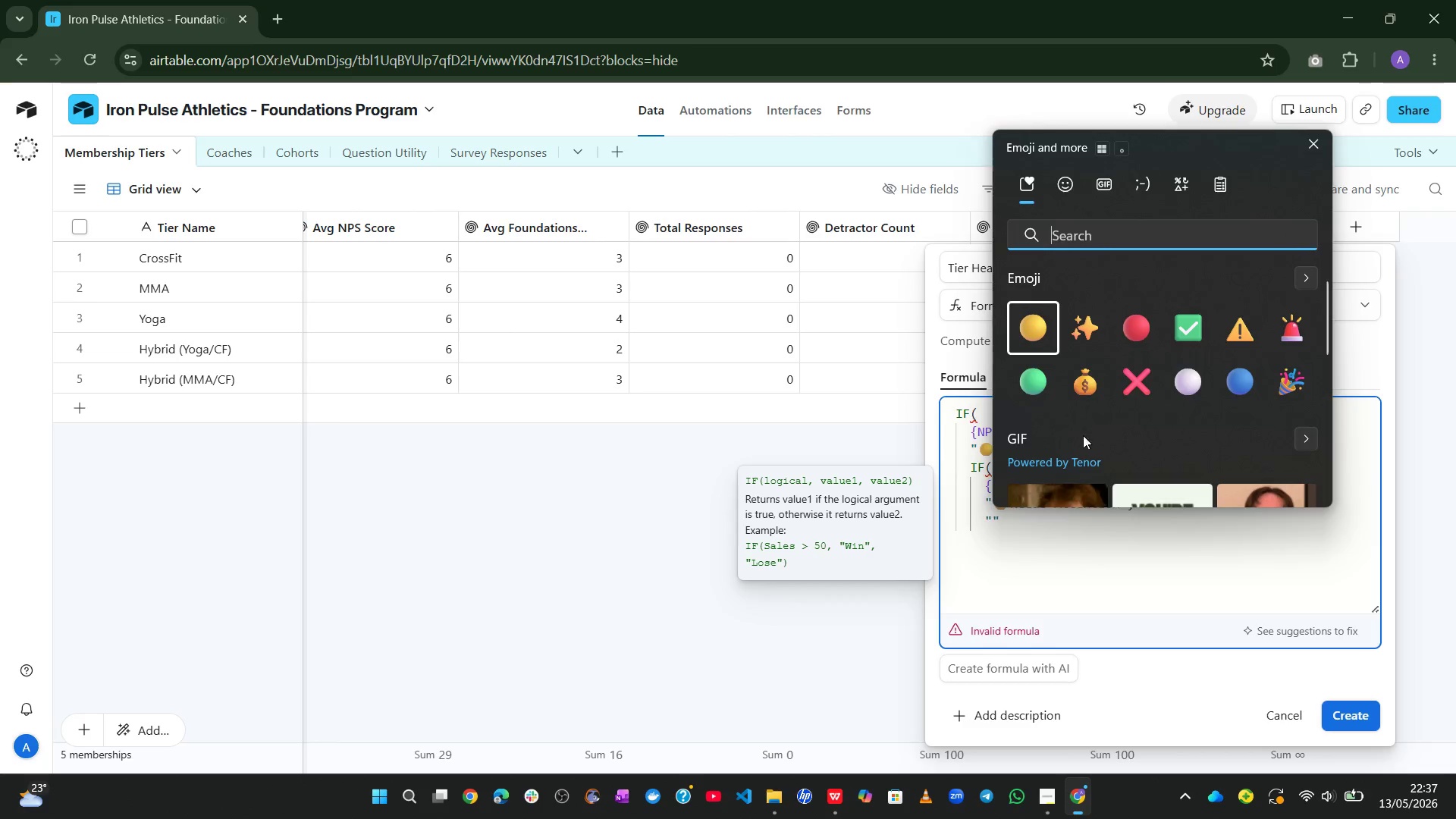 
left_click([1124, 330])
 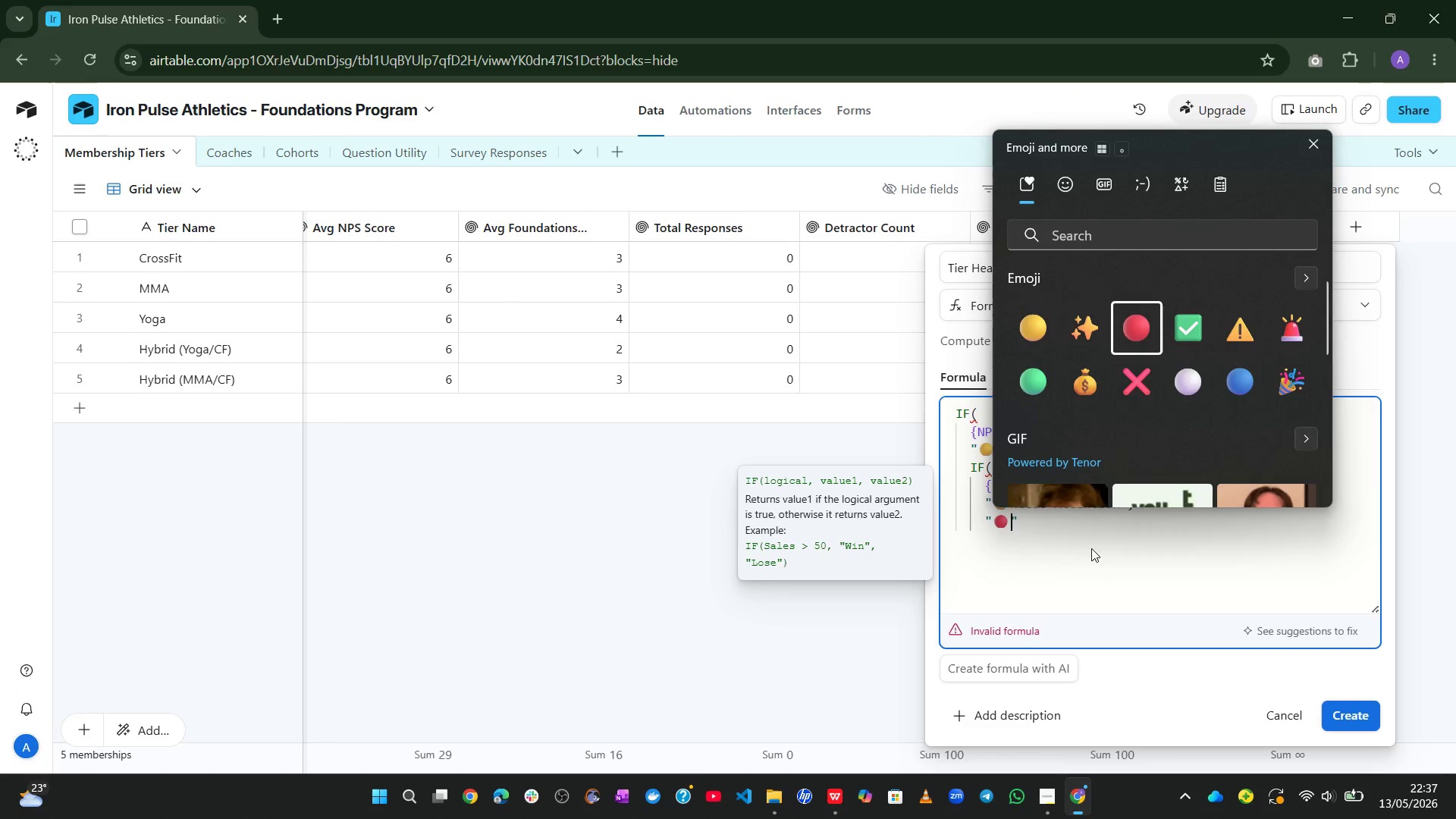 
left_click([1090, 551])
 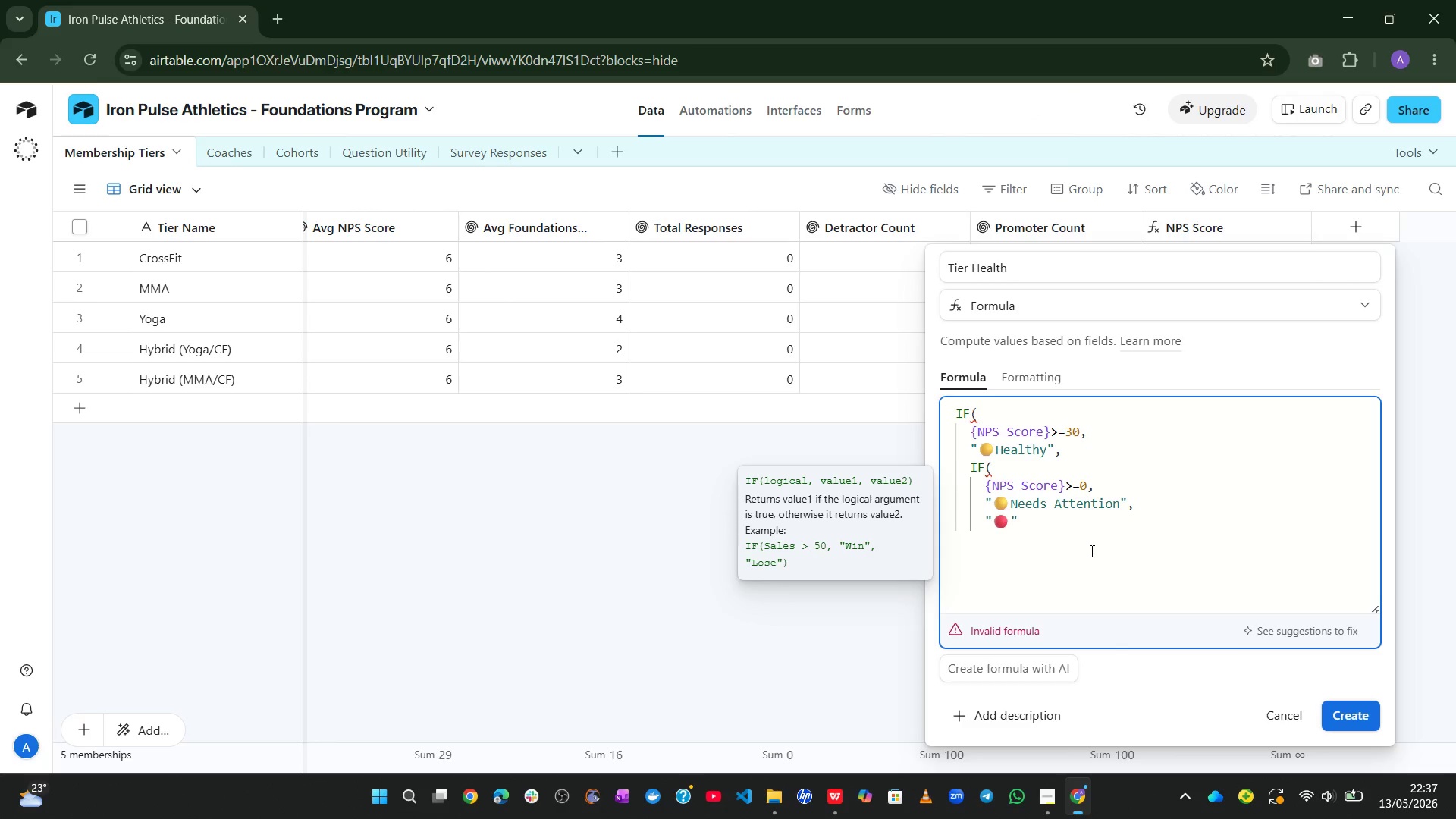 
type(Critical)
 